 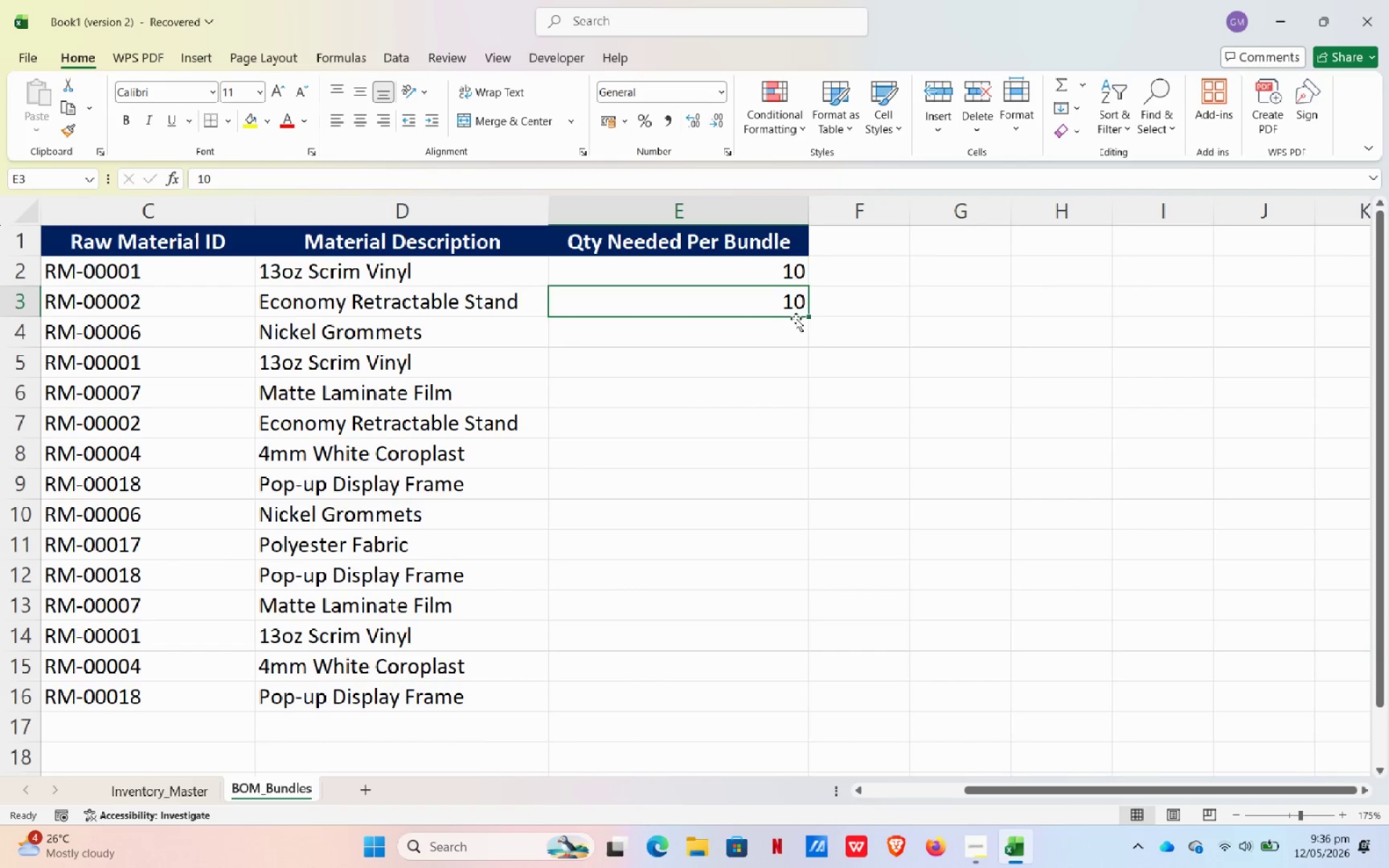 
key(Control+S)
 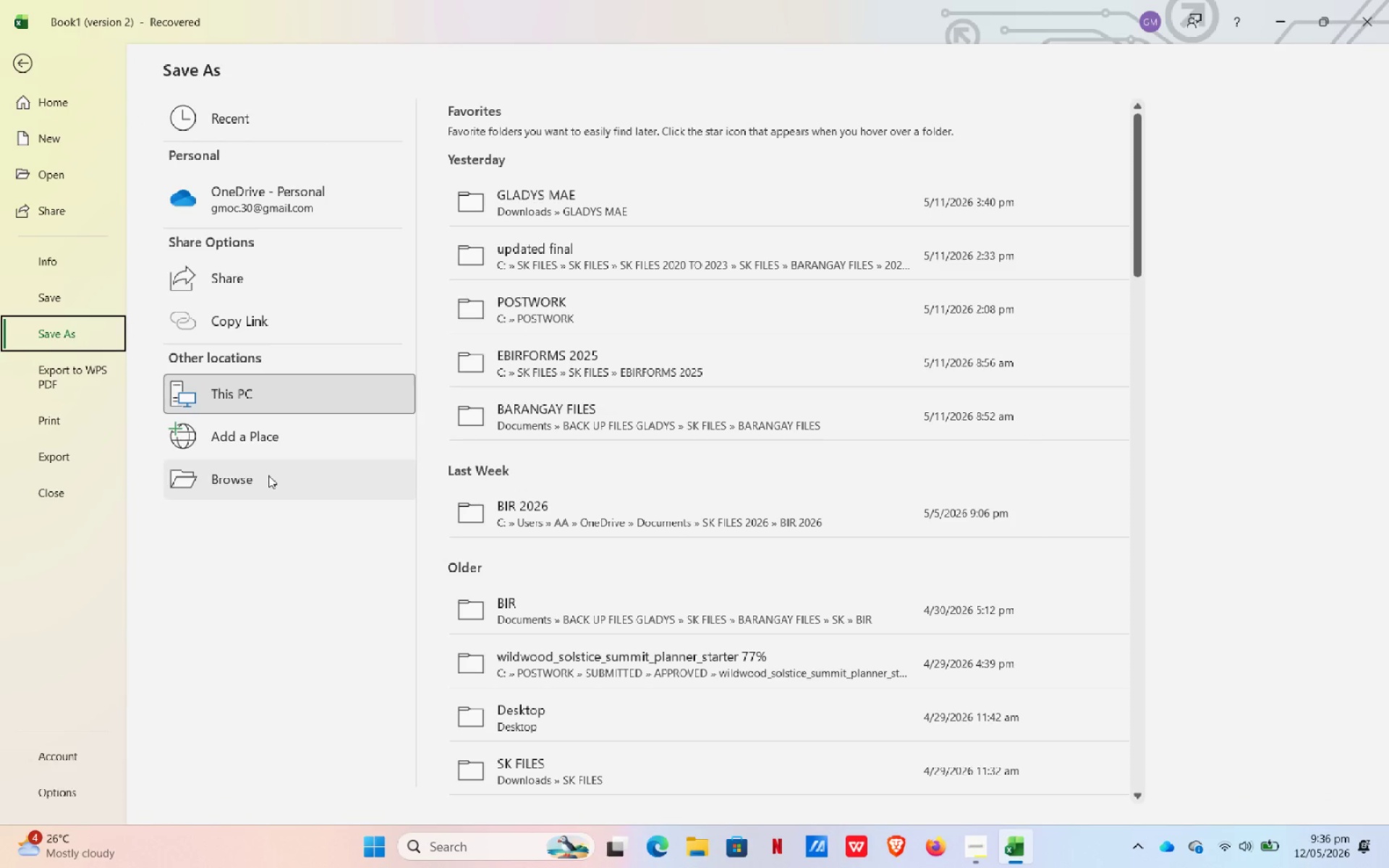 
left_click([268, 476])
 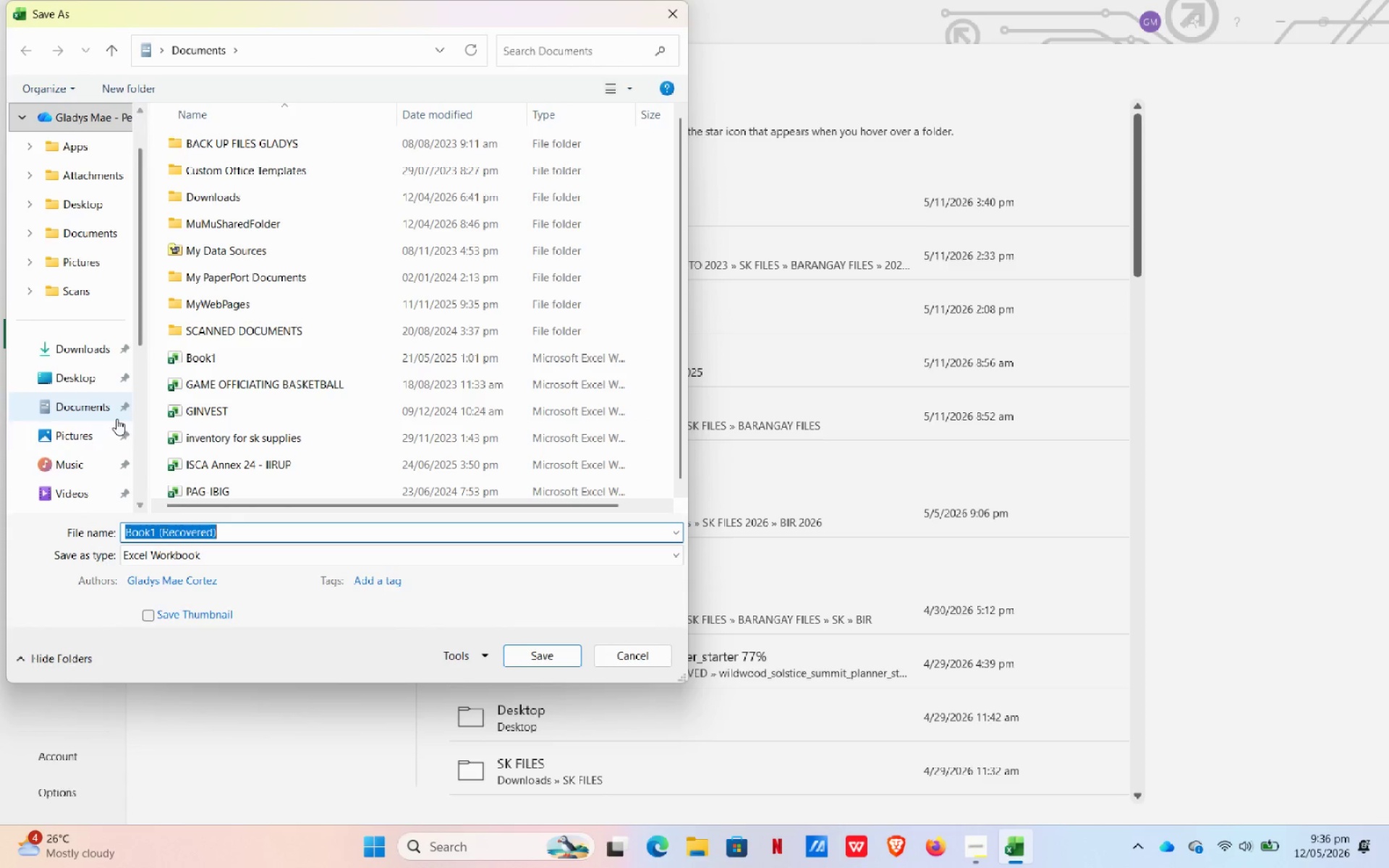 
scroll: coordinate [93, 410], scroll_direction: down, amount: 7.0
 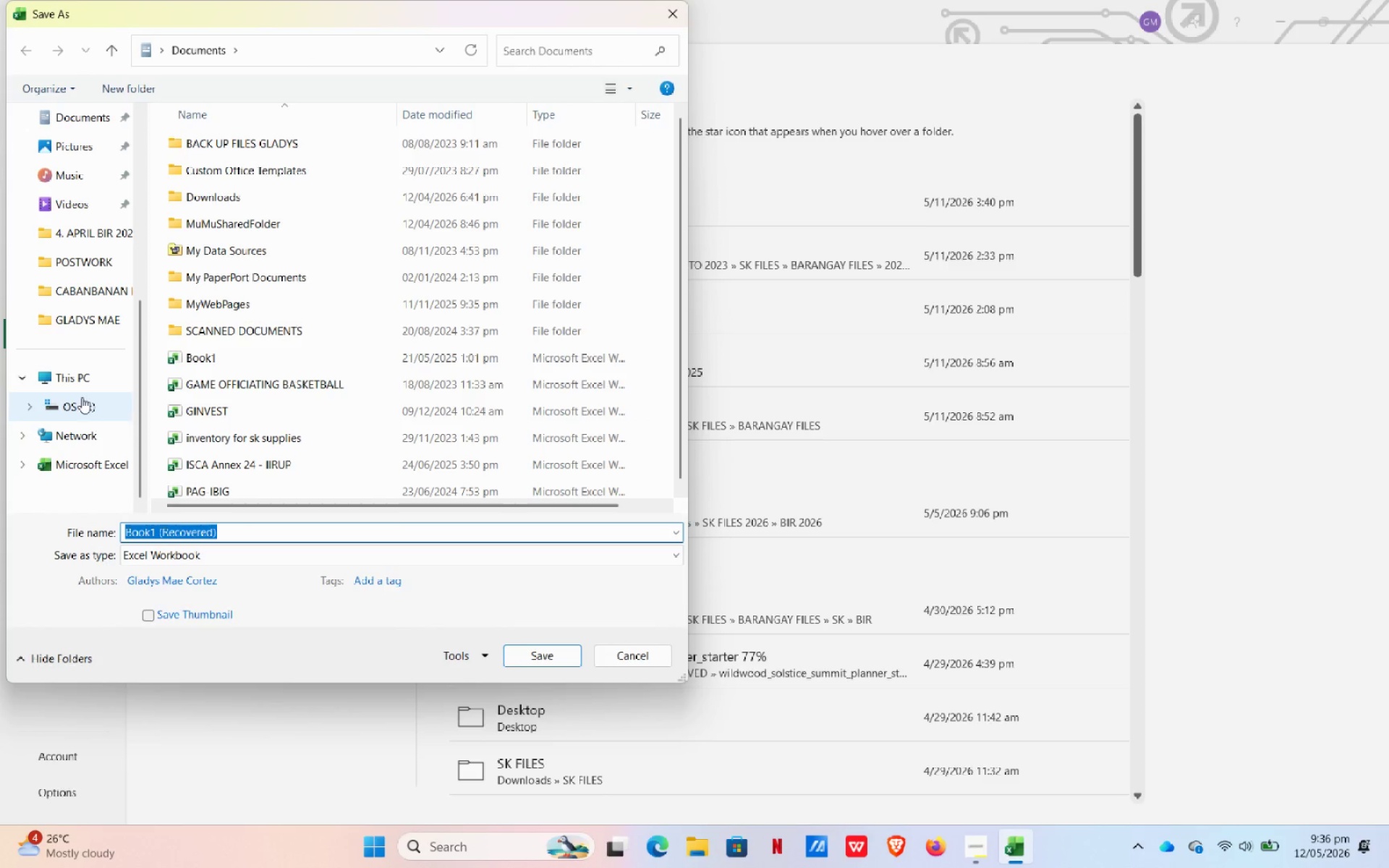 
left_click([82, 396])
 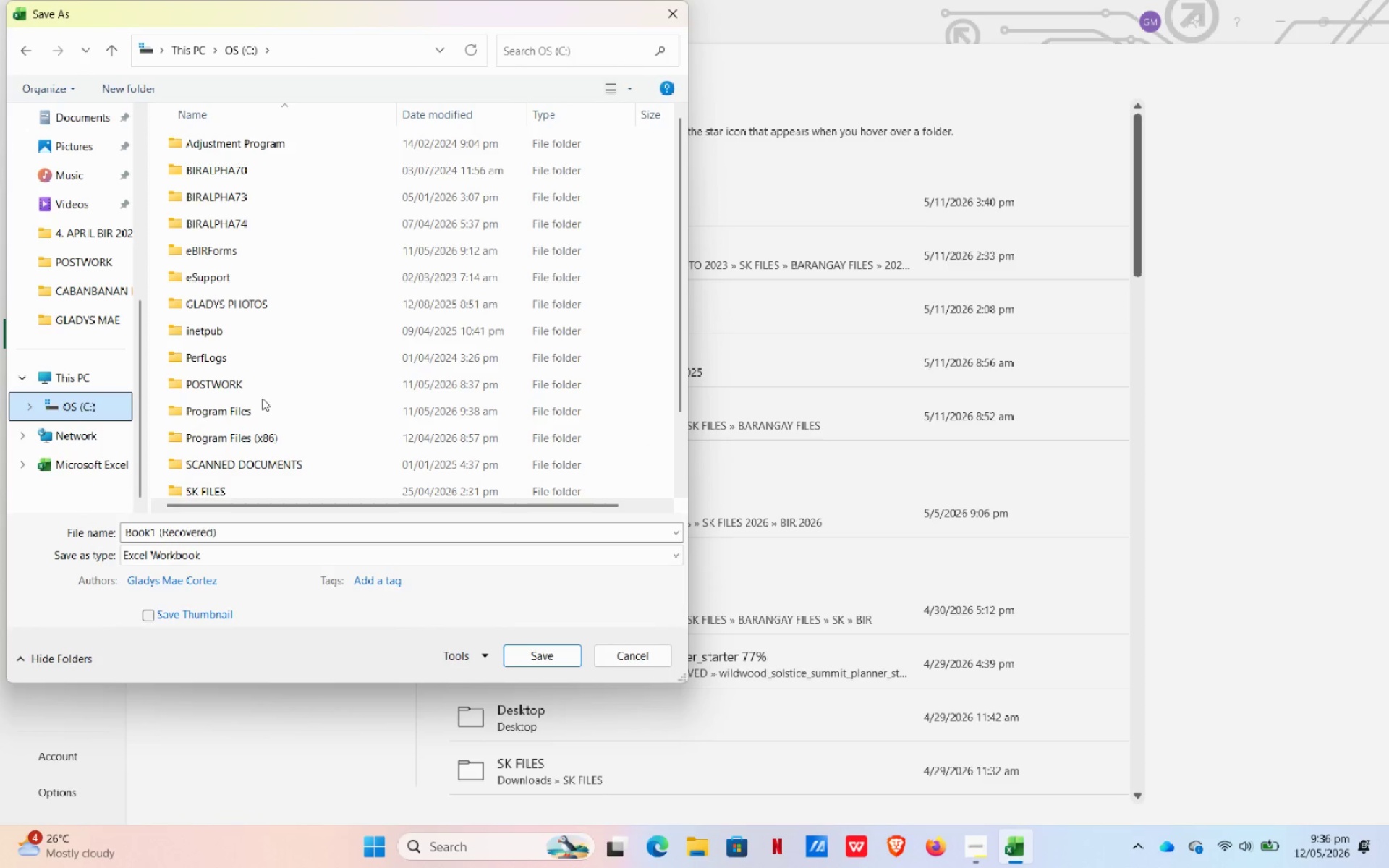 
scroll: coordinate [263, 399], scroll_direction: down, amount: 2.0
 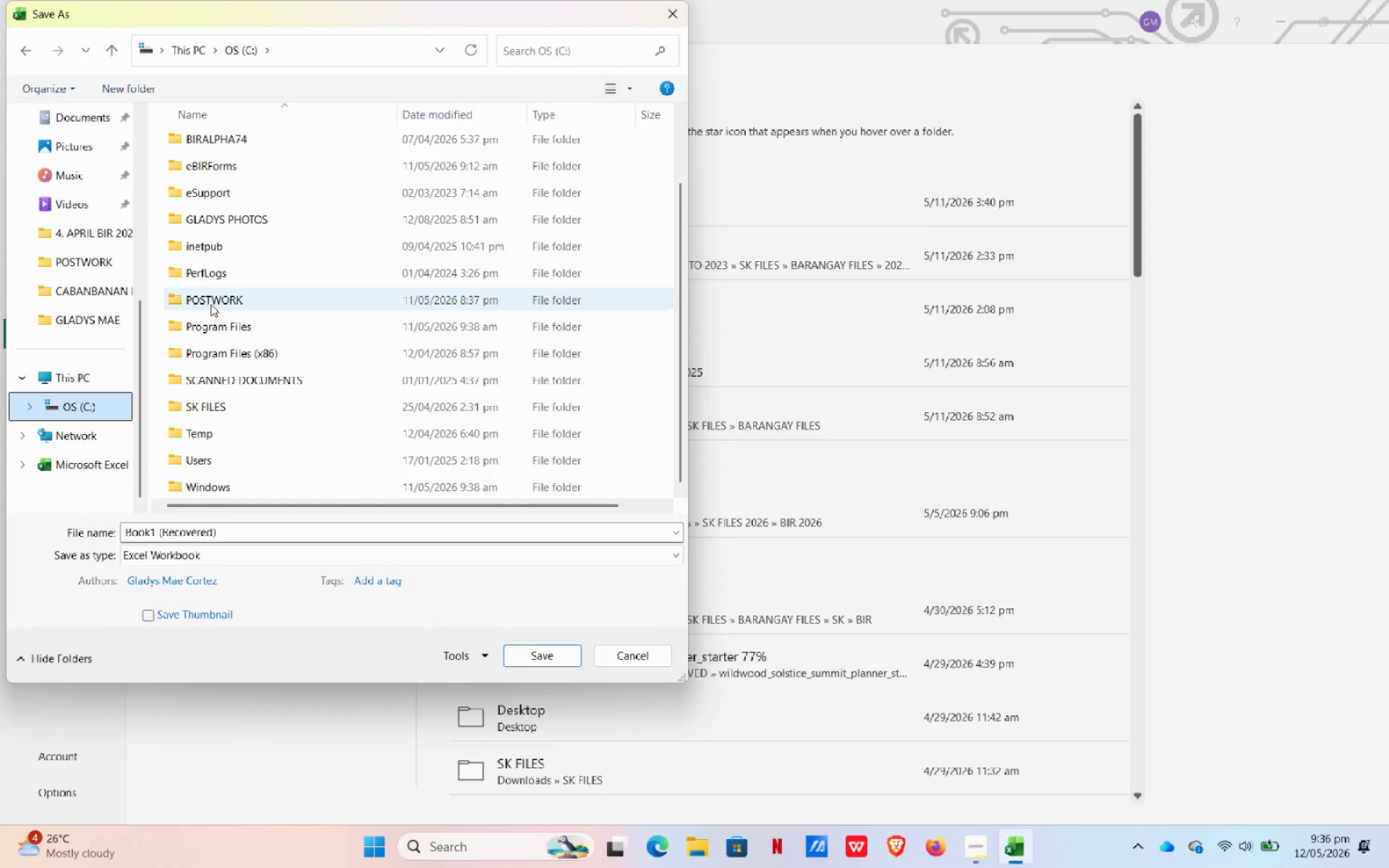 
double_click([211, 304])
 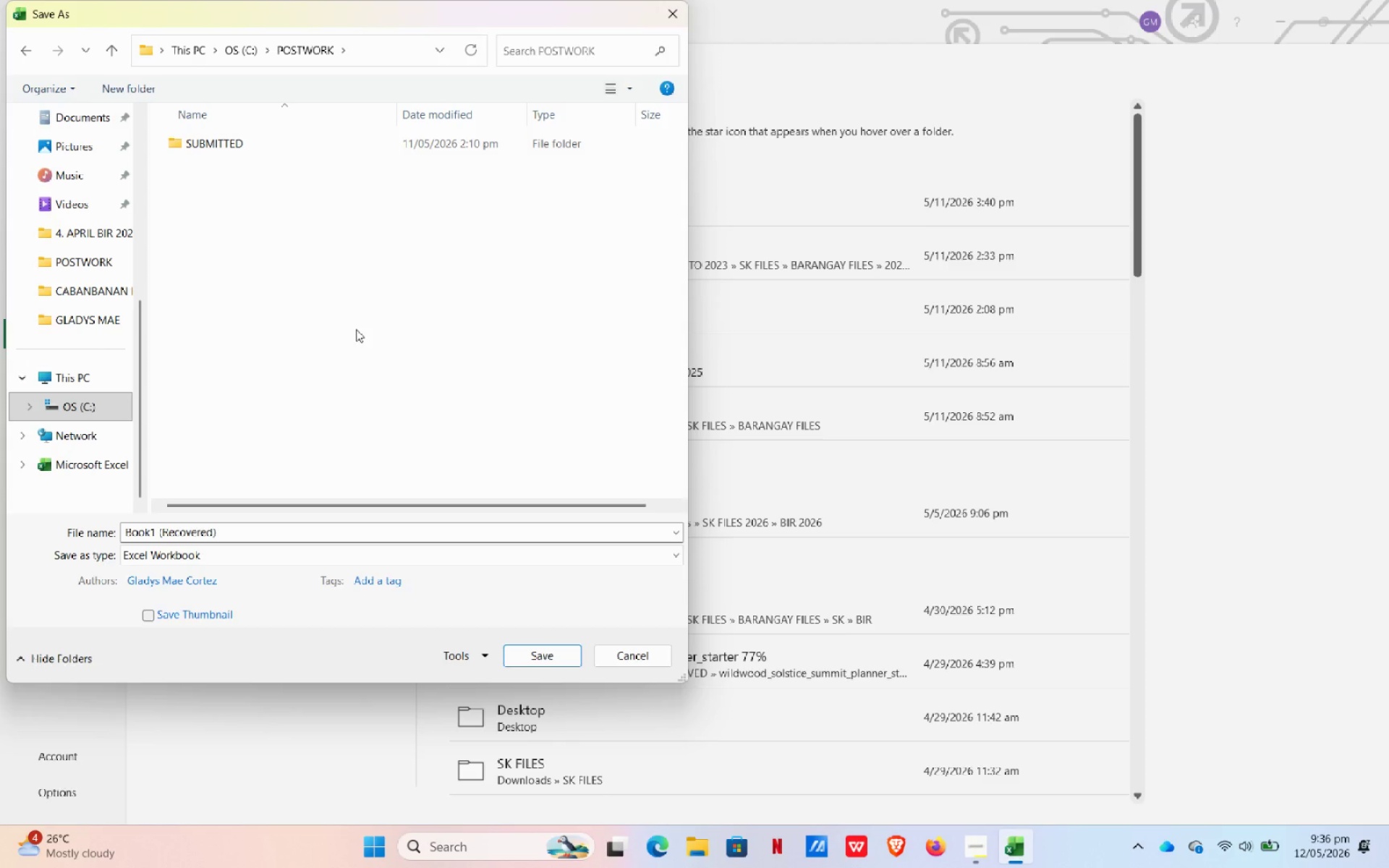 
wait(20.86)
 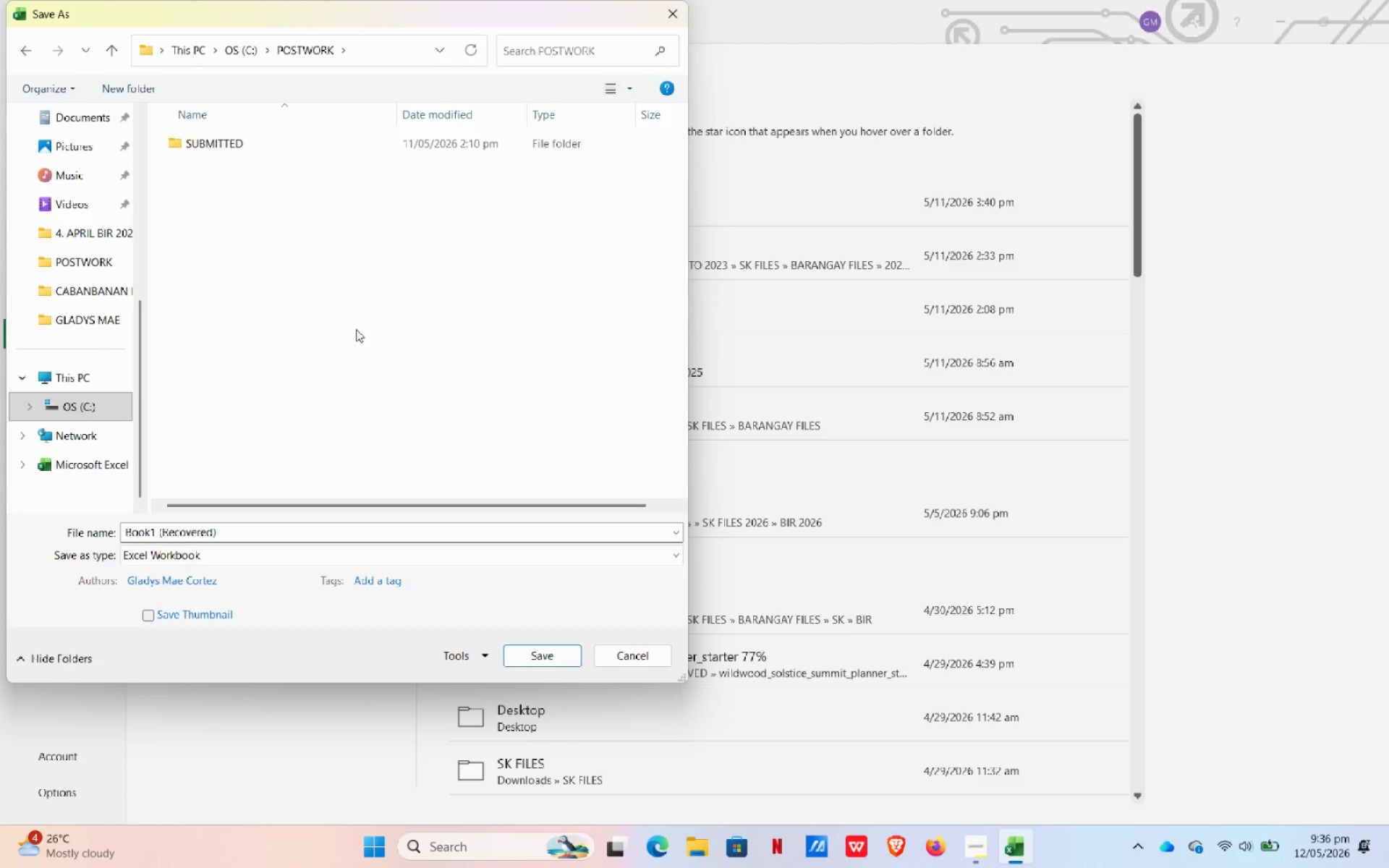 
double_click([253, 527])
 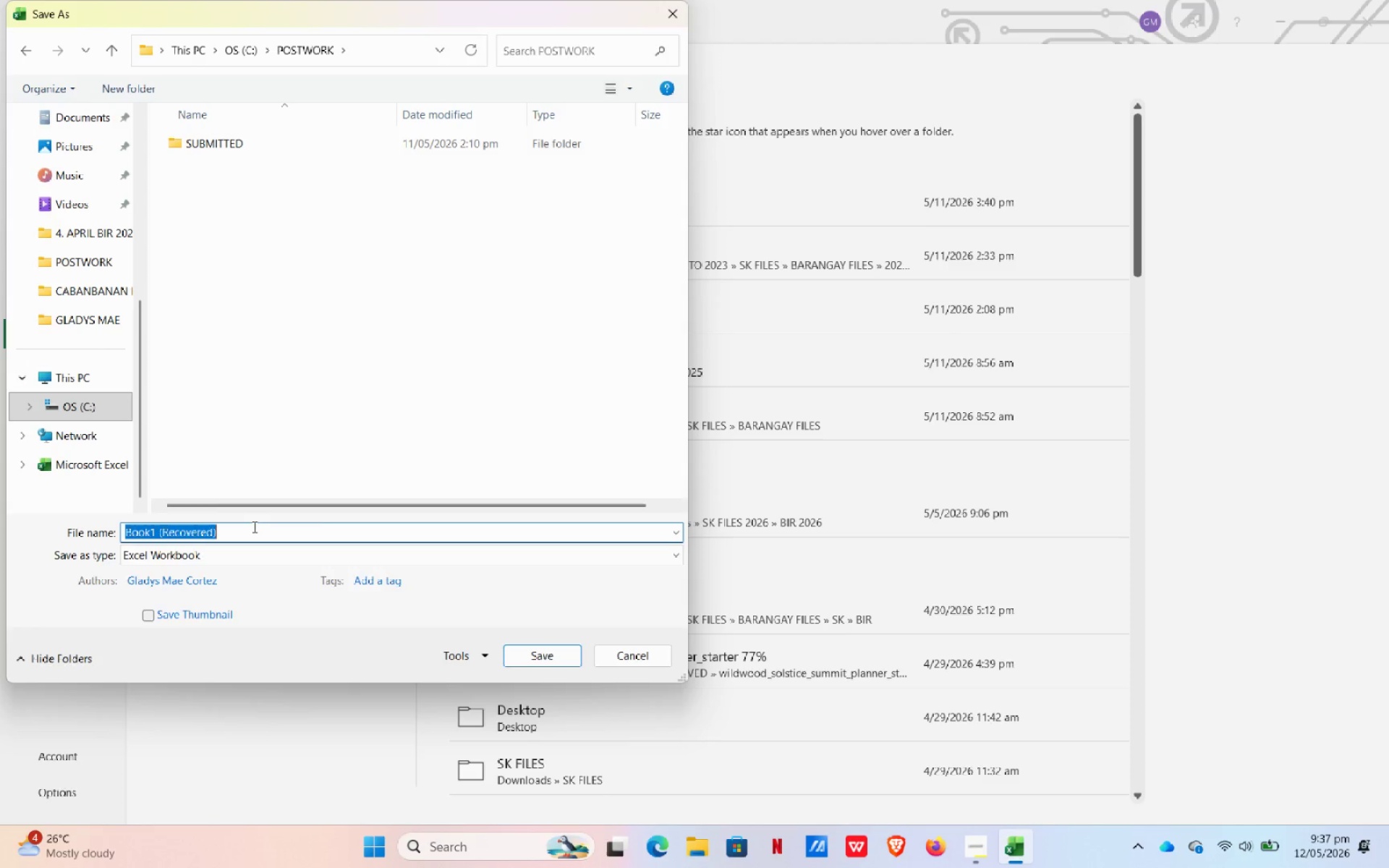 
type(n)
key(Backspace)
type(neon)
key(Backspace)
key(Backspace)
key(Backspace)
key(Backspace)
key(Backspace)
type(Neon Horizon Signage Mast)
key(Backspace)
key(Backspace)
key(Backspace)
key(Backspace)
key(Backspace)
 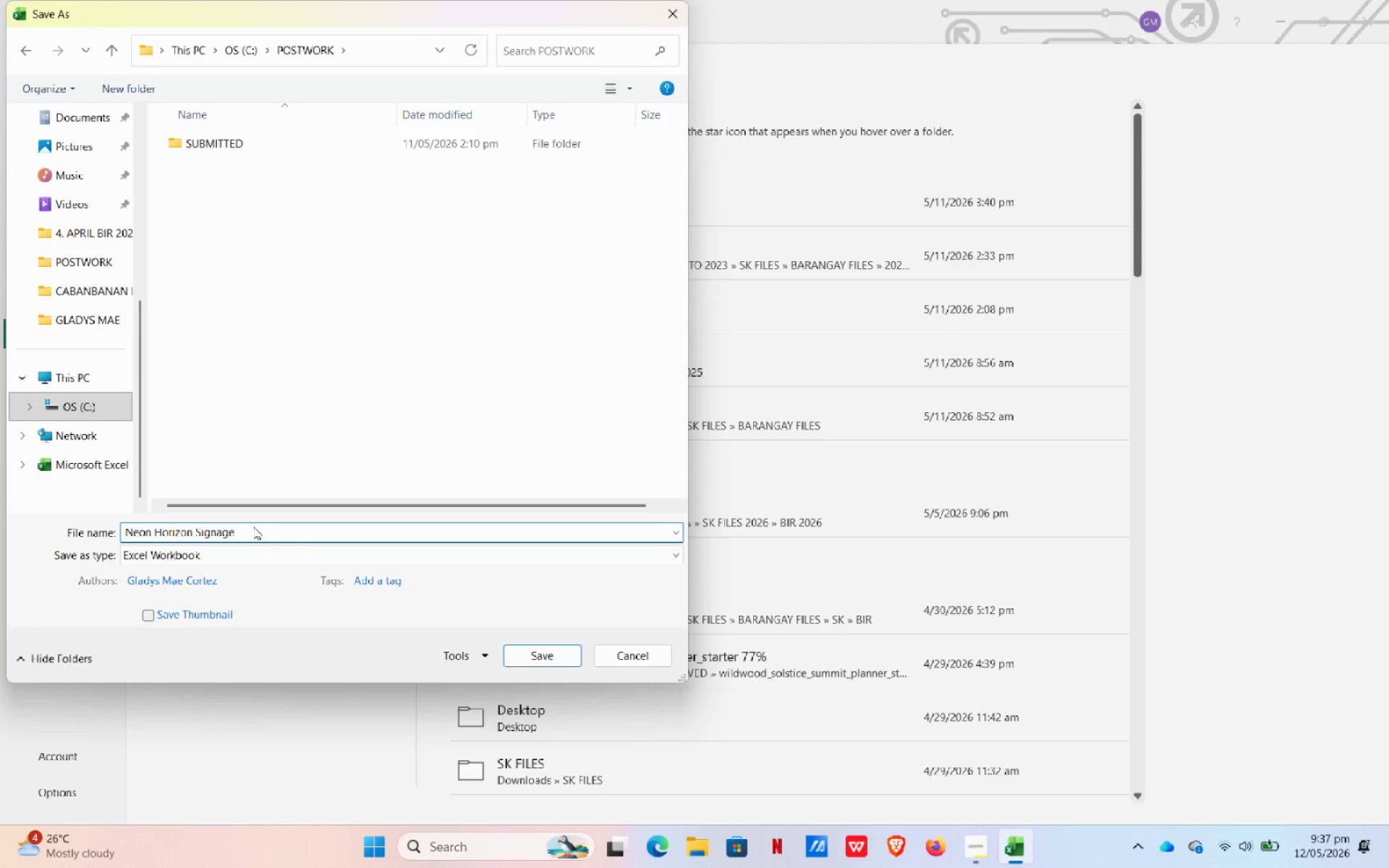 
wait(11.3)
 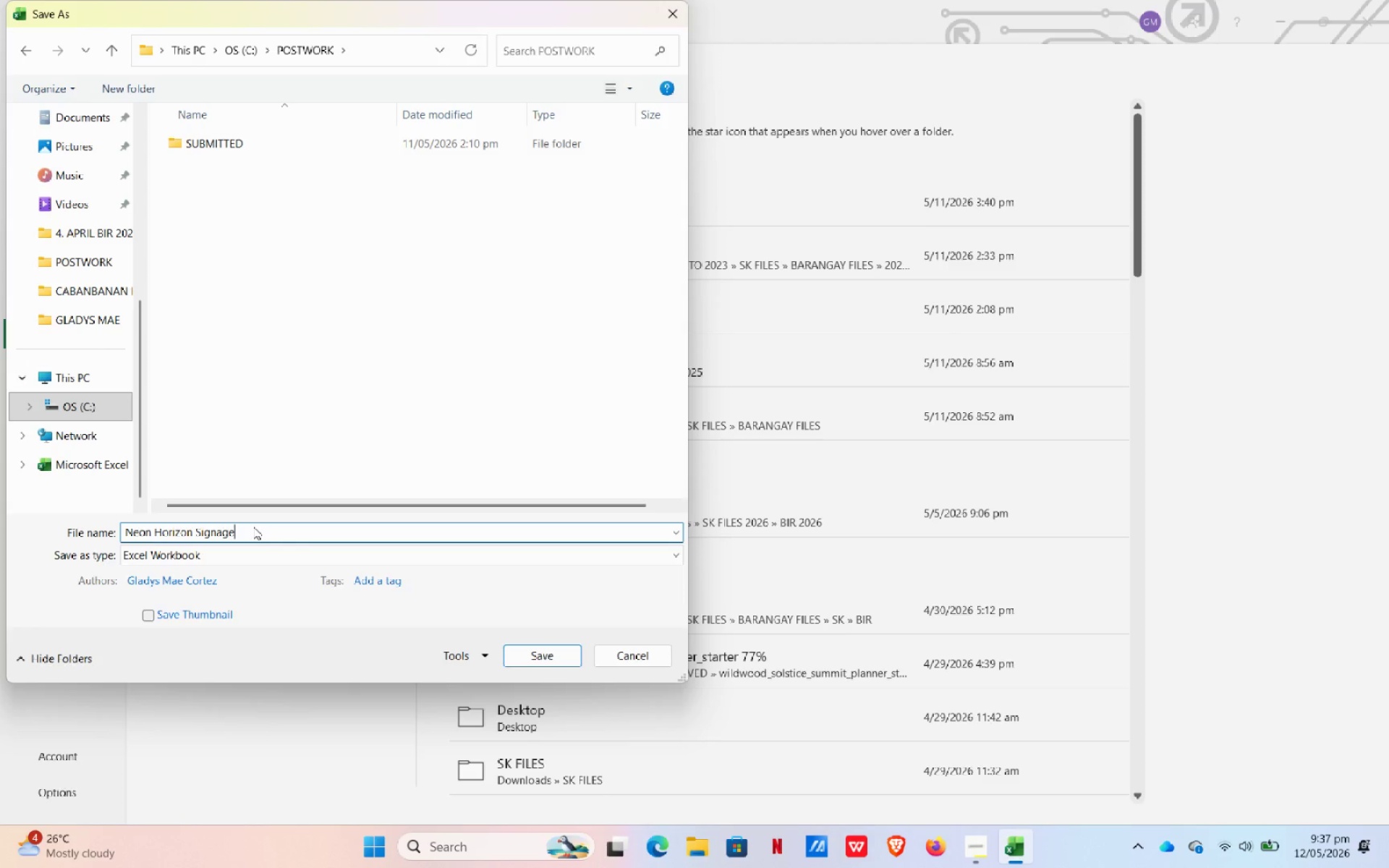 
key(Enter)
 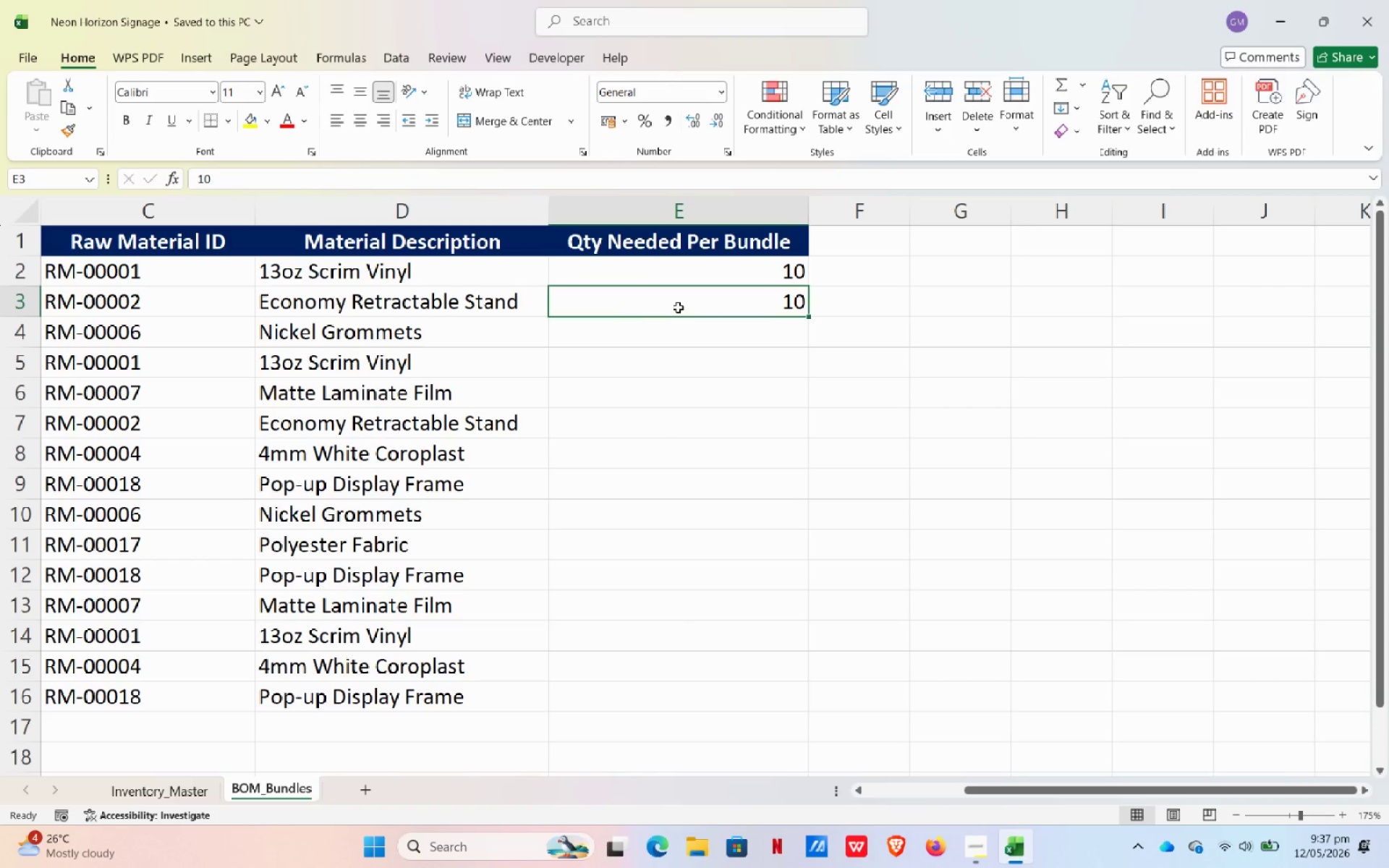 
key(Numpad1)
 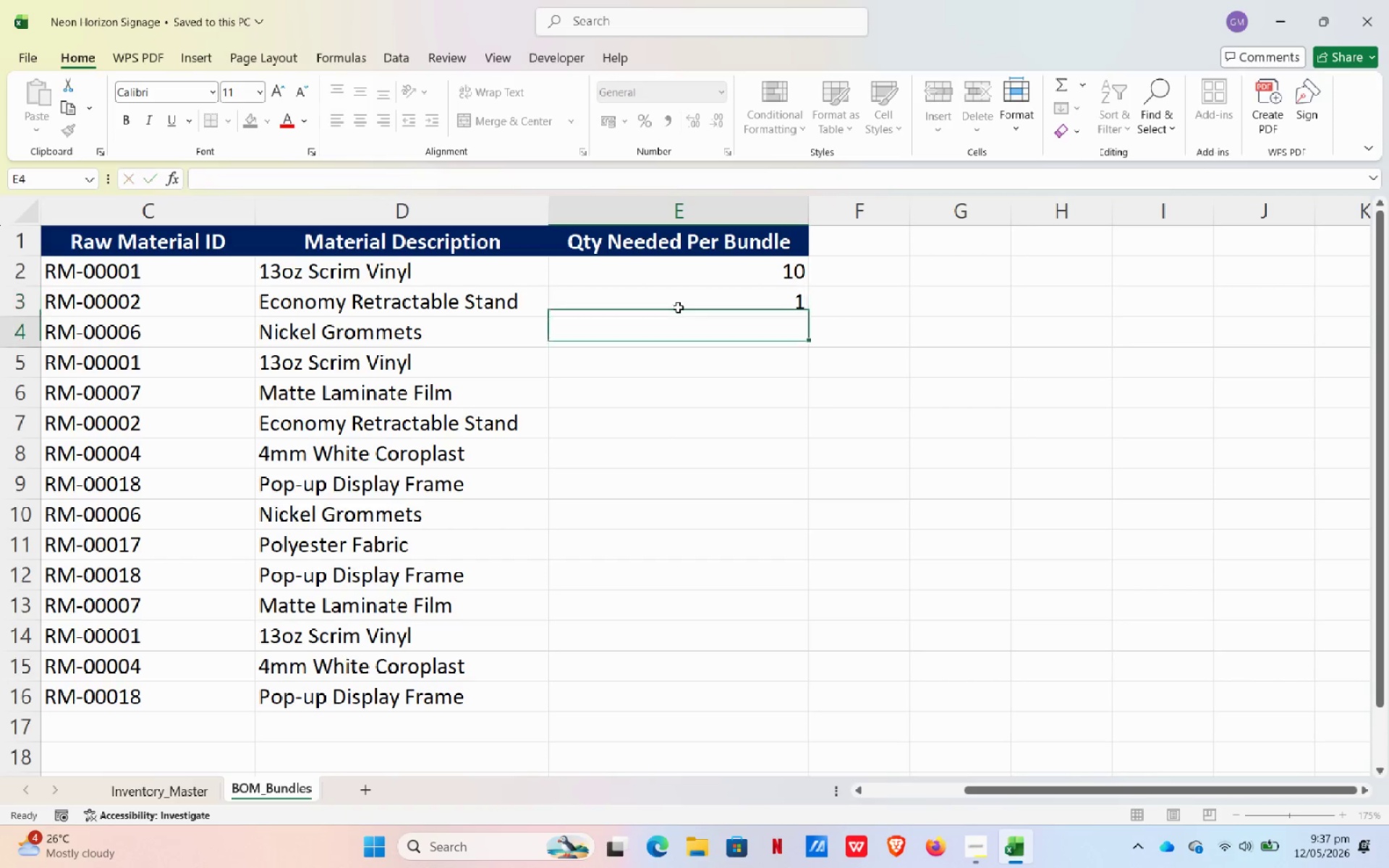 
key(NumpadEnter)
 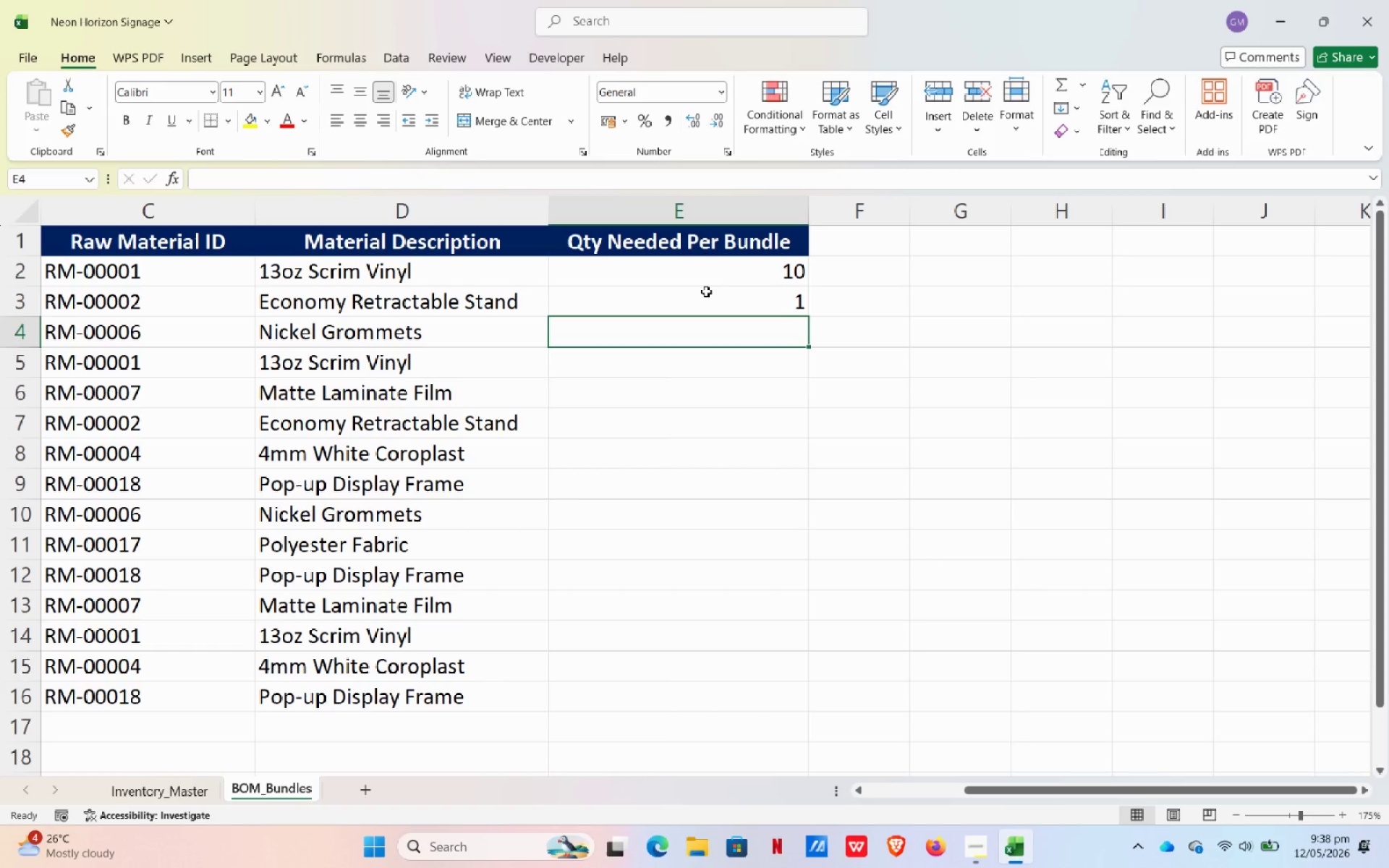 
wait(37.61)
 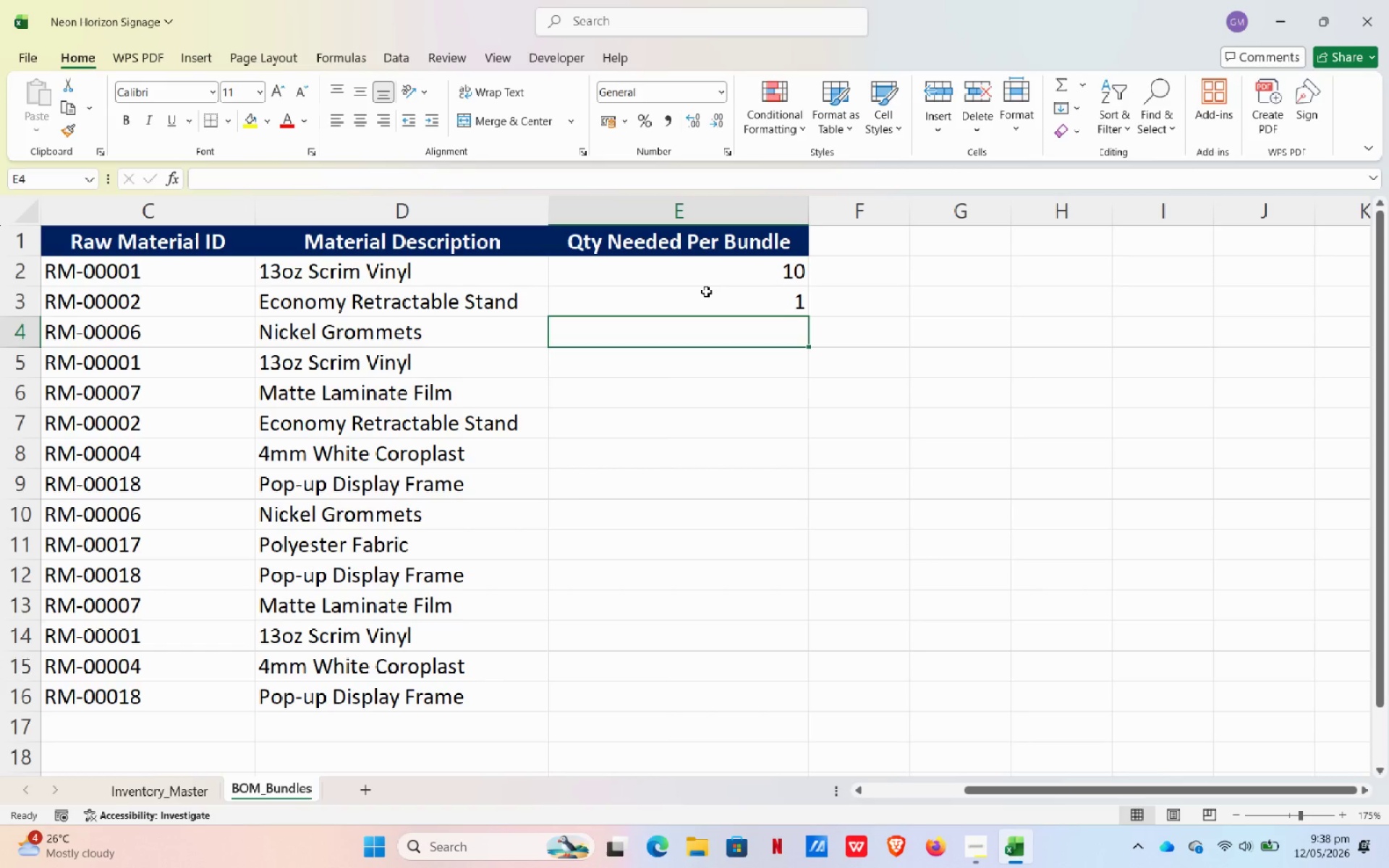 
key(Numpad8)
 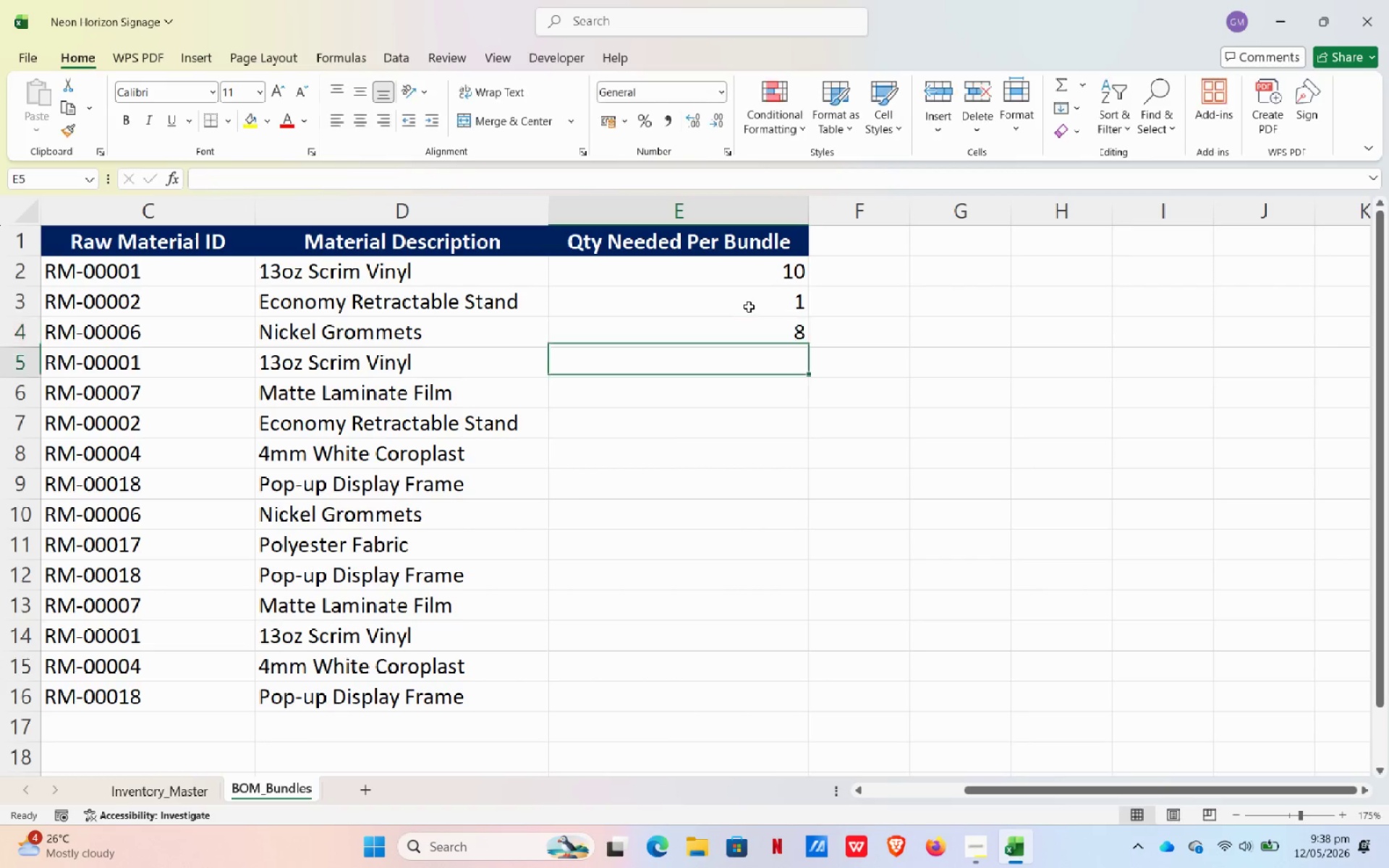 
key(NumpadEnter)
 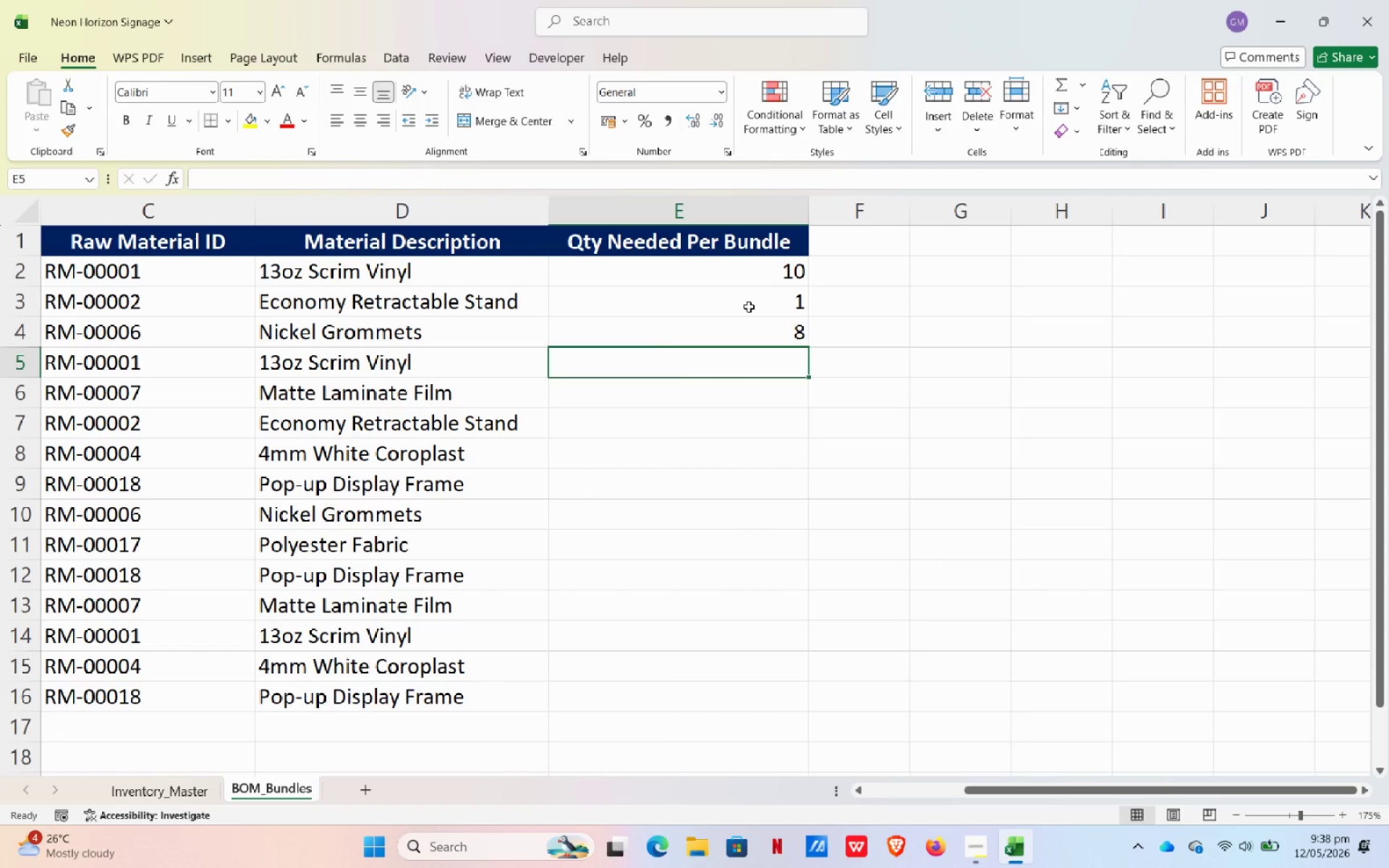 
key(Numpad1)
 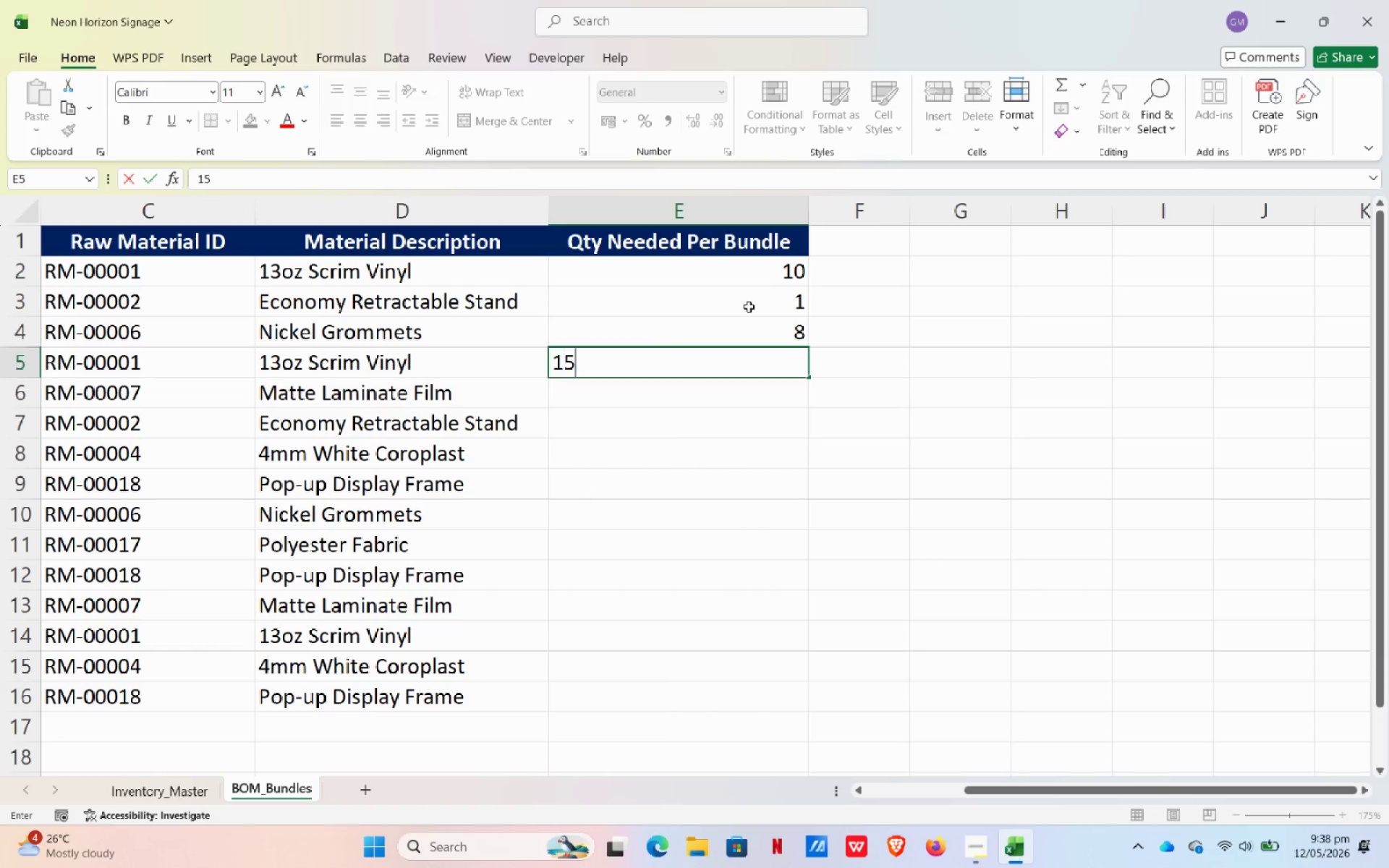 
key(Numpad5)
 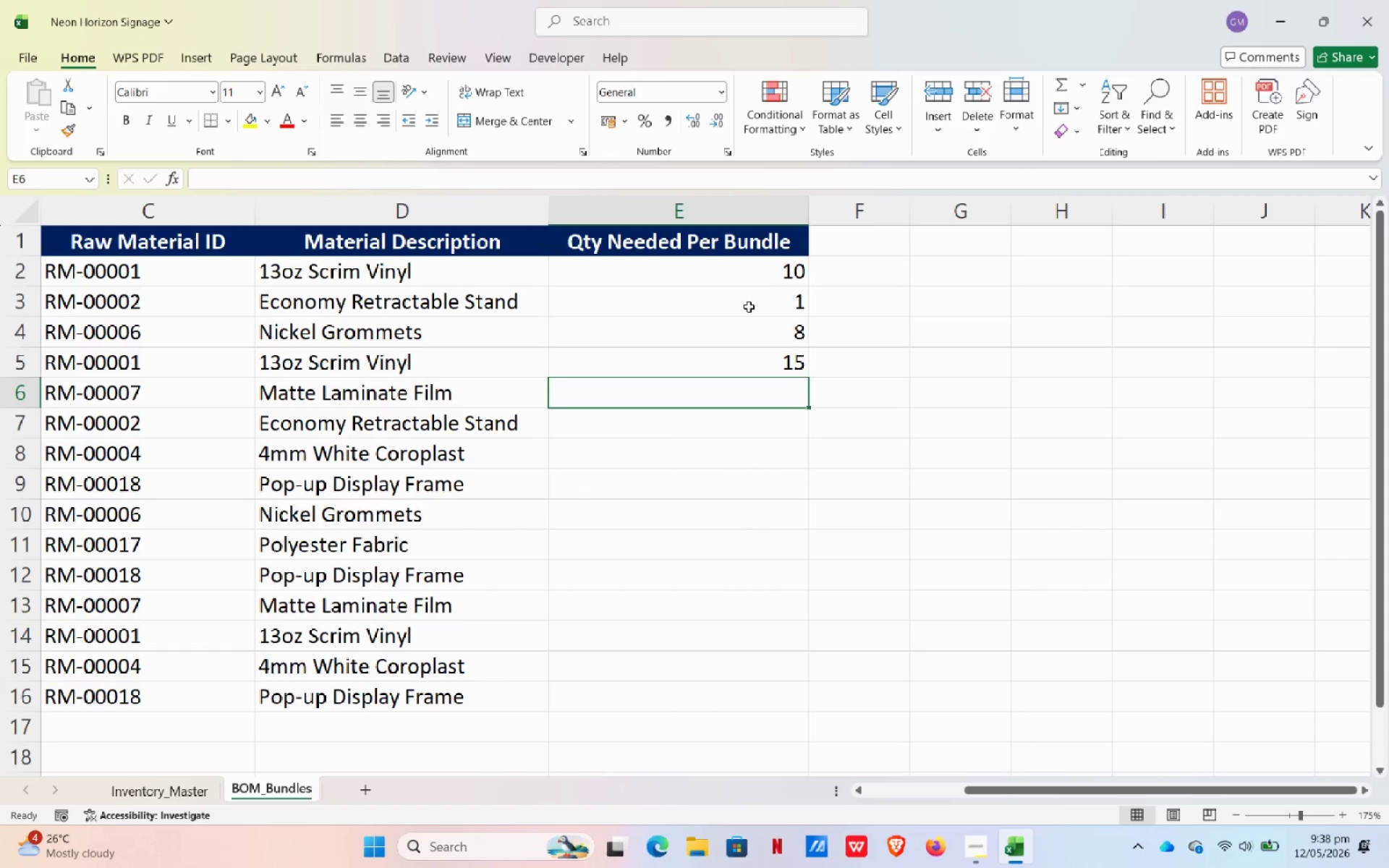 
key(NumpadEnter)
 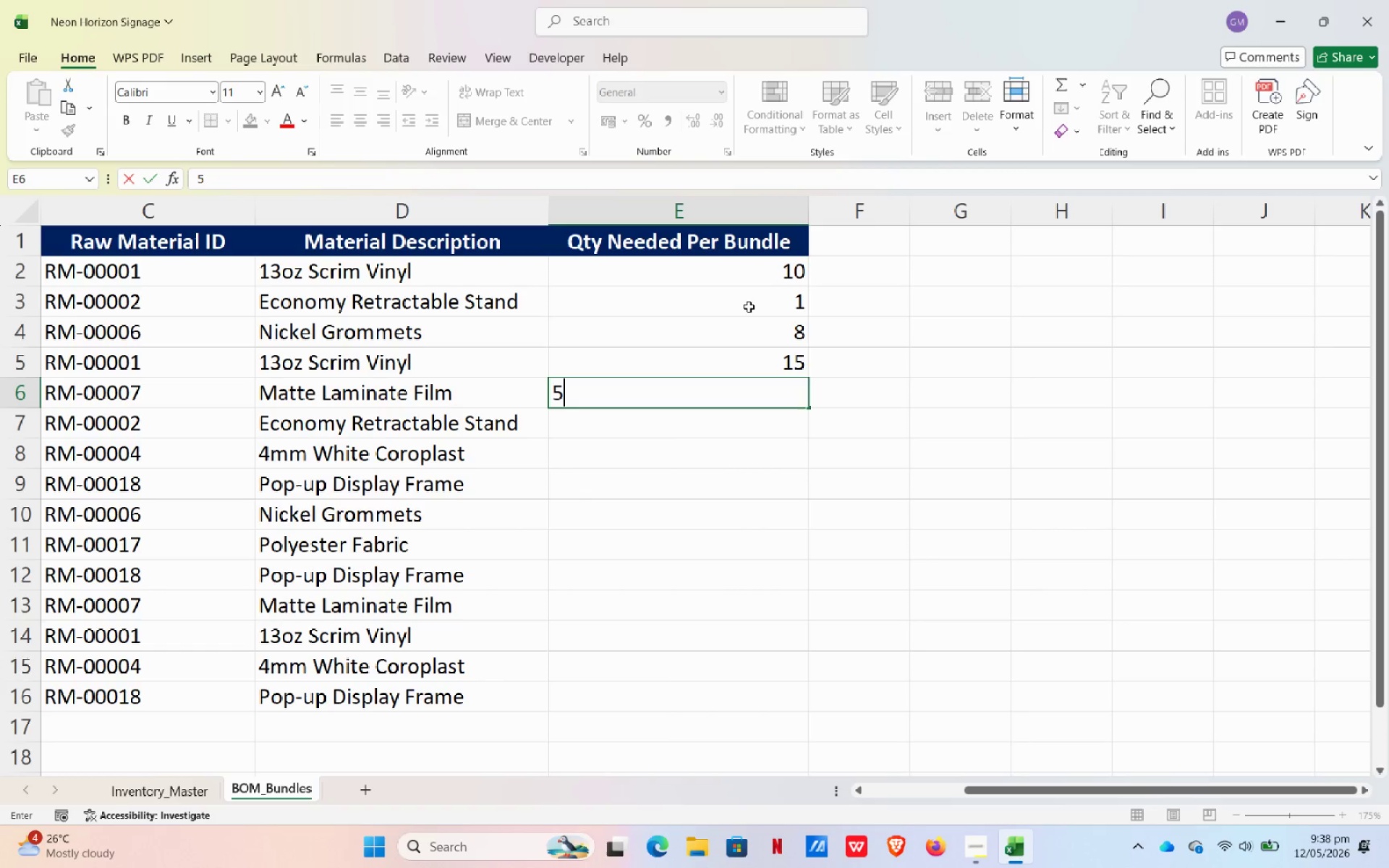 
key(Numpad5)
 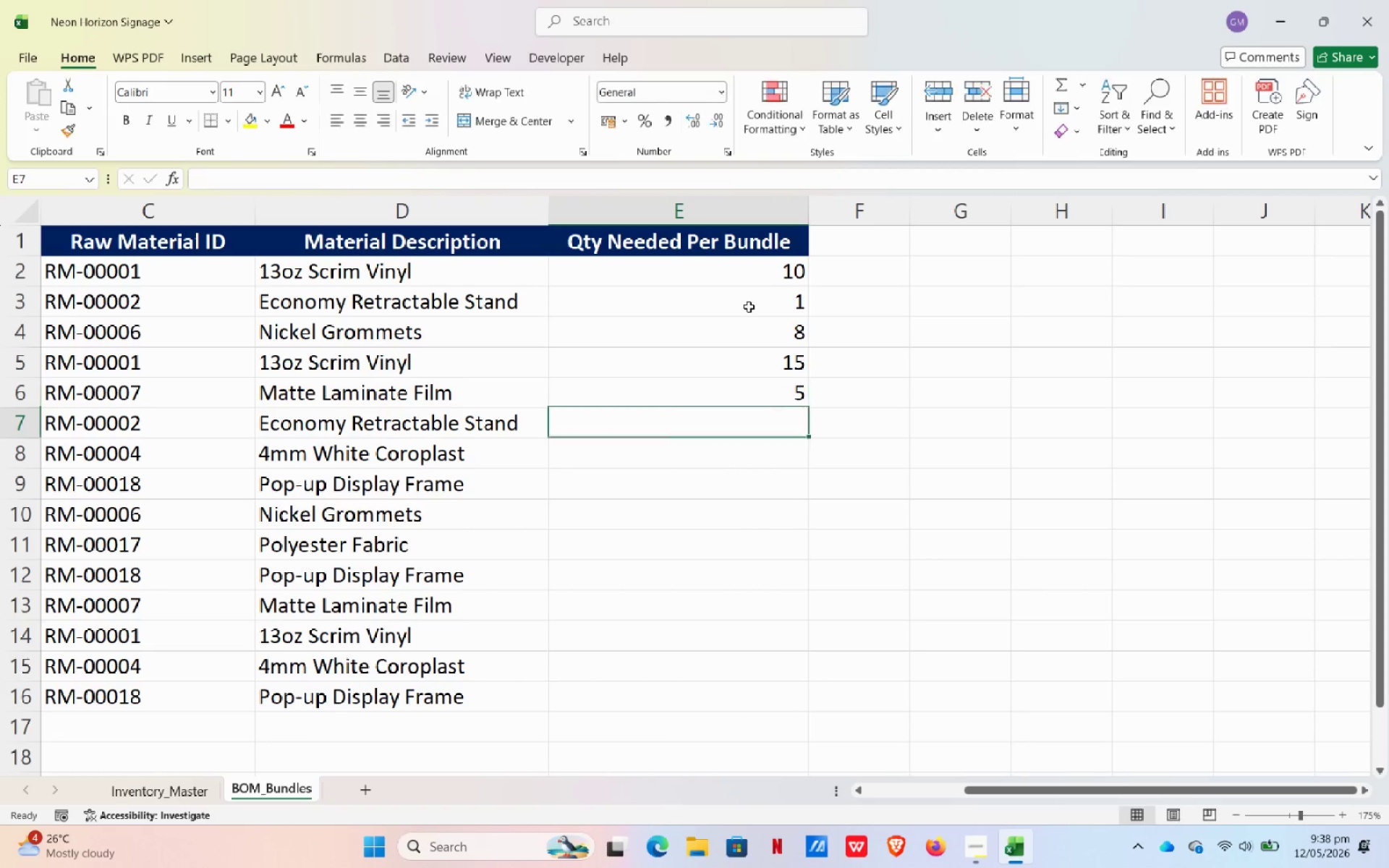 
key(NumpadEnter)
 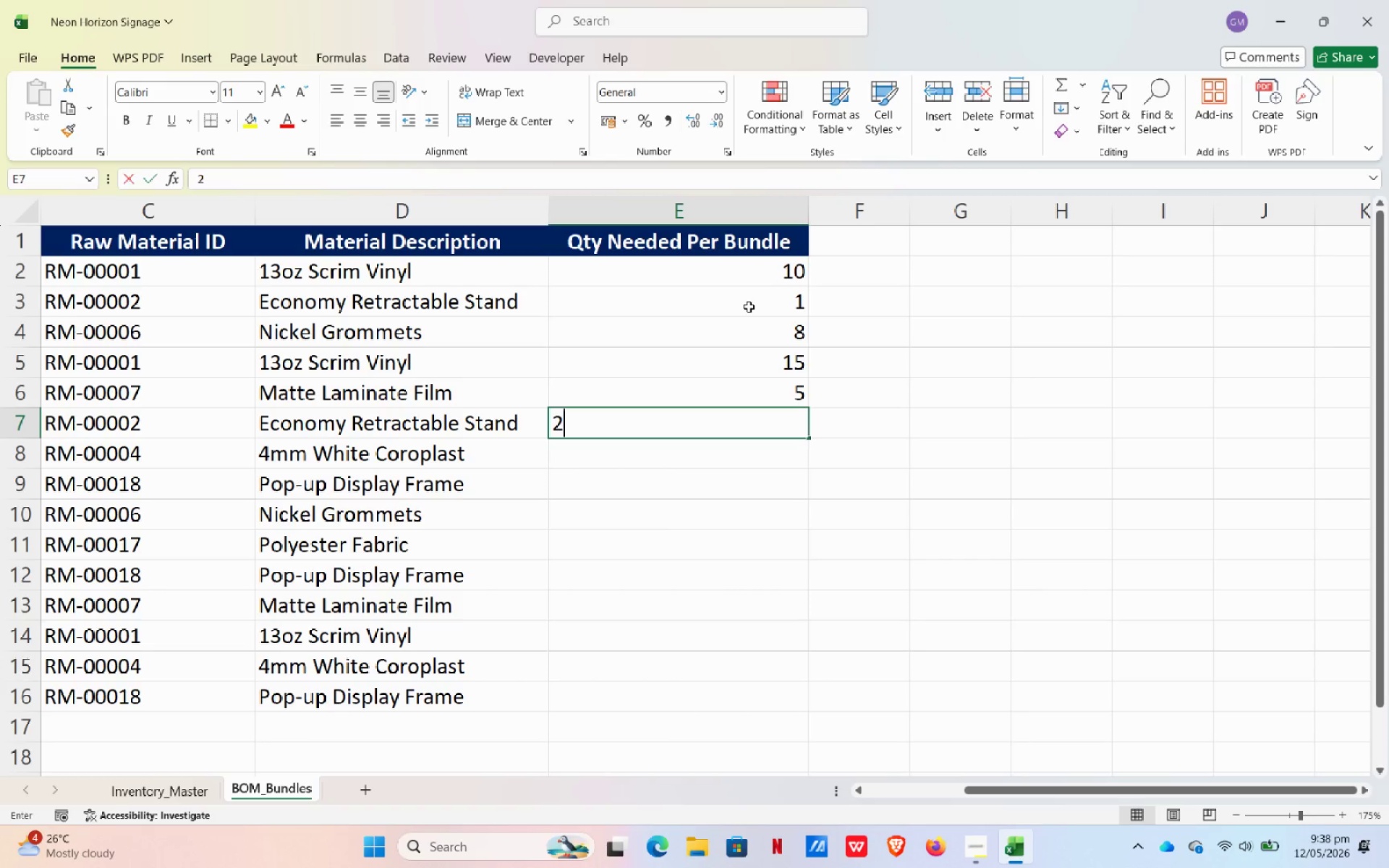 
key(Numpad2)
 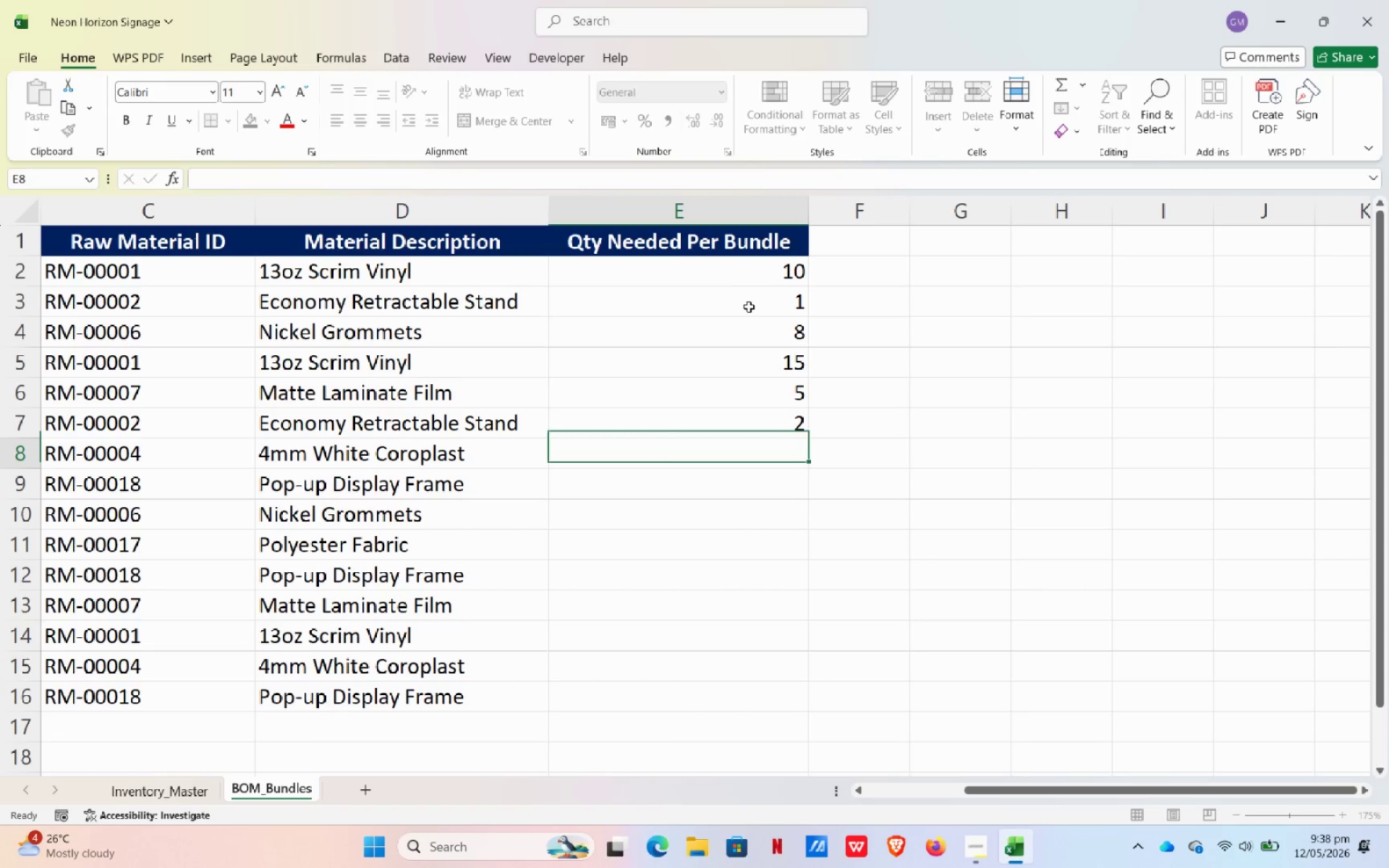 
key(NumpadEnter)
 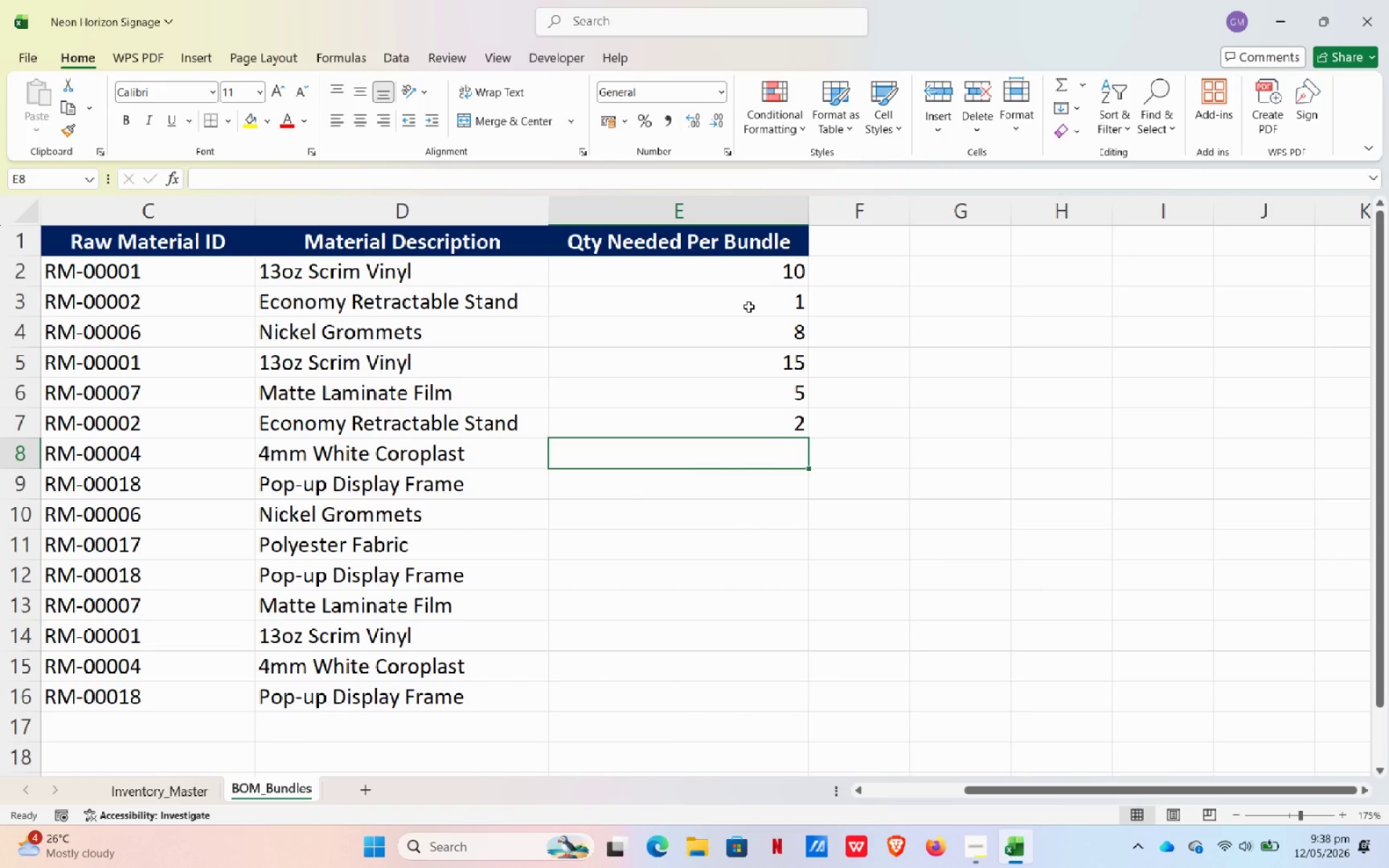 
key(Numpad6)
 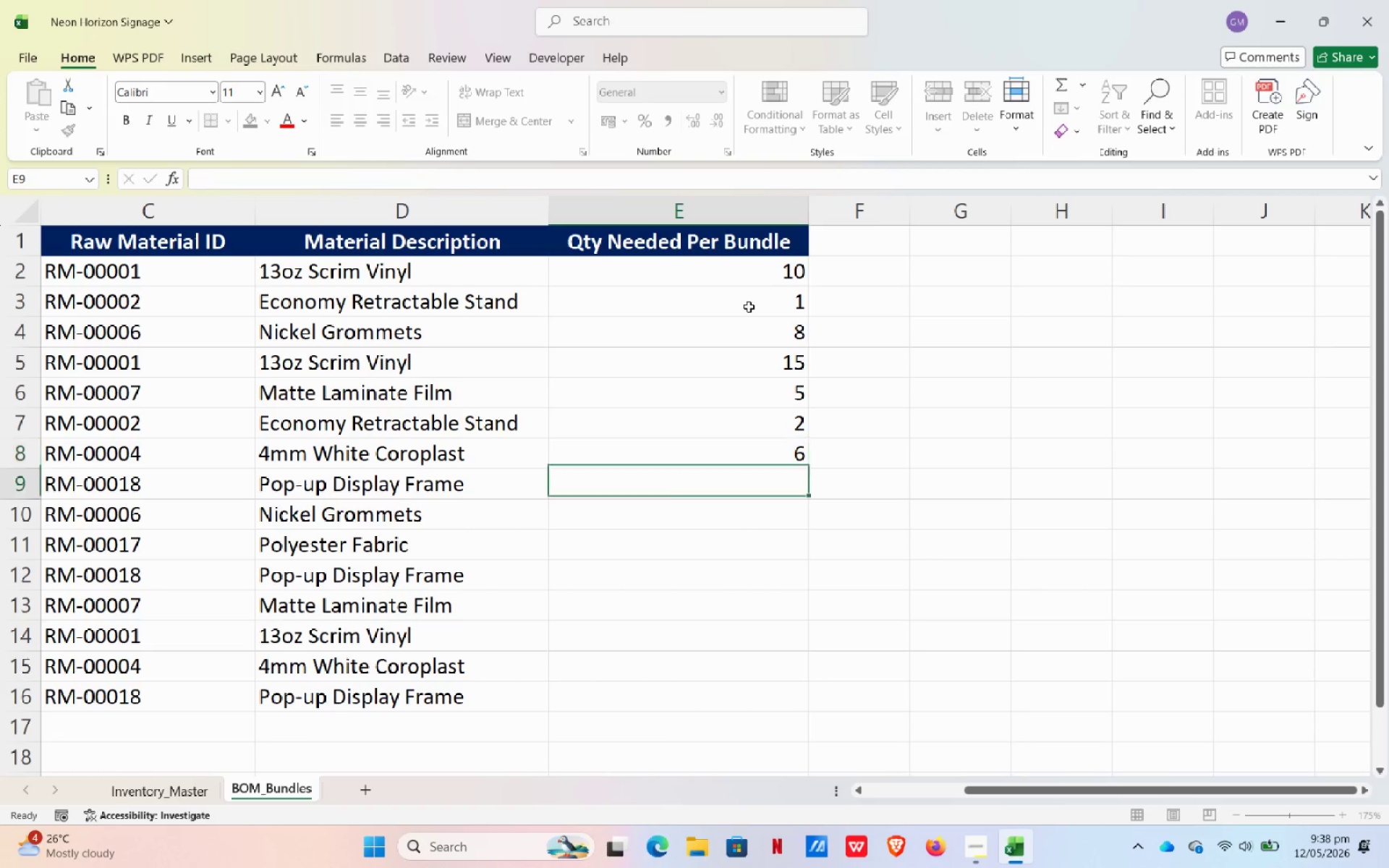 
key(NumpadEnter)
 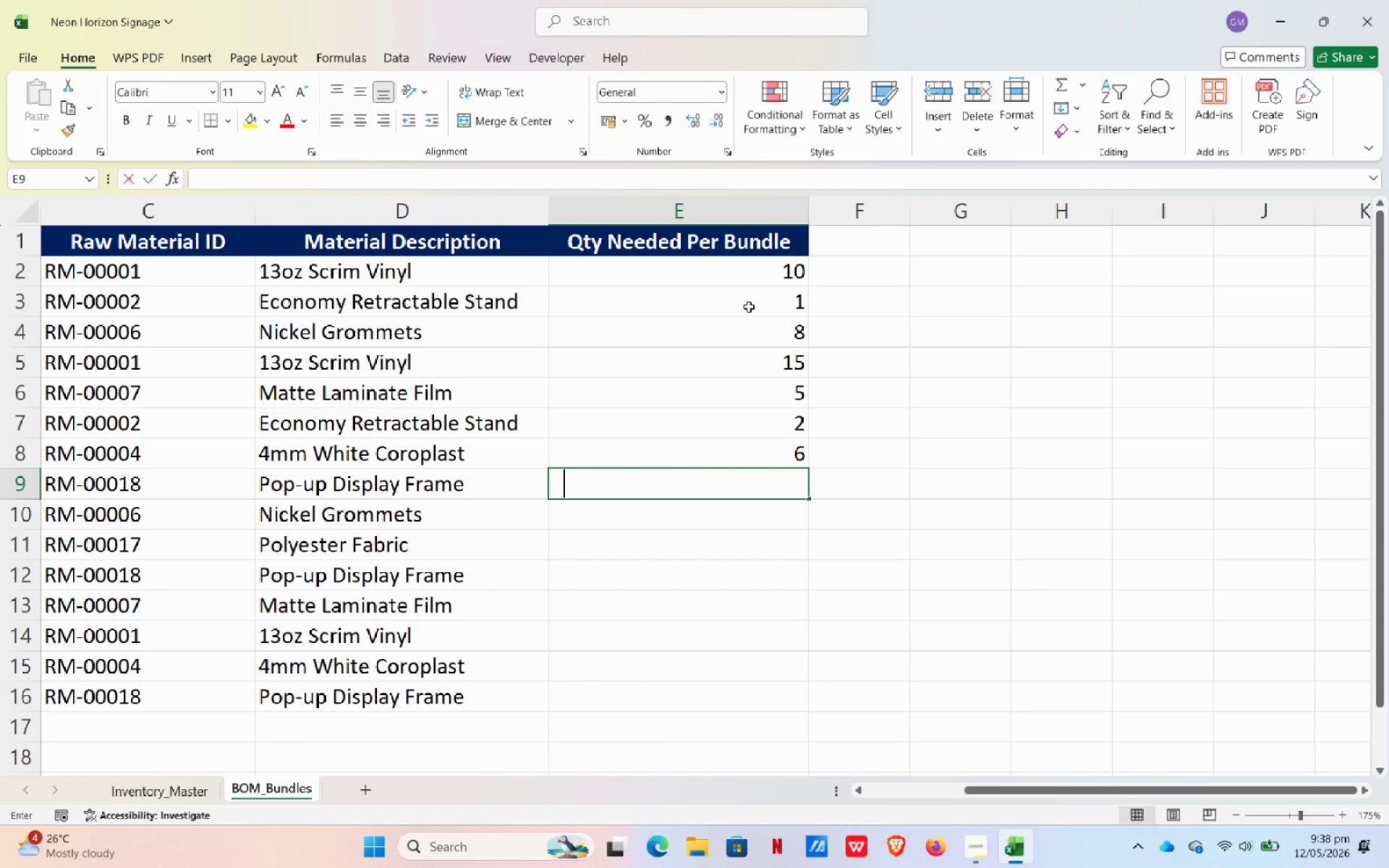 
key(Numpad1)
 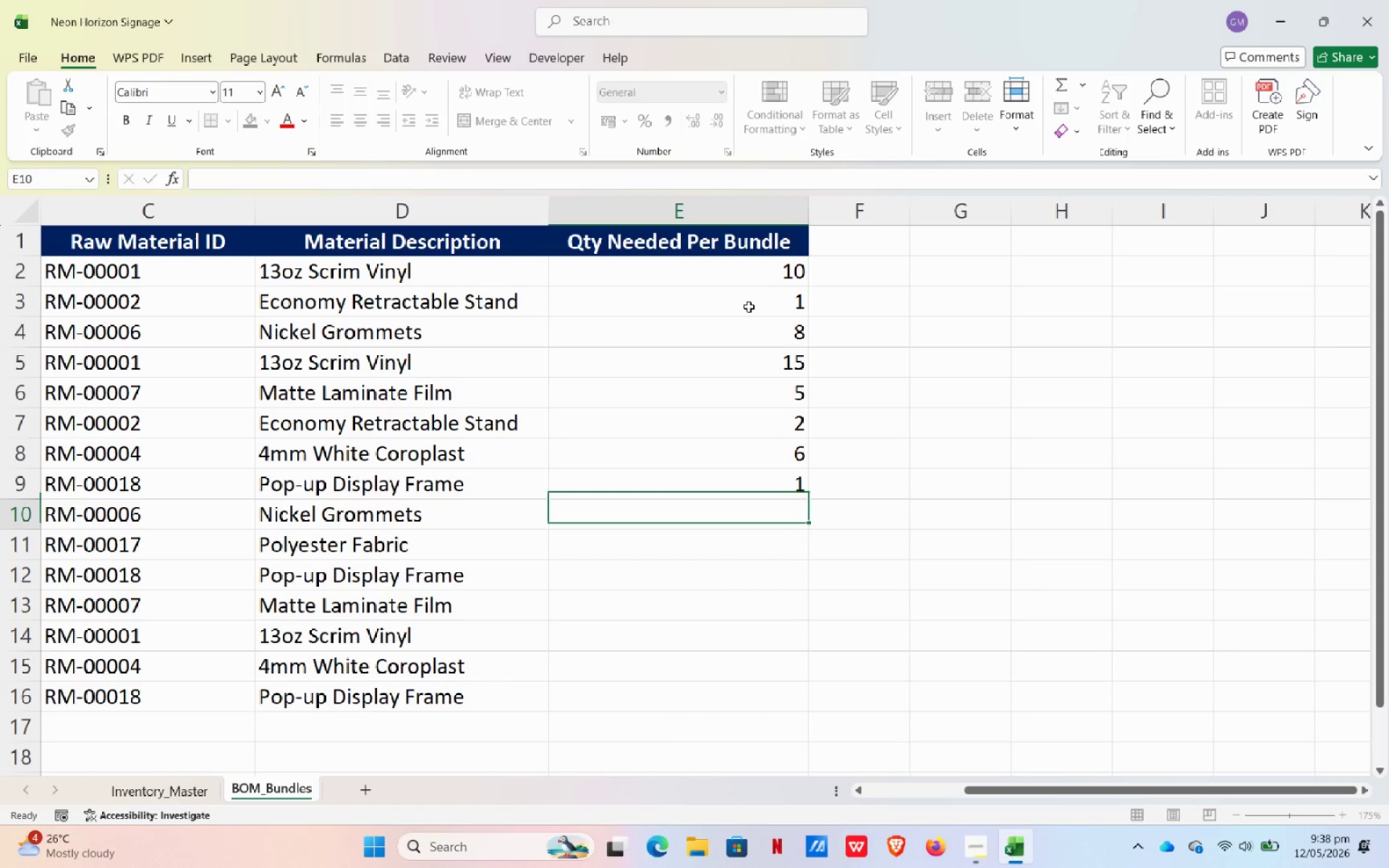 
key(NumpadEnter)
 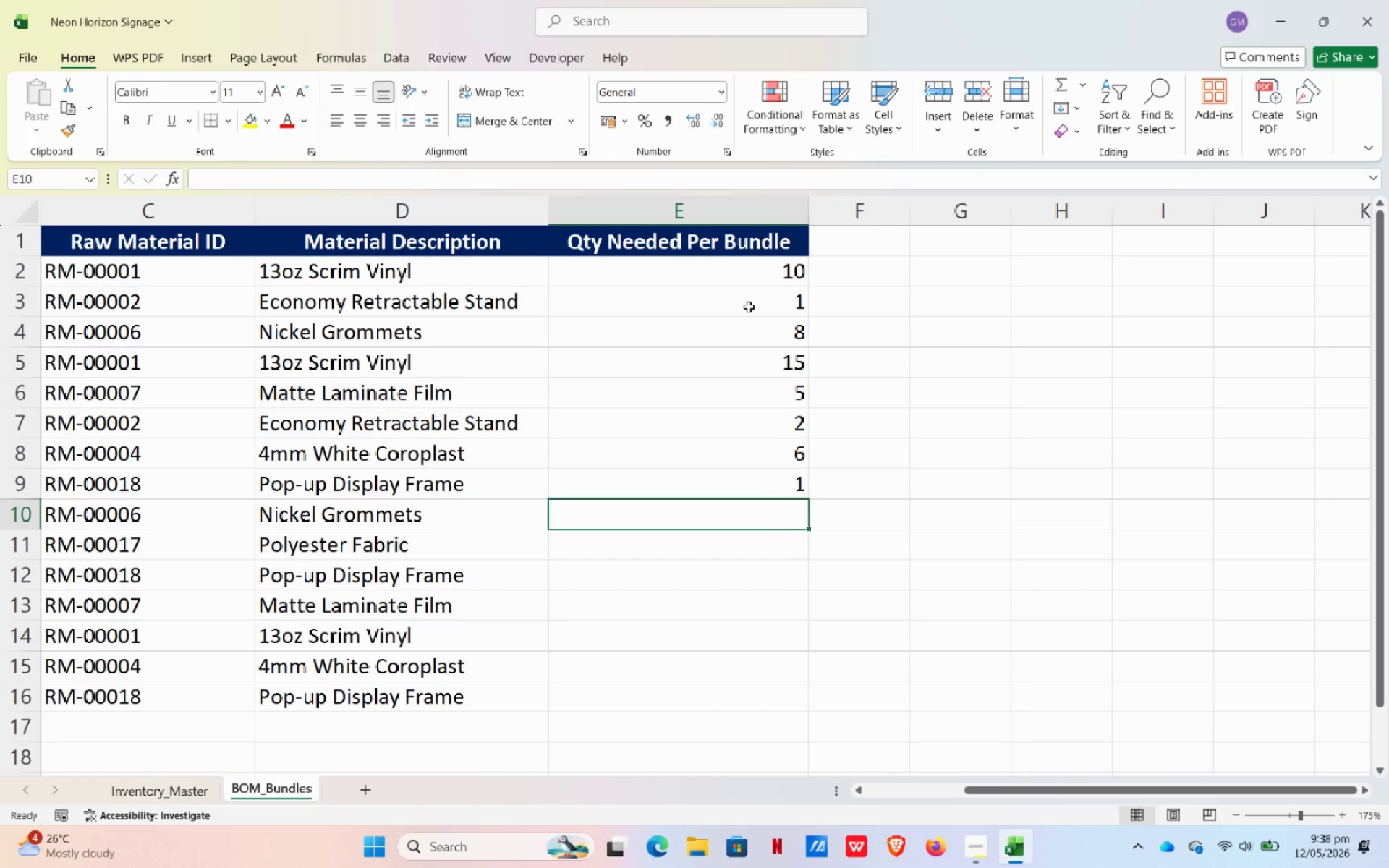 
key(Numpad1)
 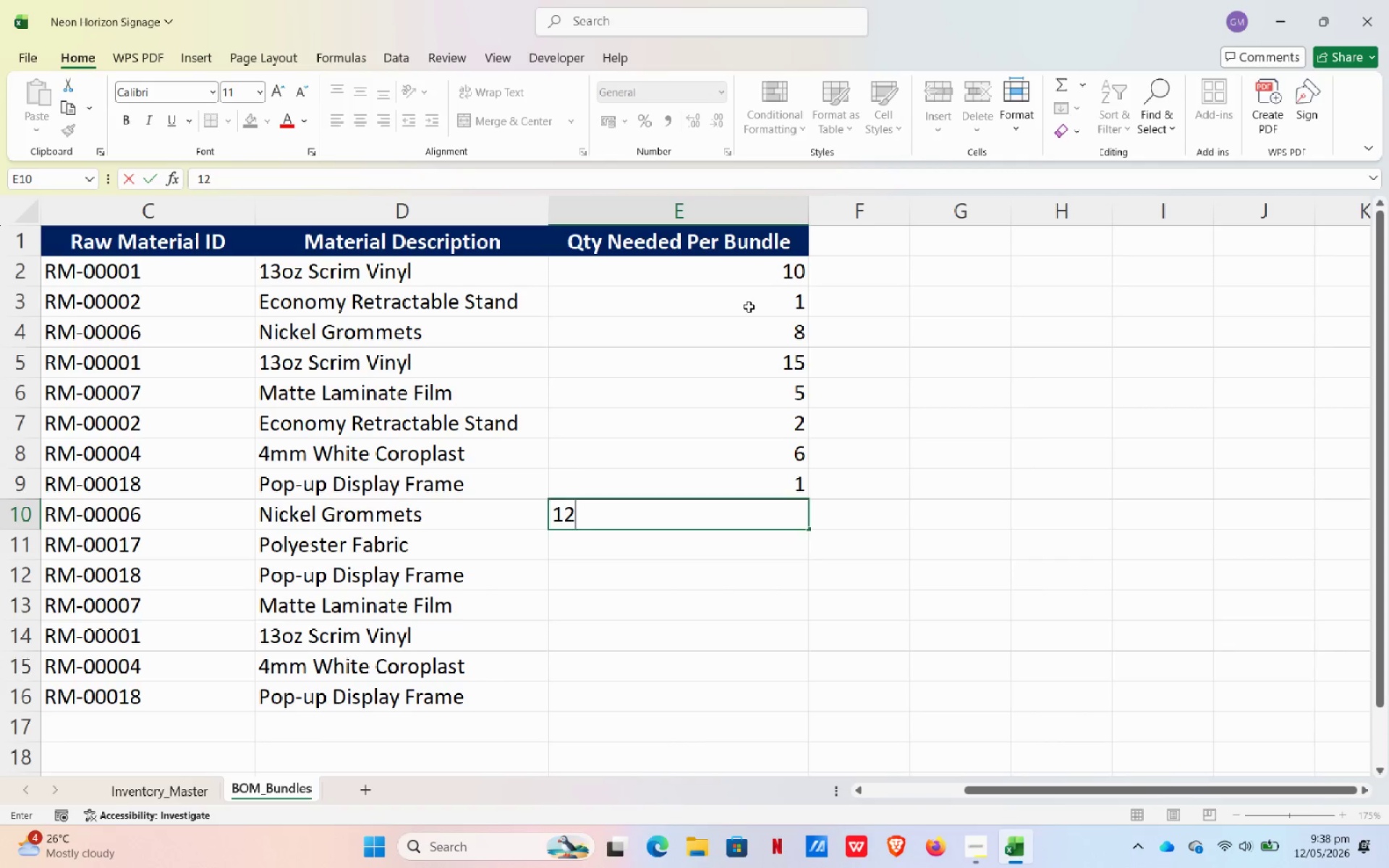 
key(Numpad2)
 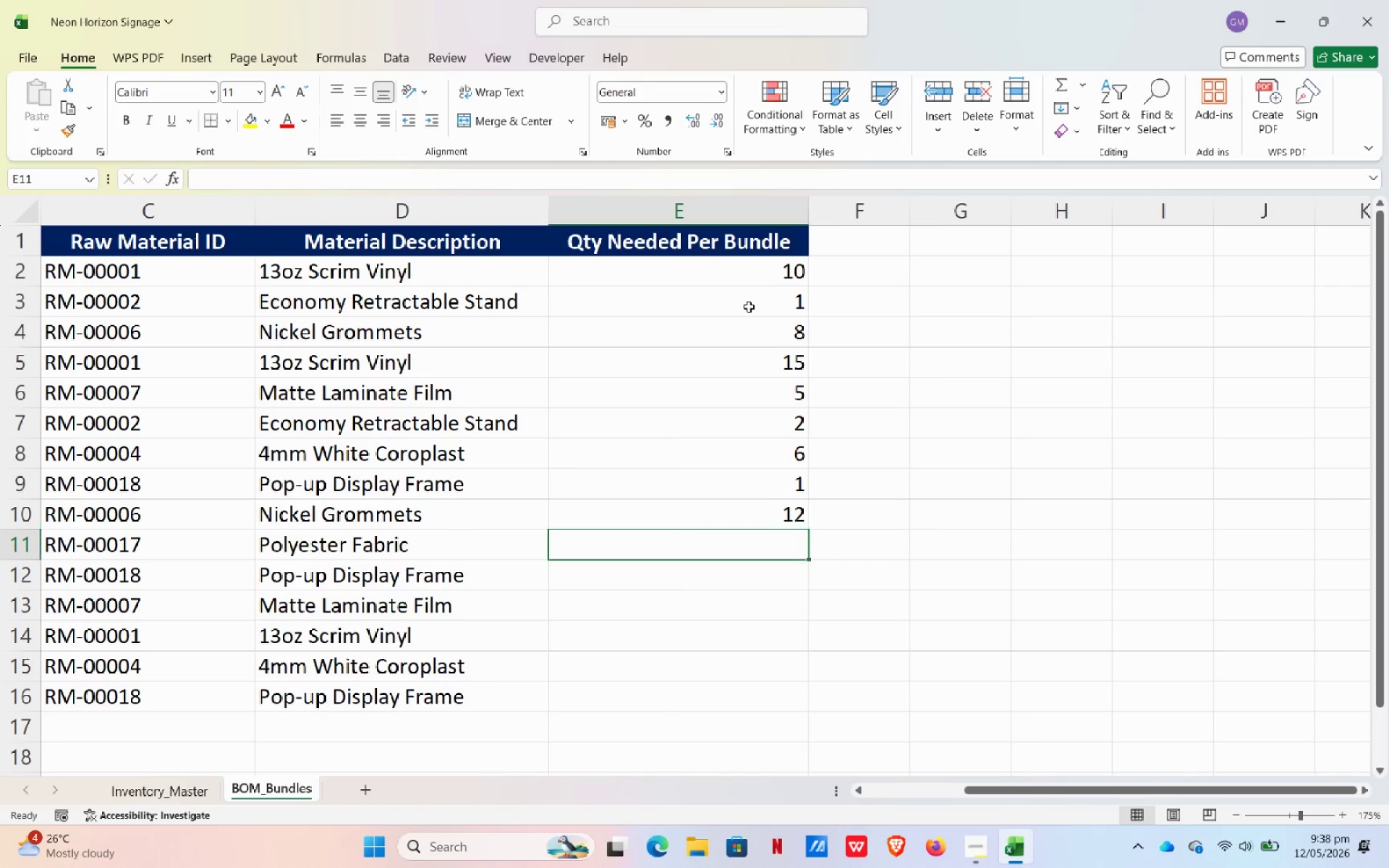 
key(NumpadEnter)
 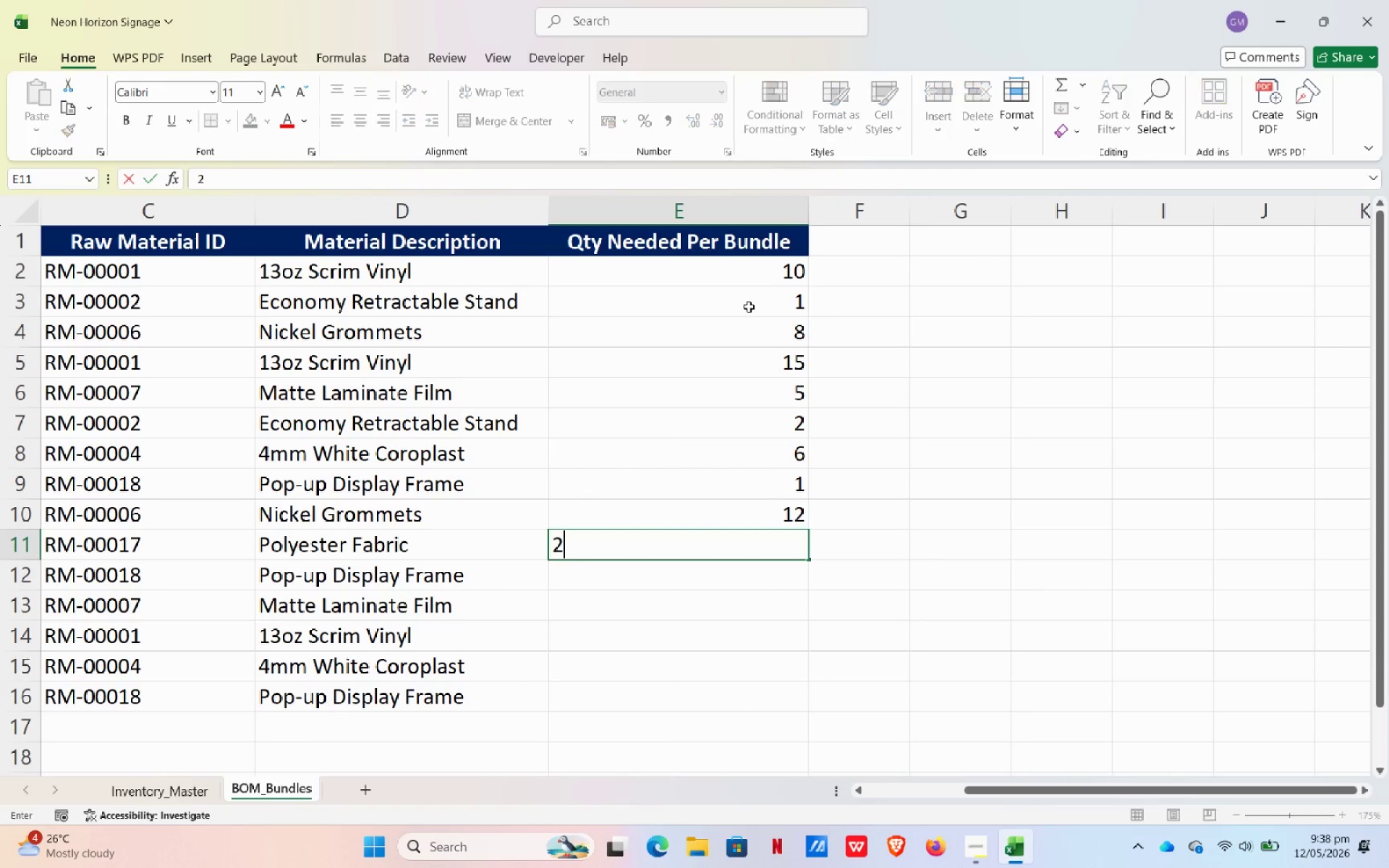 
key(Numpad2)
 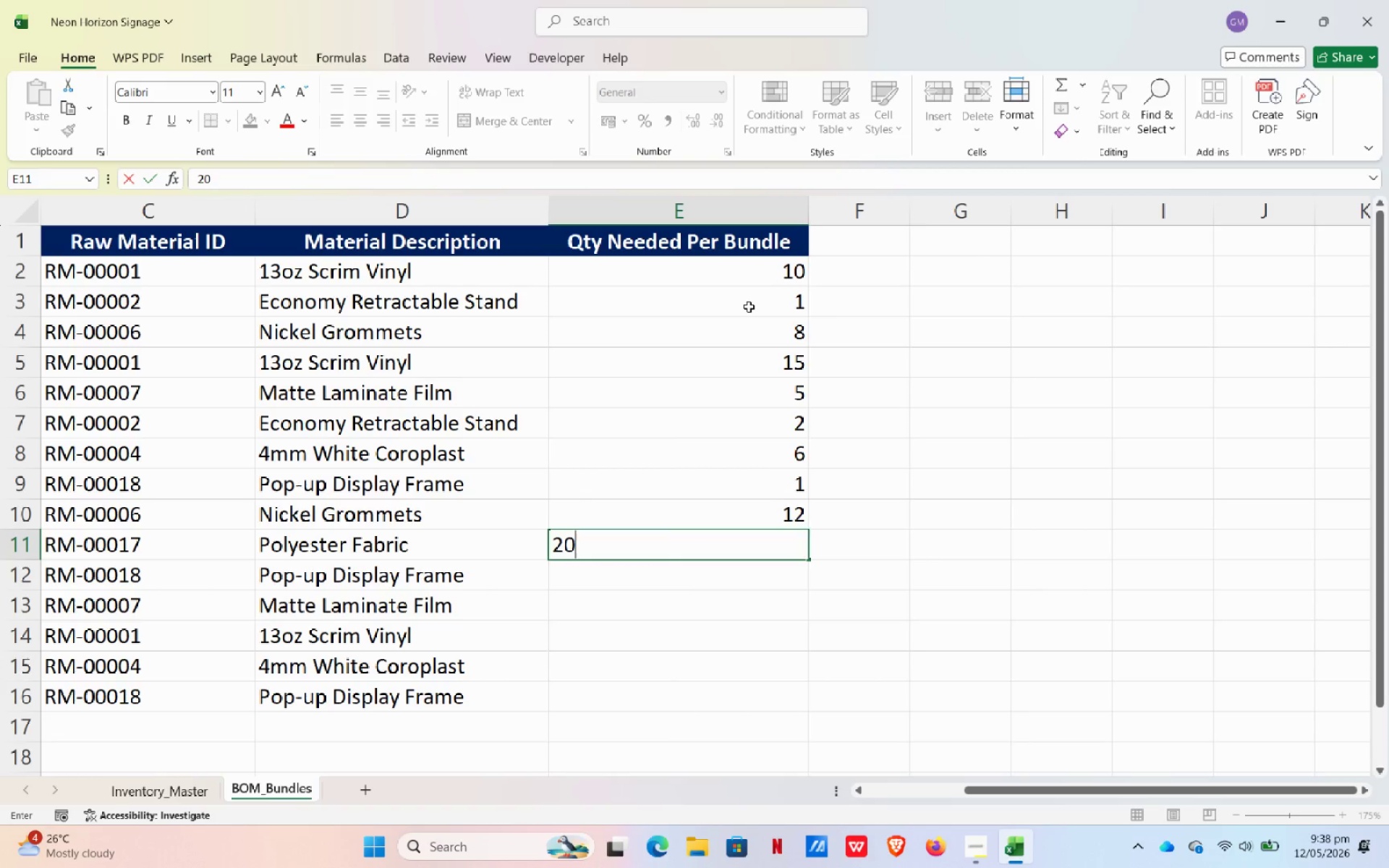 
key(Numpad0)
 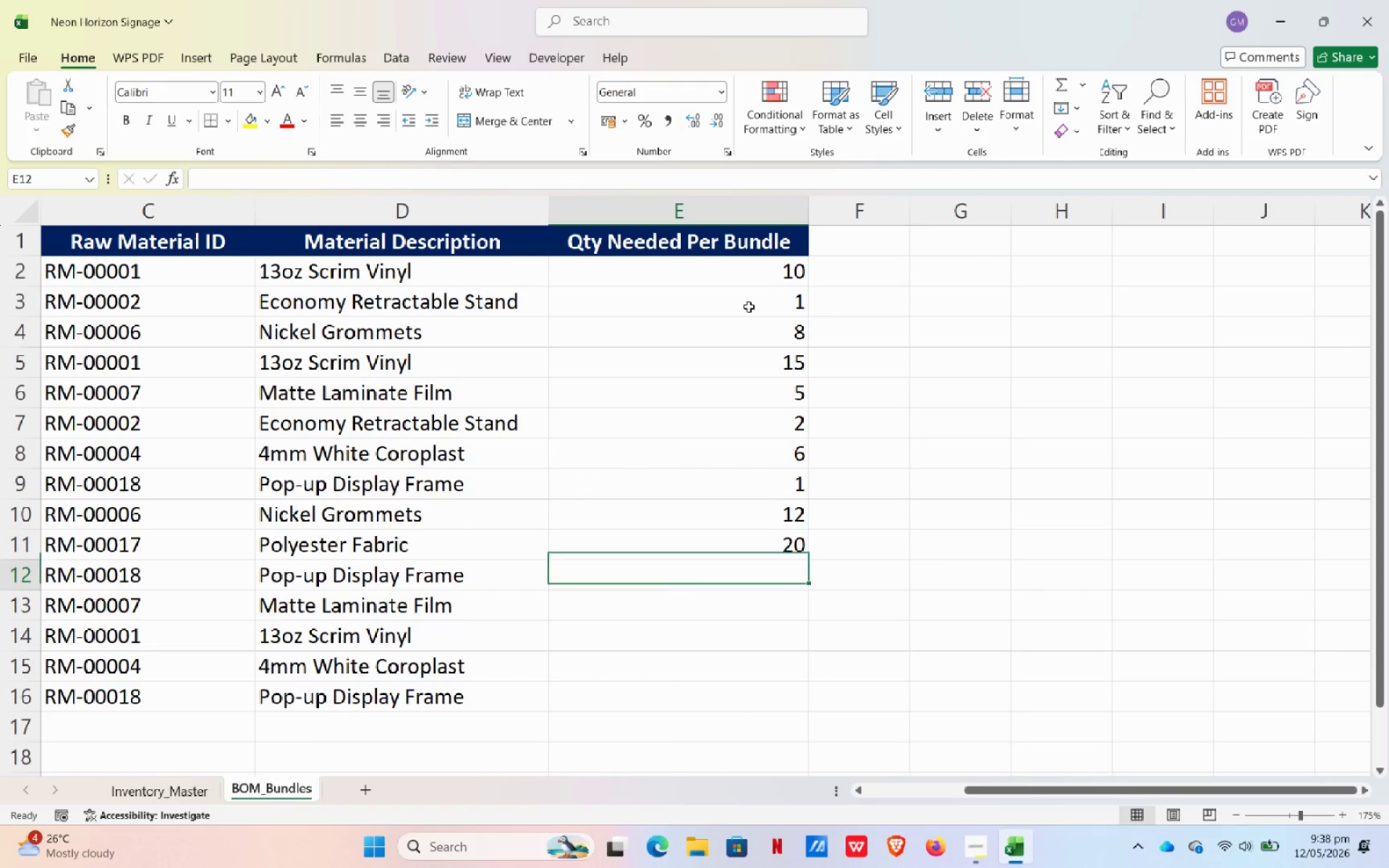 
key(NumpadEnter)
 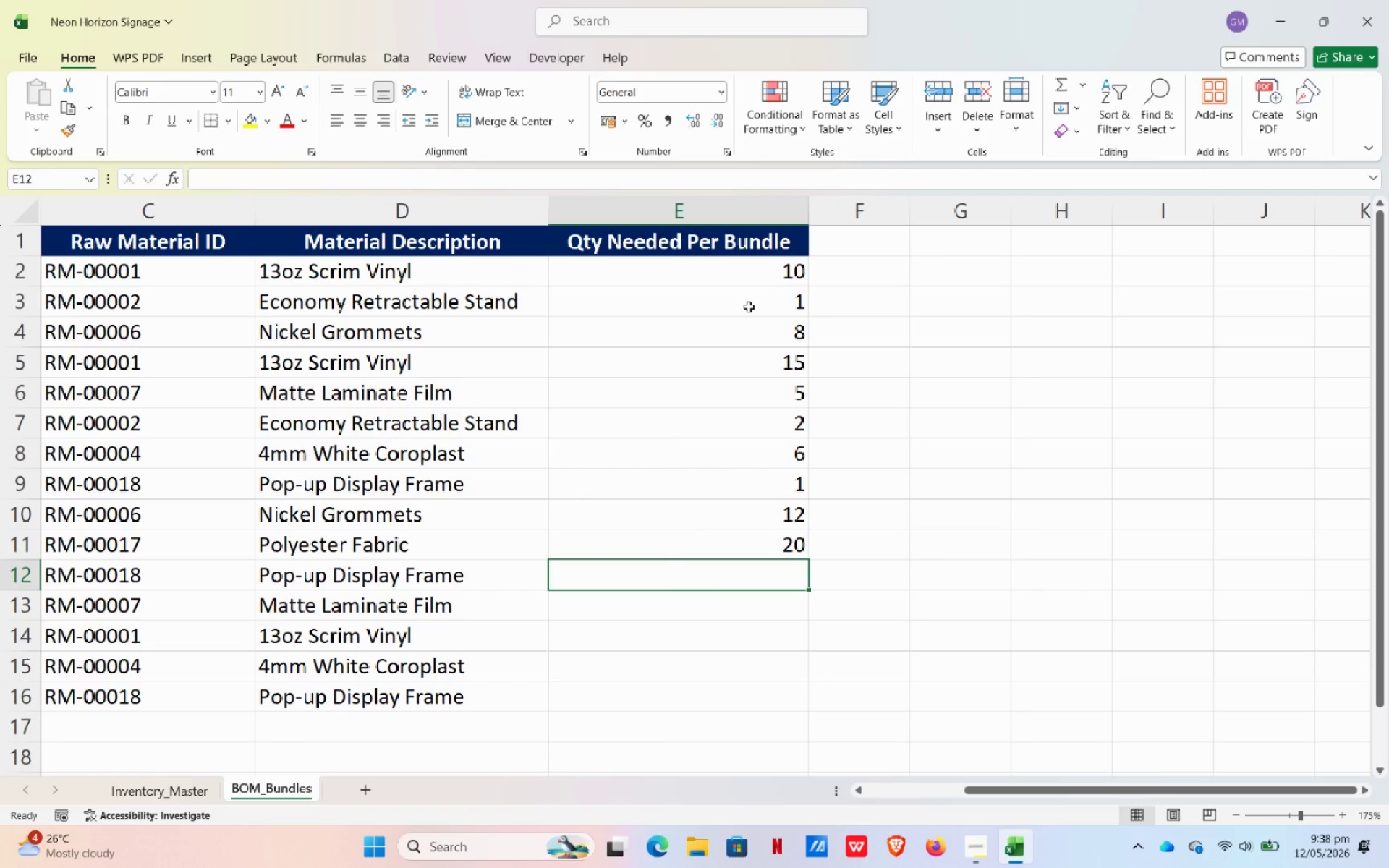 
key(Numpad1)
 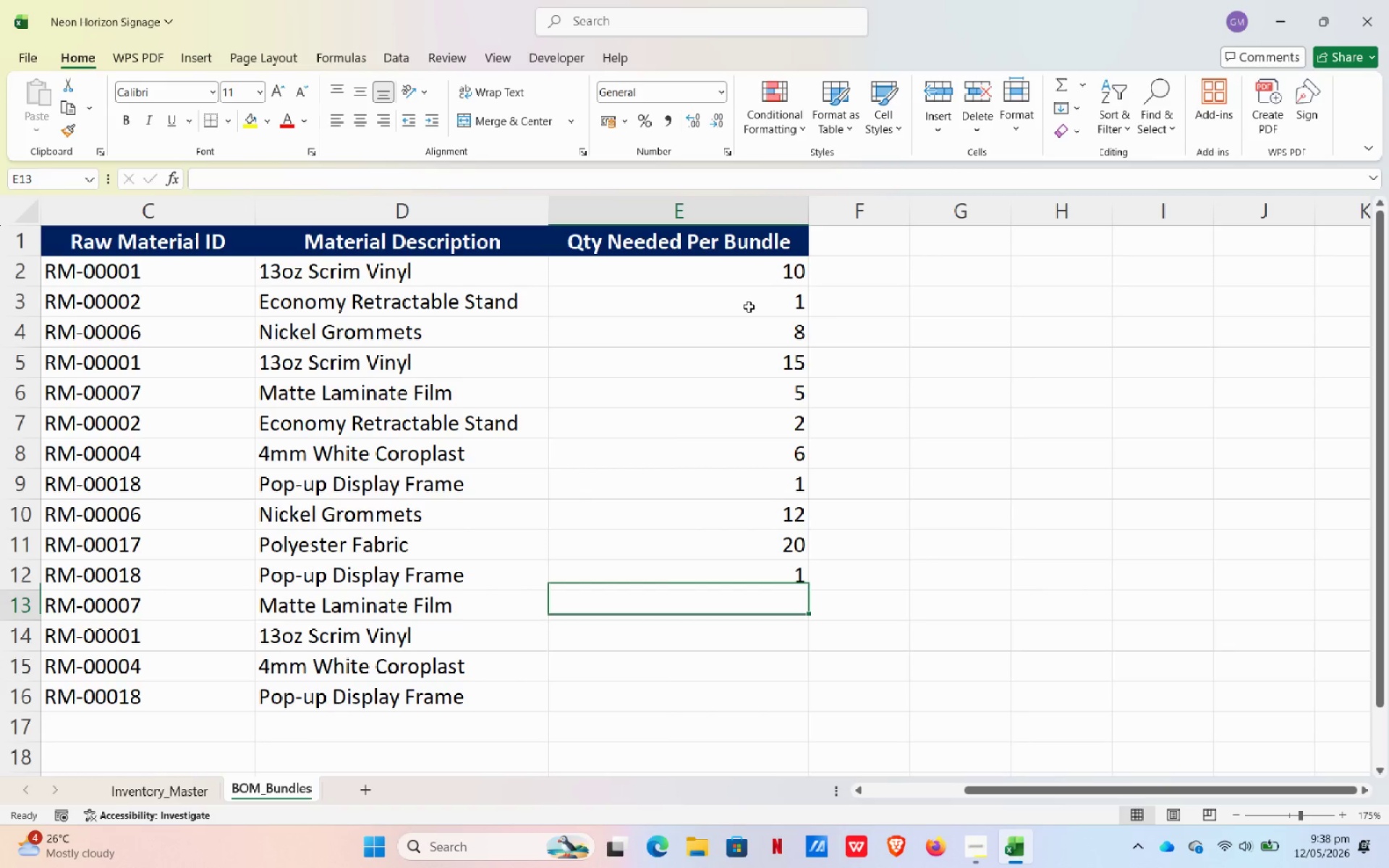 
key(NumpadEnter)
 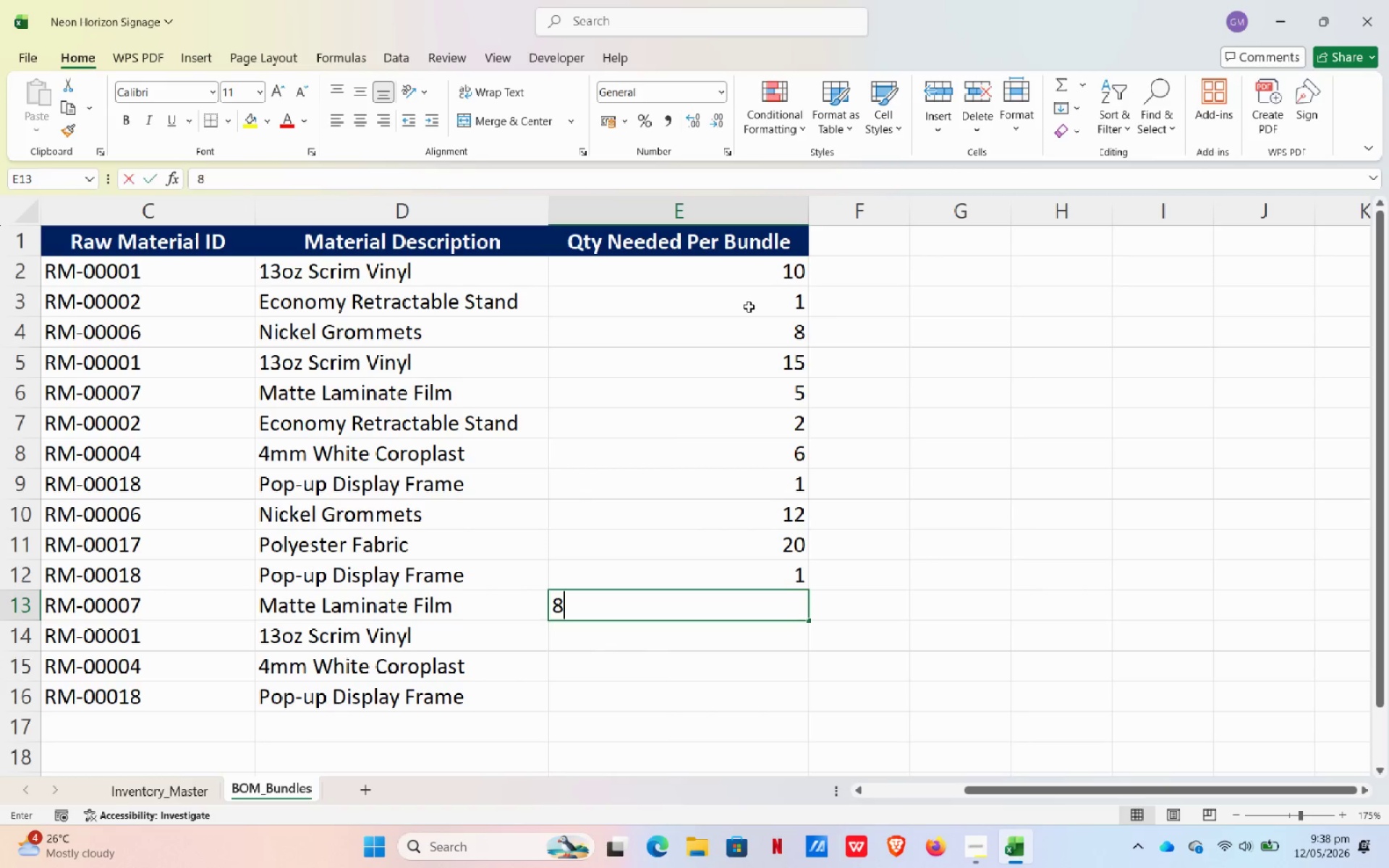 
key(Numpad8)
 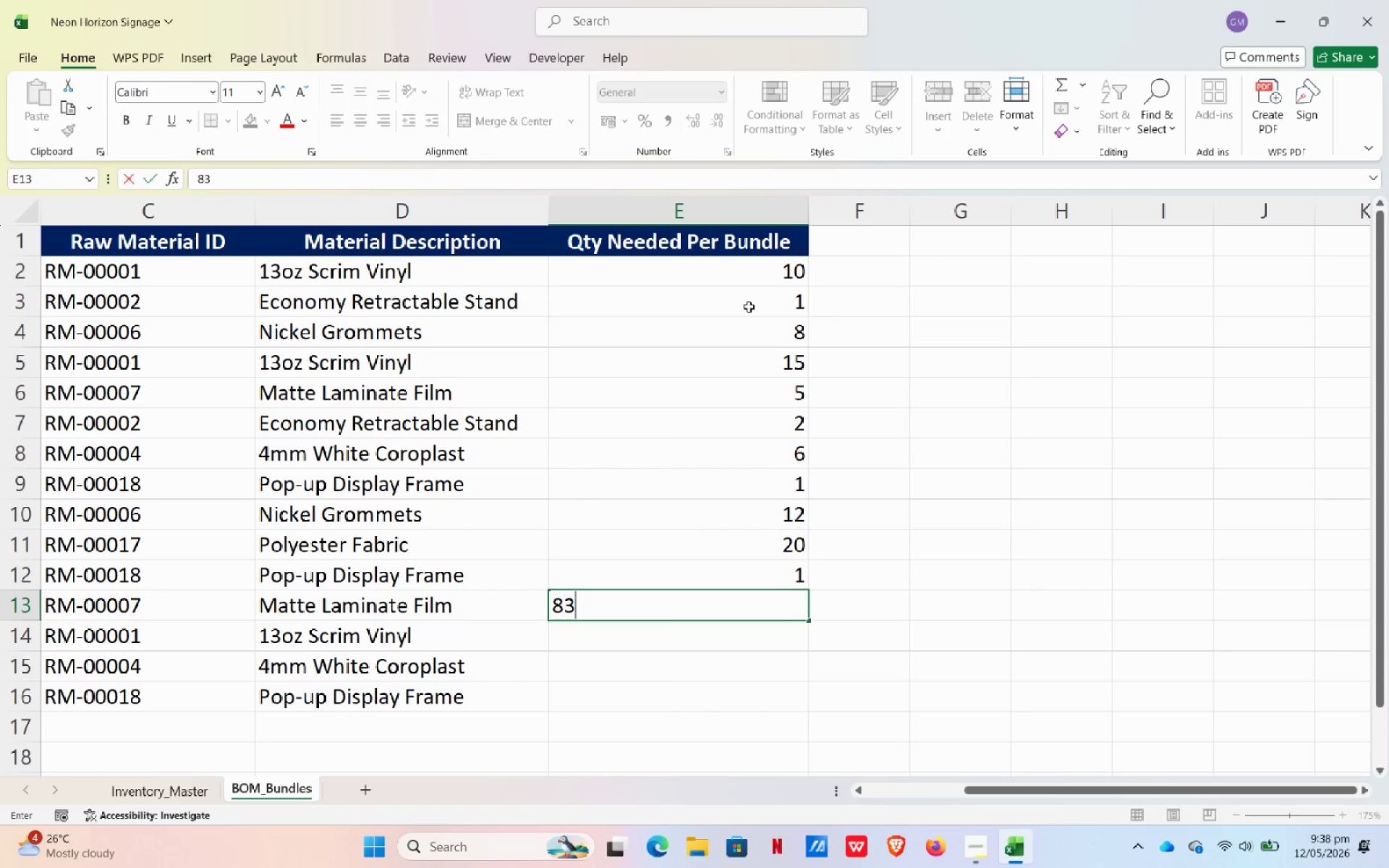 
key(Numpad3)
 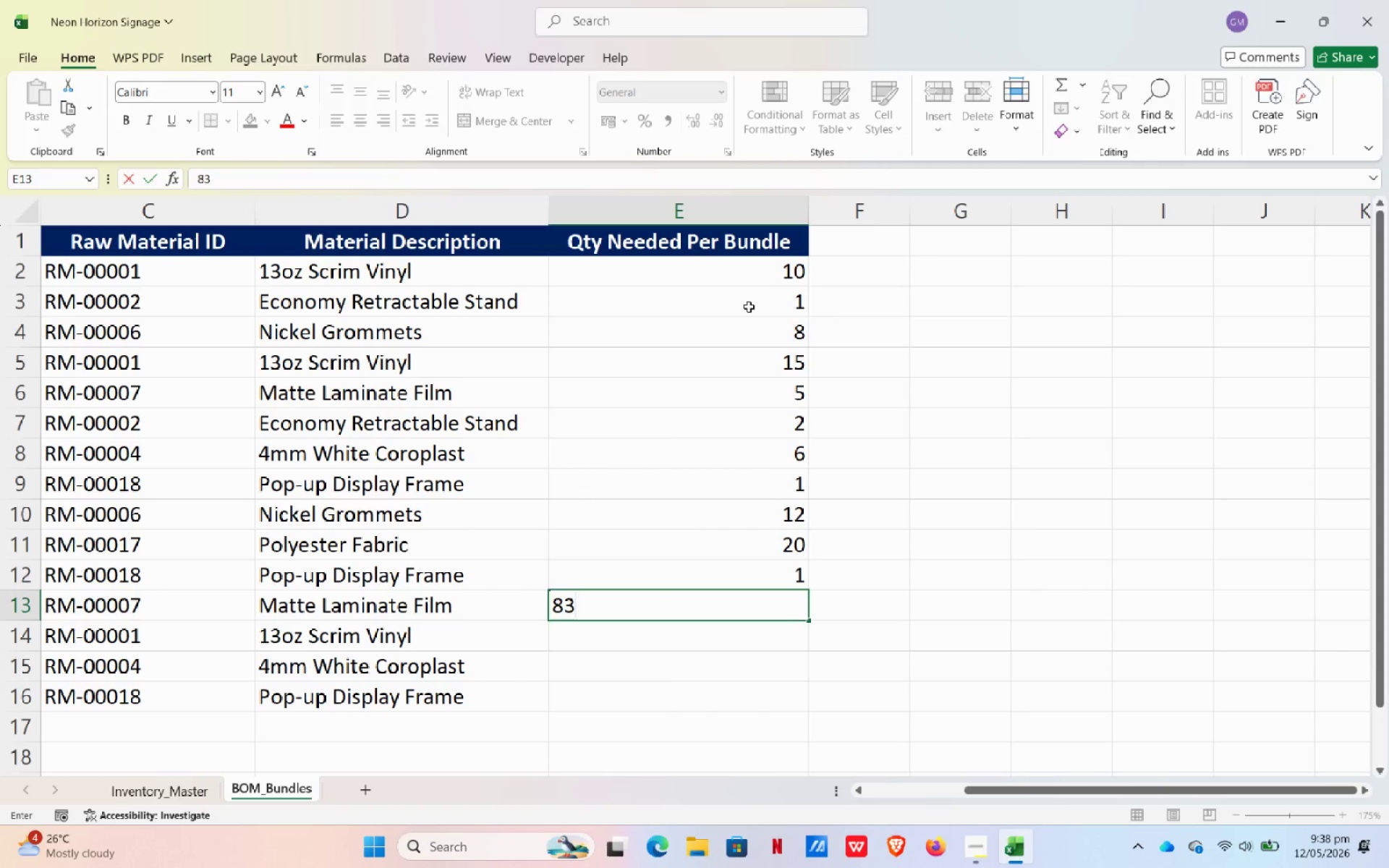 
key(Backspace)
 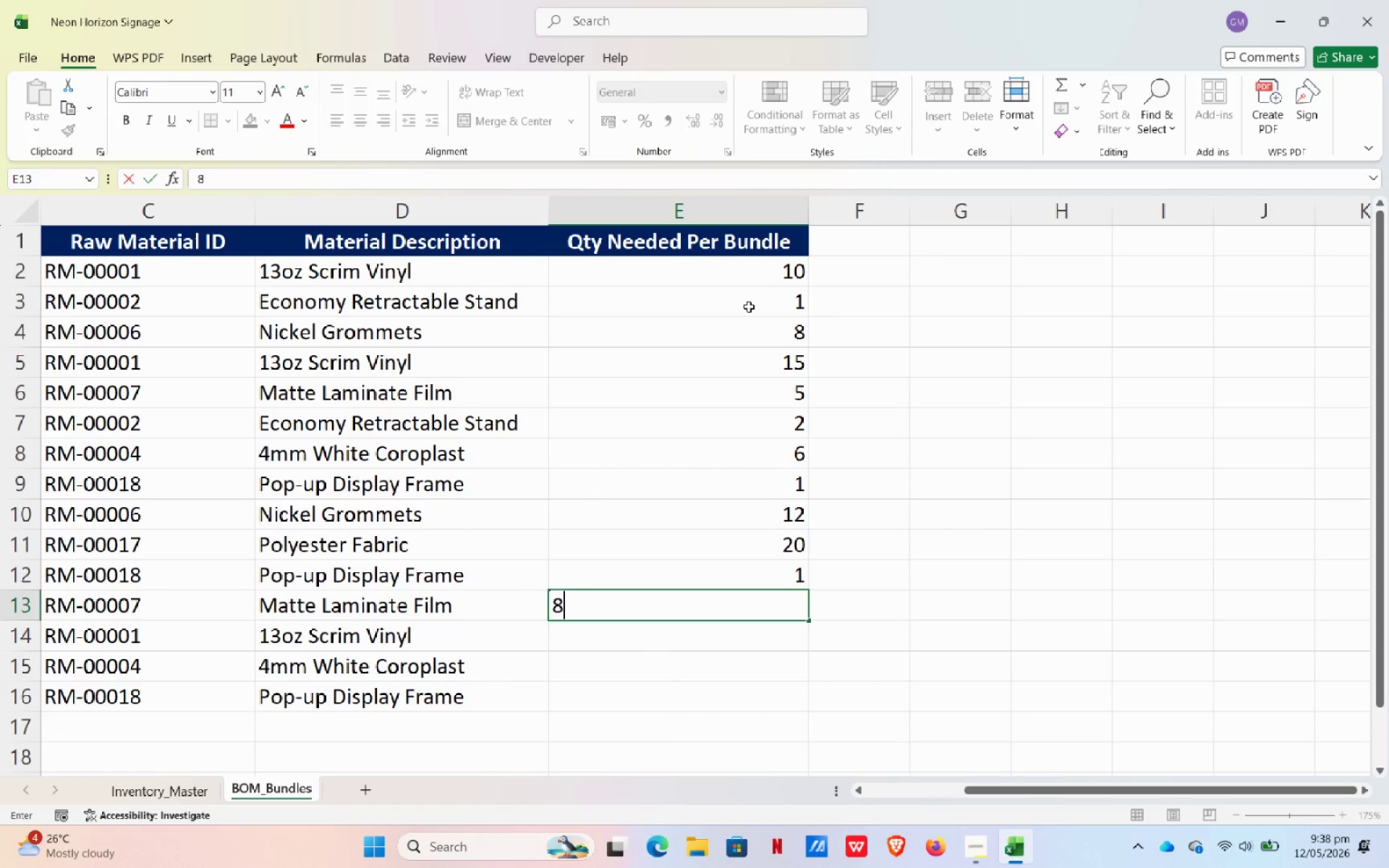 
key(NumpadEnter)
 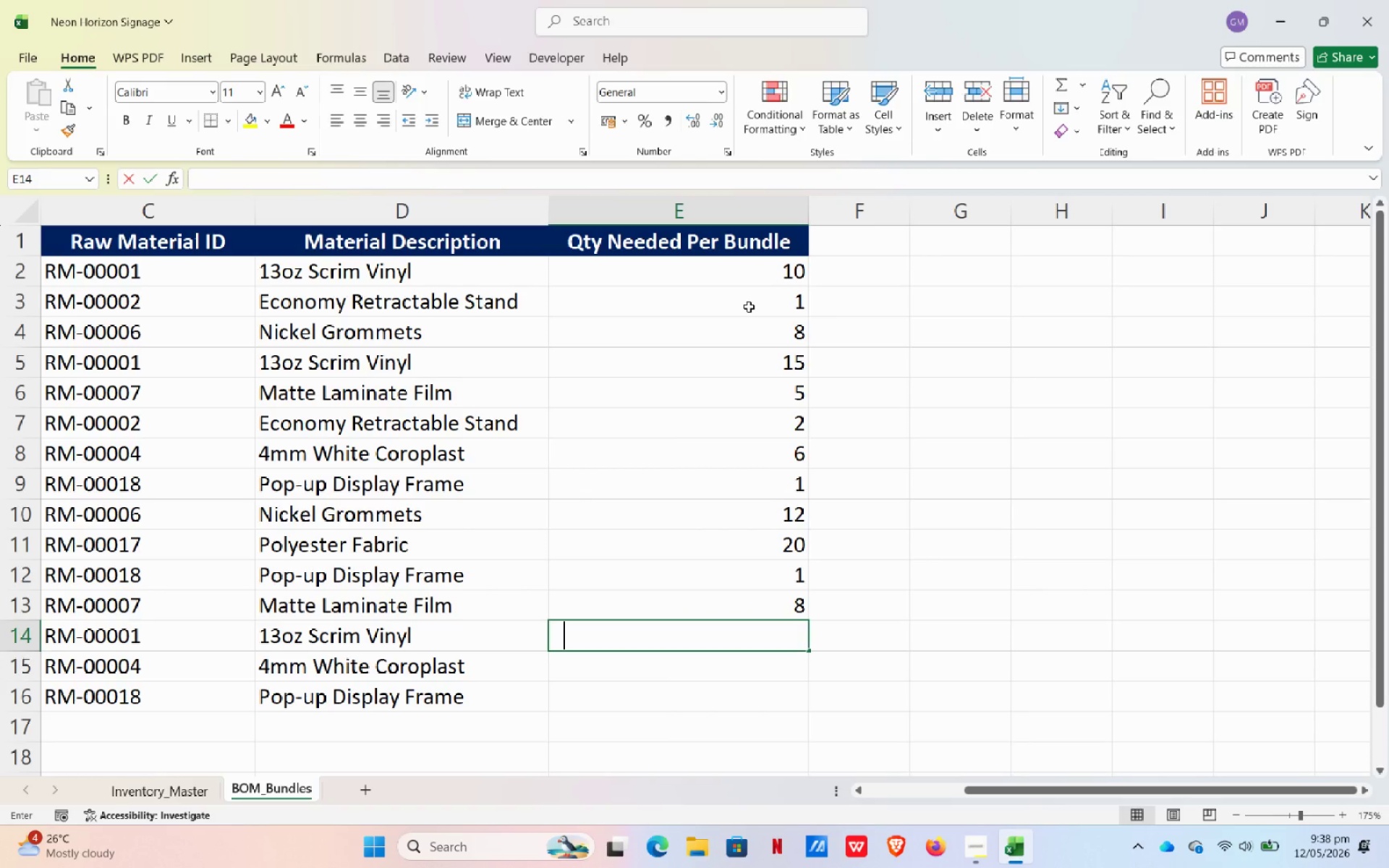 
key(Numpad2)
 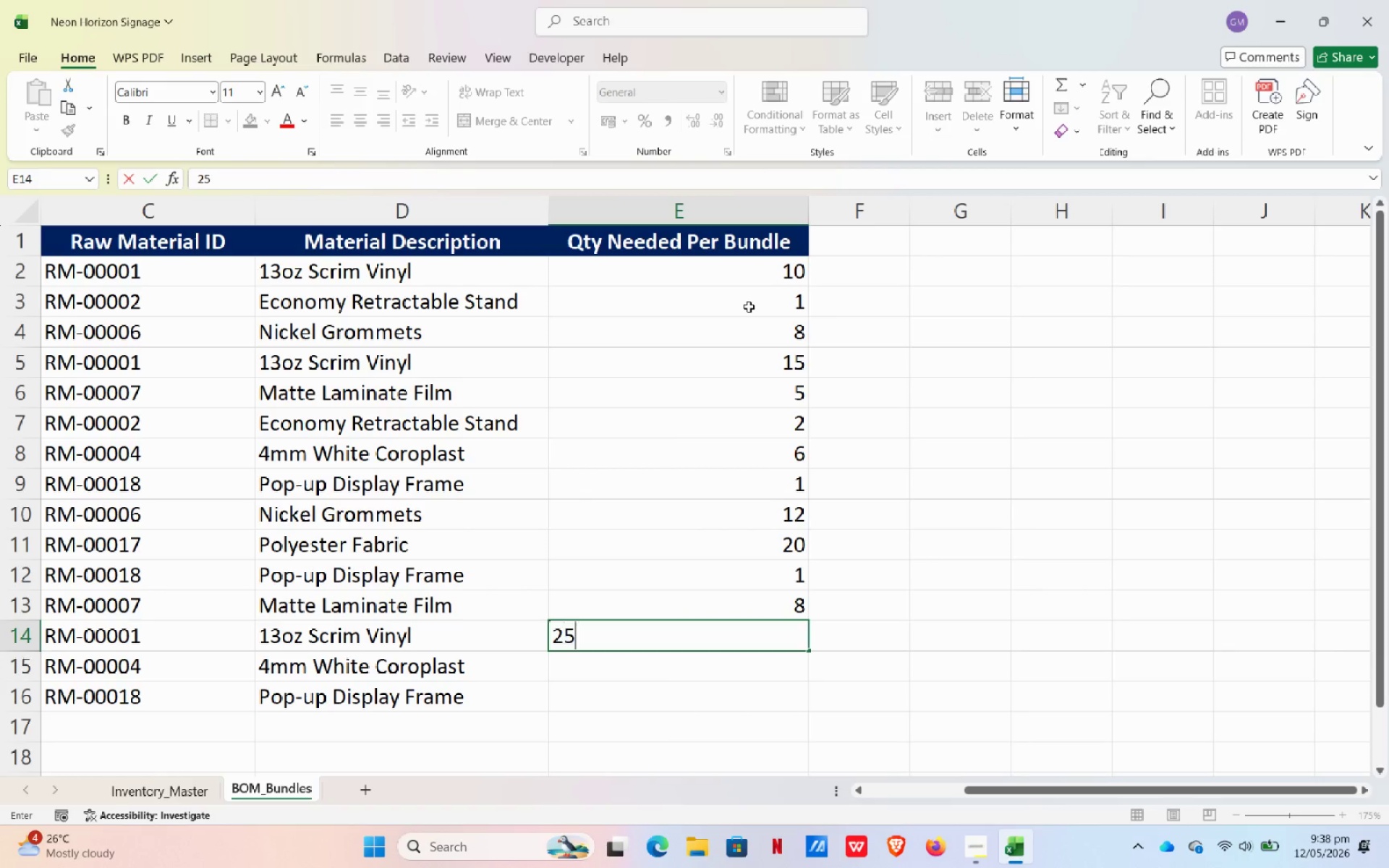 
key(Numpad5)
 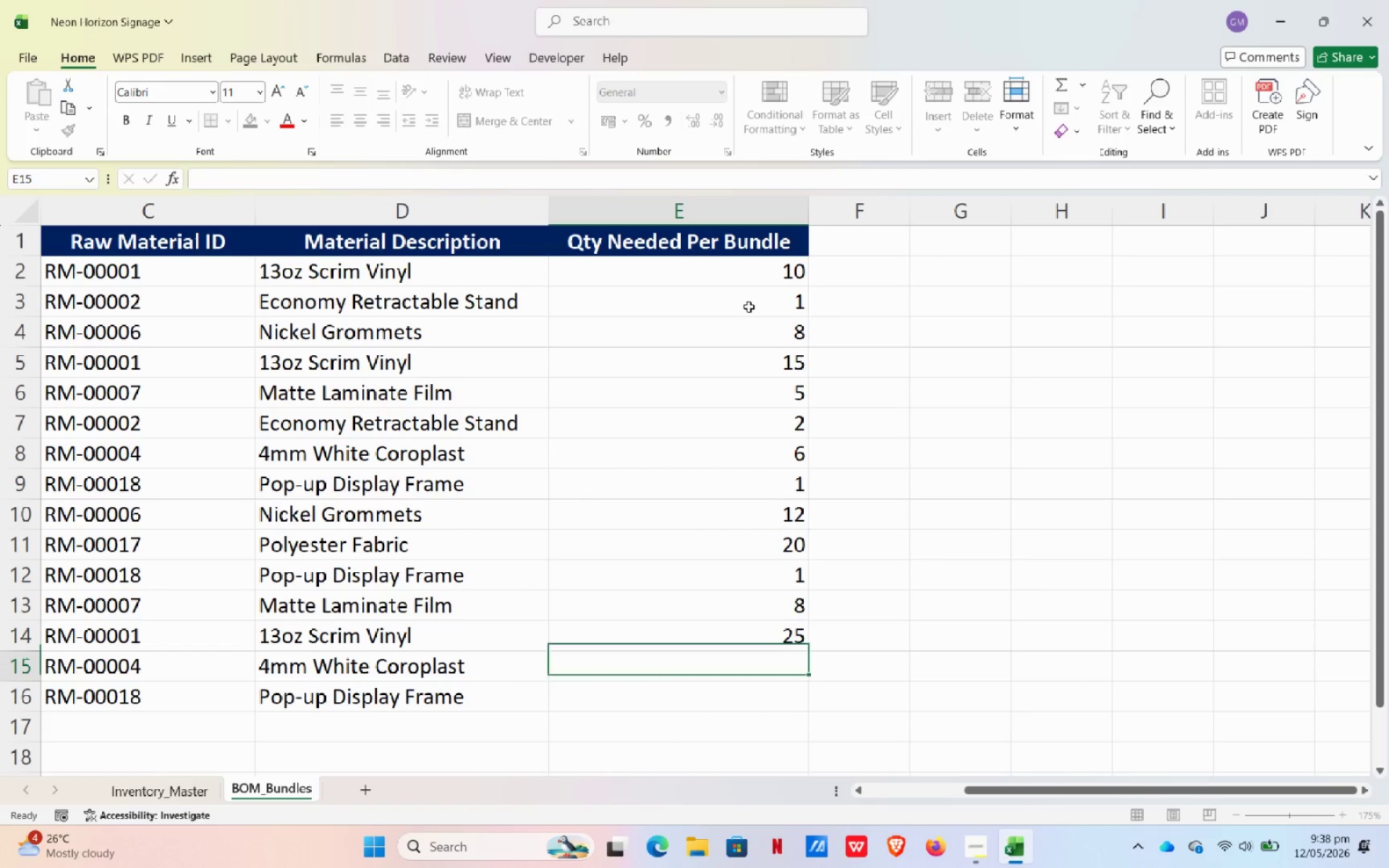 
key(NumpadEnter)
 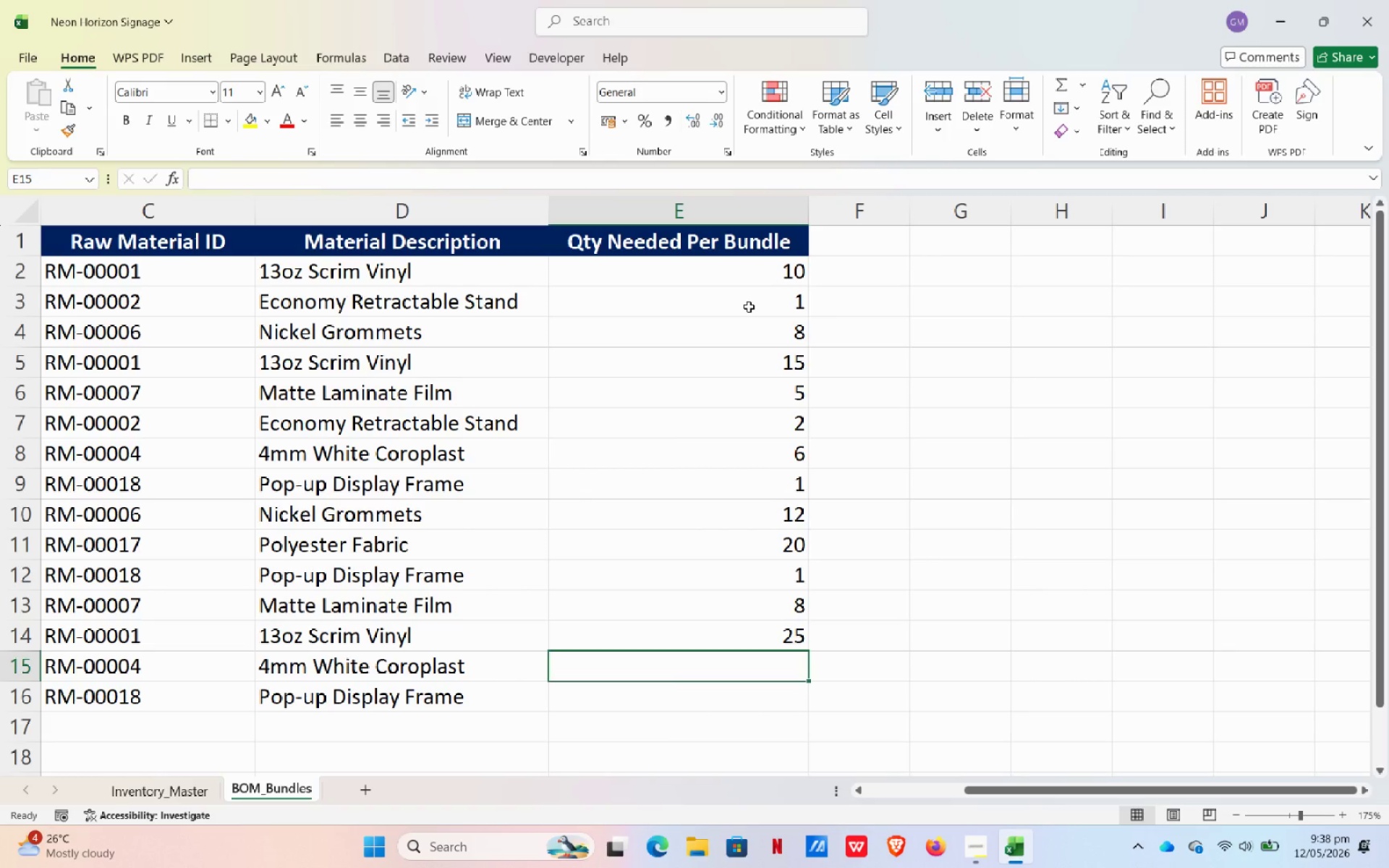 
key(Numpad1)
 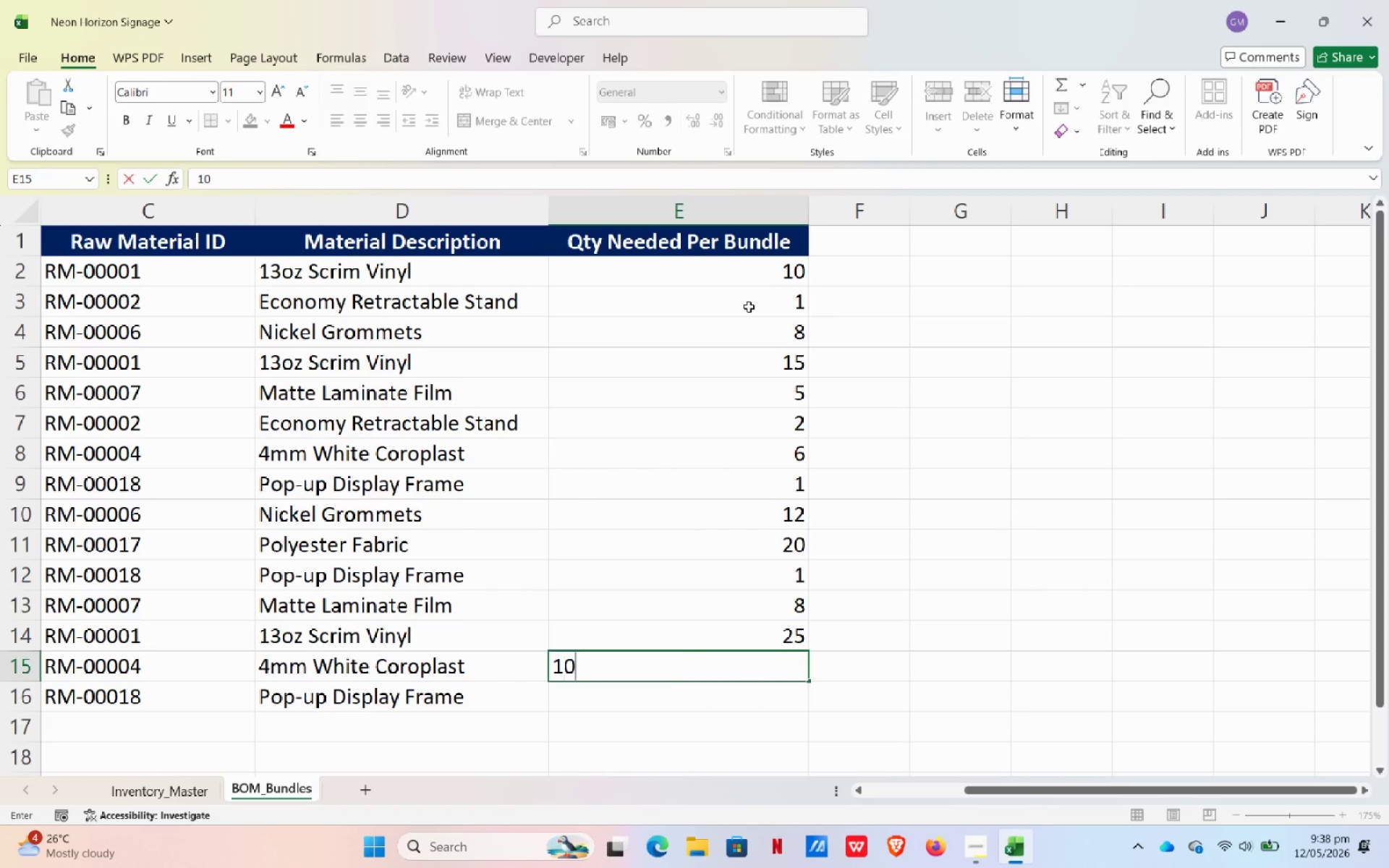 
key(Numpad0)
 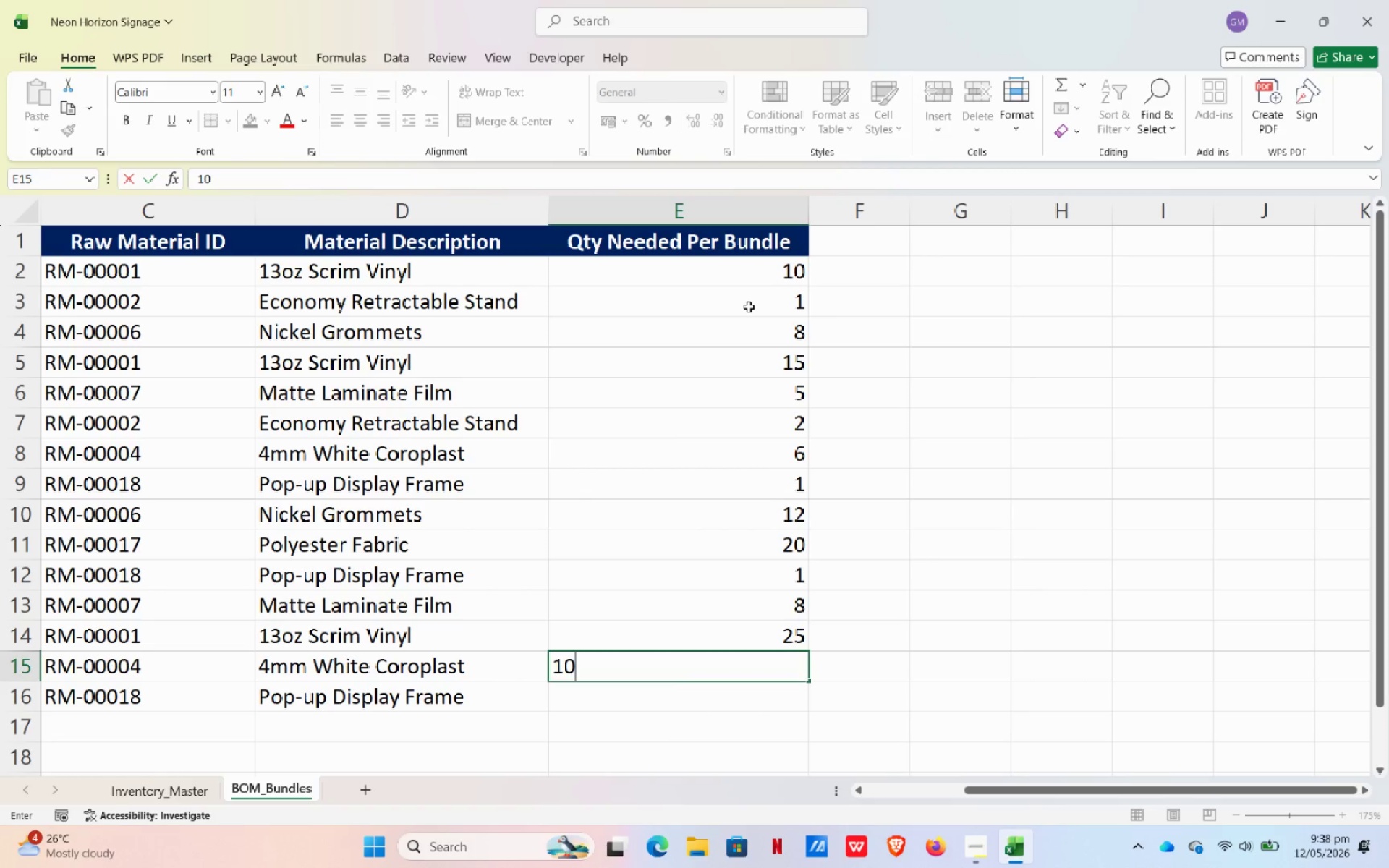 
key(NumpadEnter)
 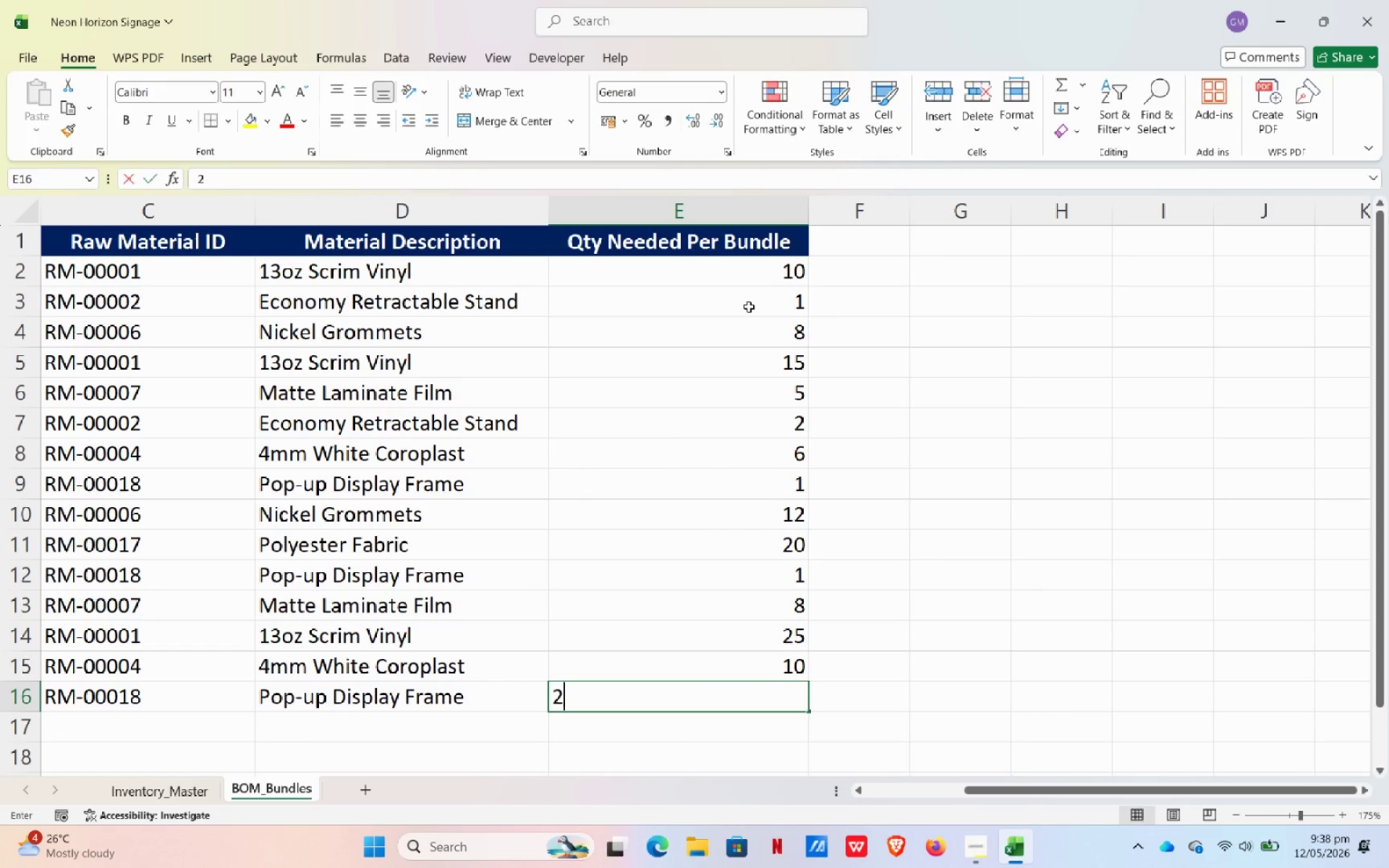 
key(Numpad2)
 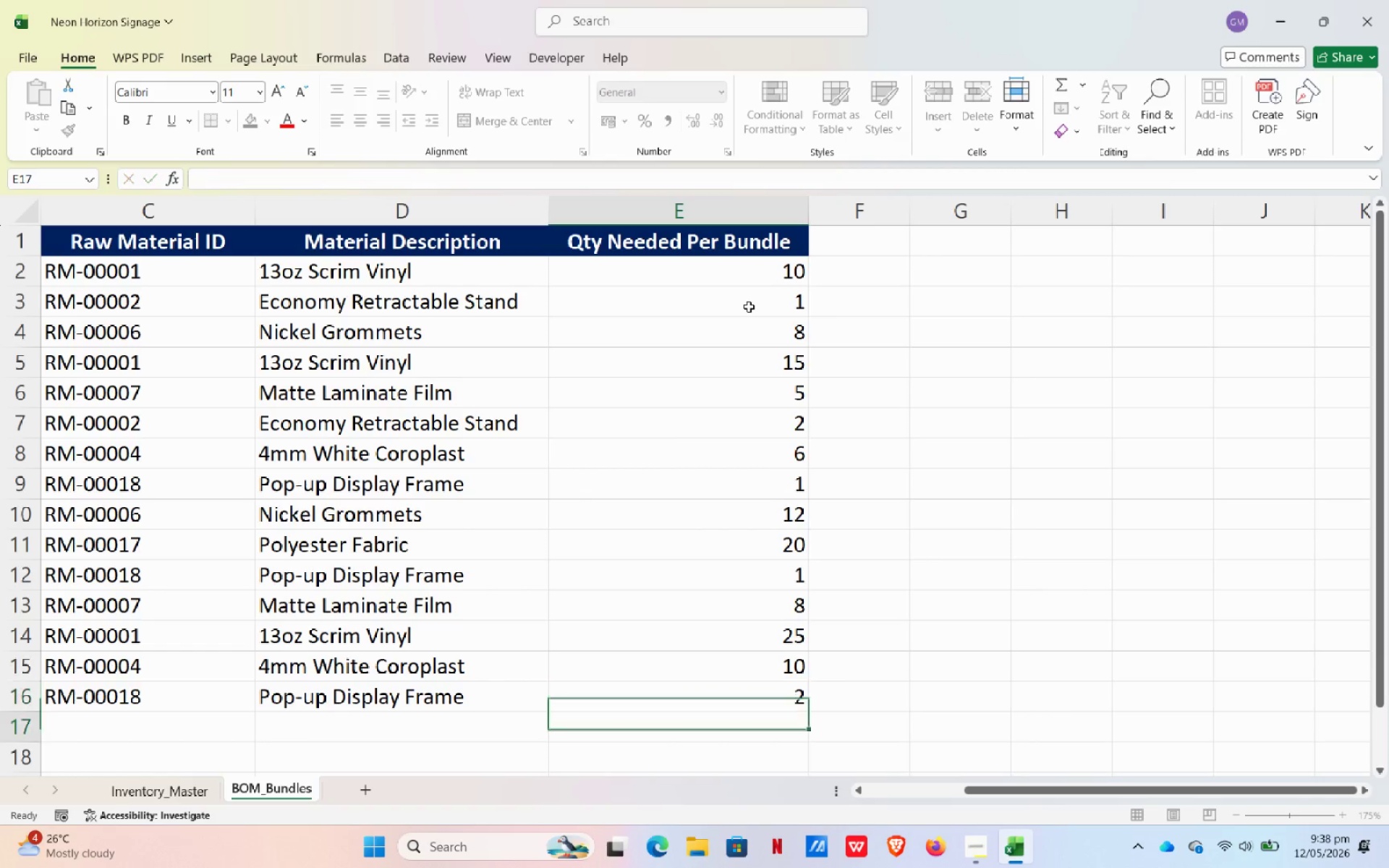 
key(NumpadEnter)
 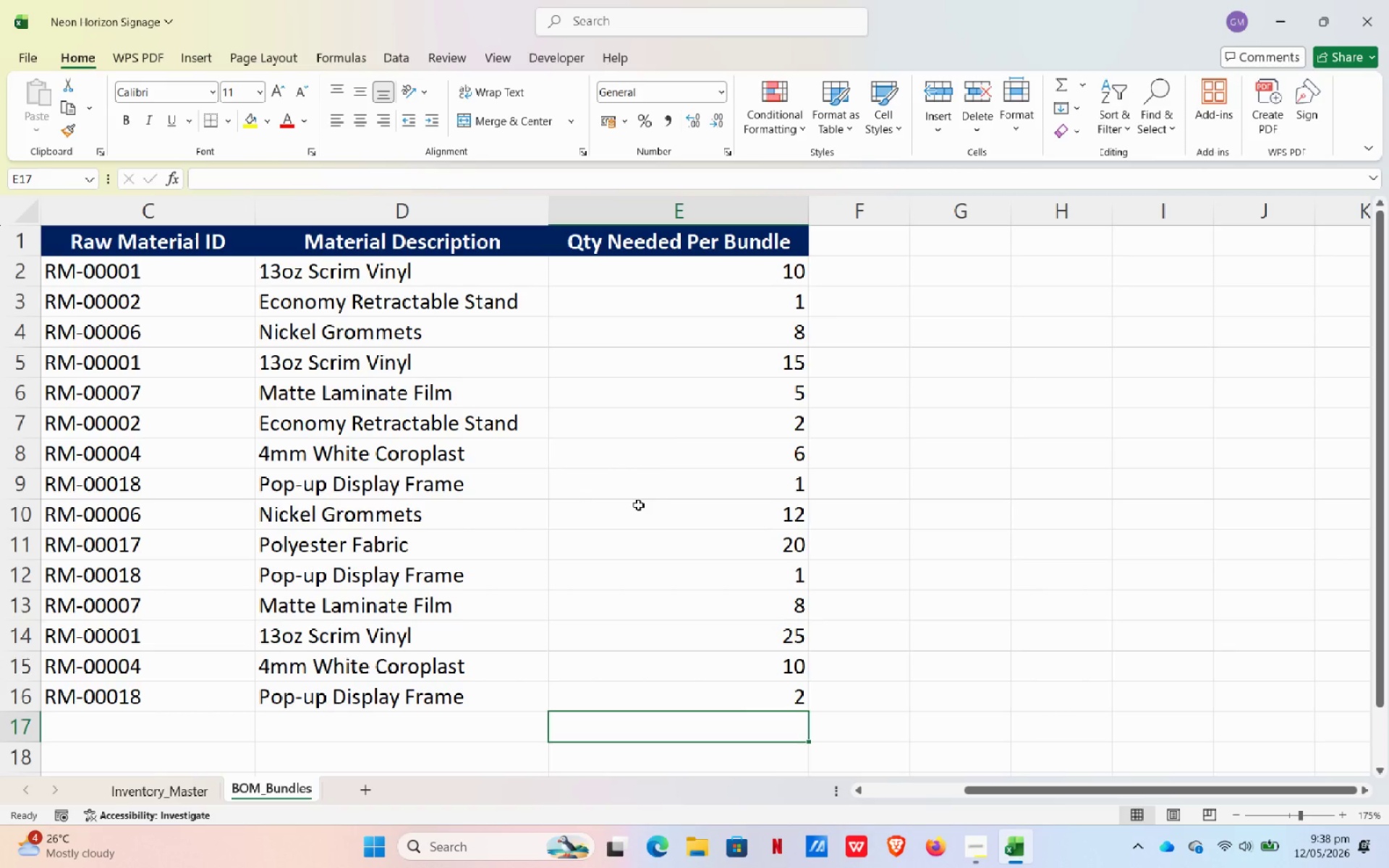 
wait(21.36)
 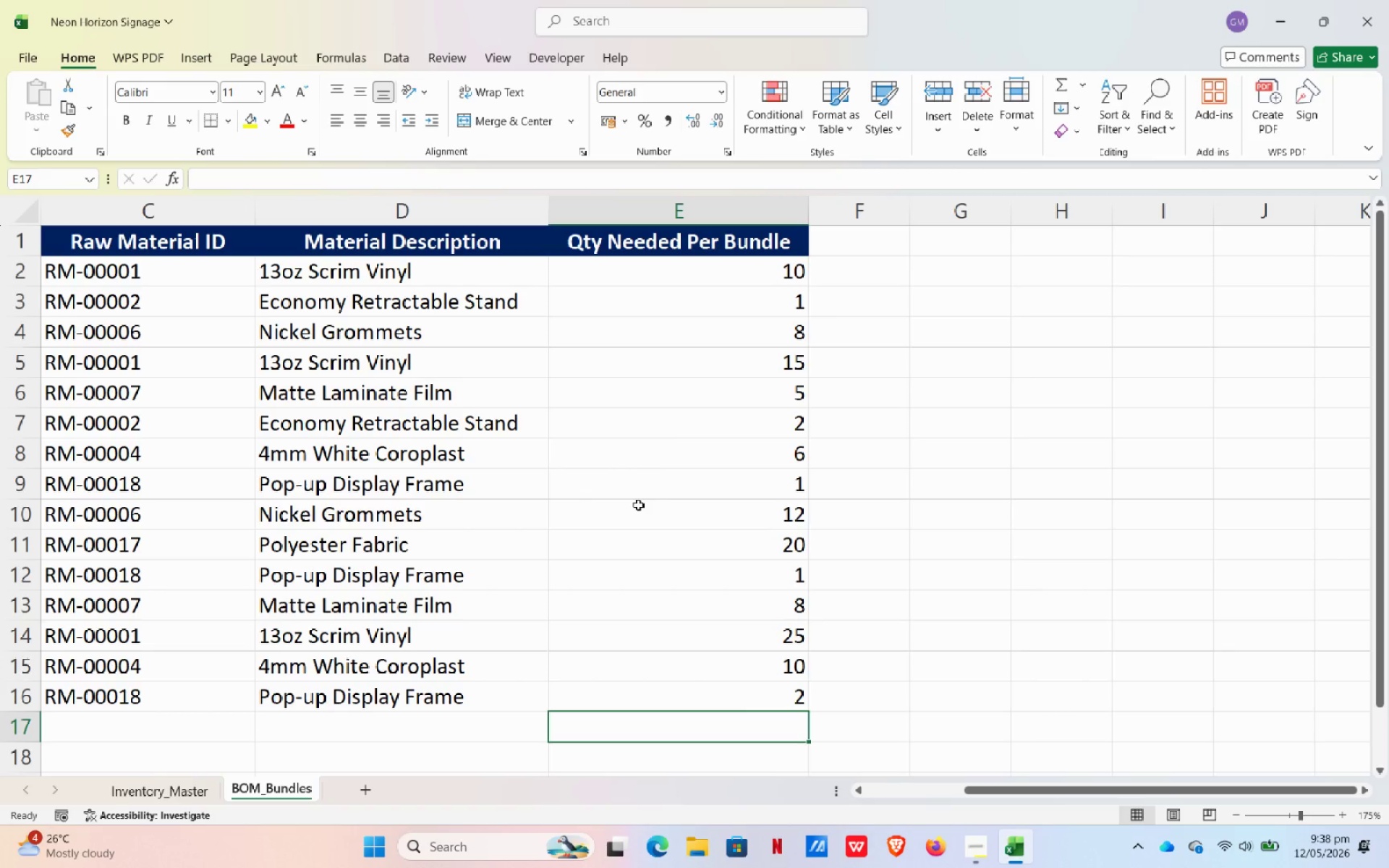 
left_click_drag(start_coordinate=[998, 793], to_coordinate=[588, 741])
 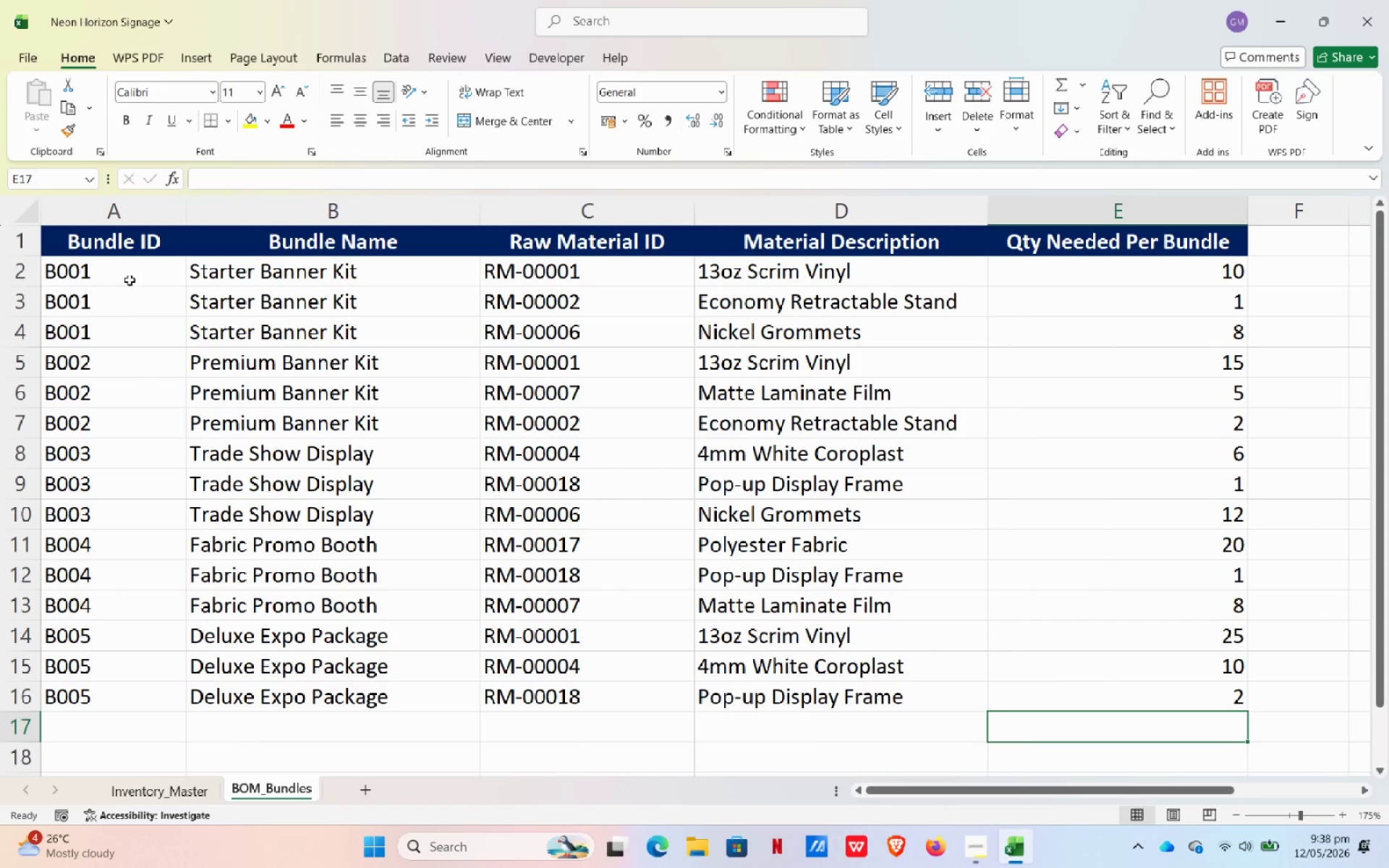 
left_click([129, 279])
 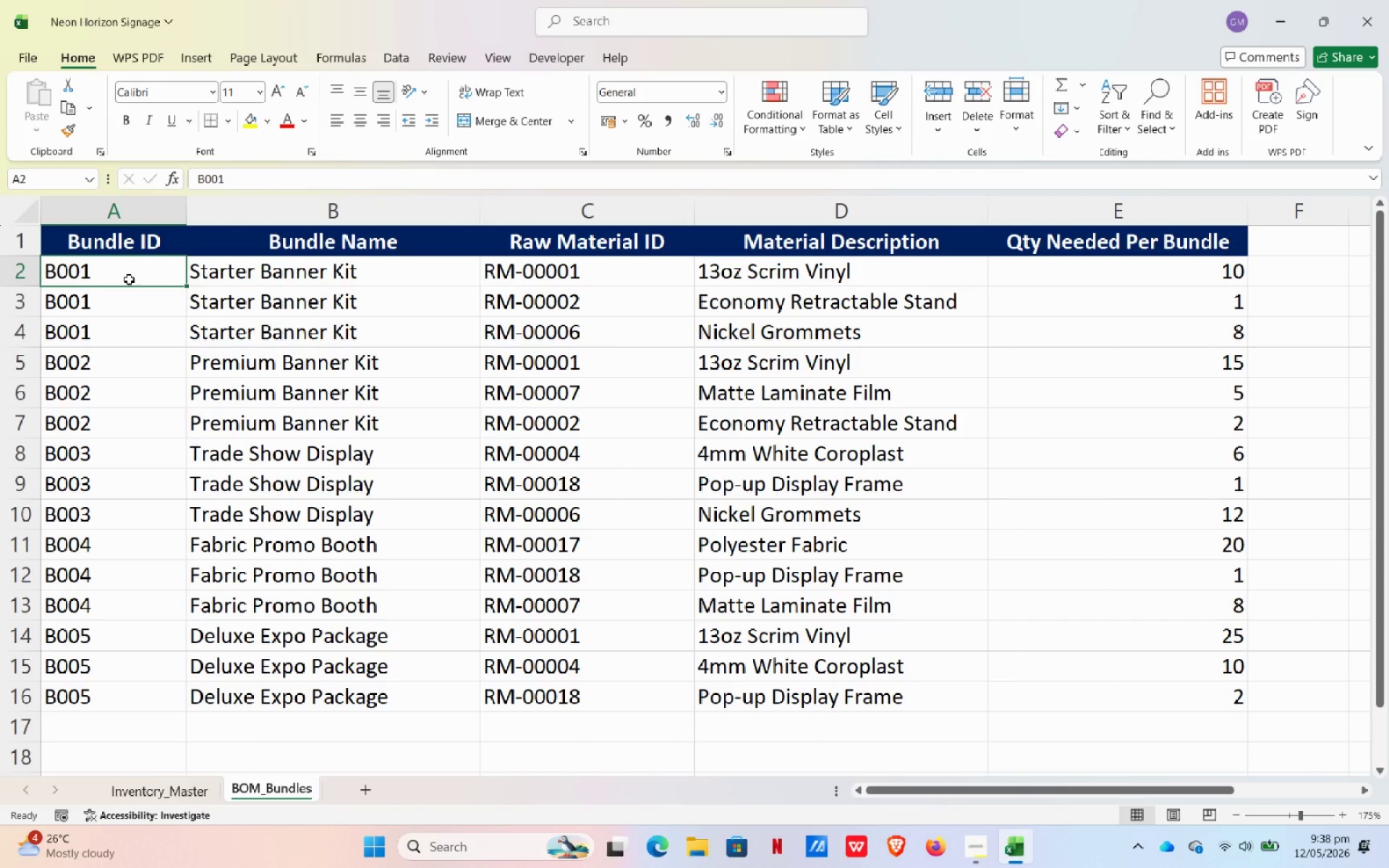 
key(Control+T)
 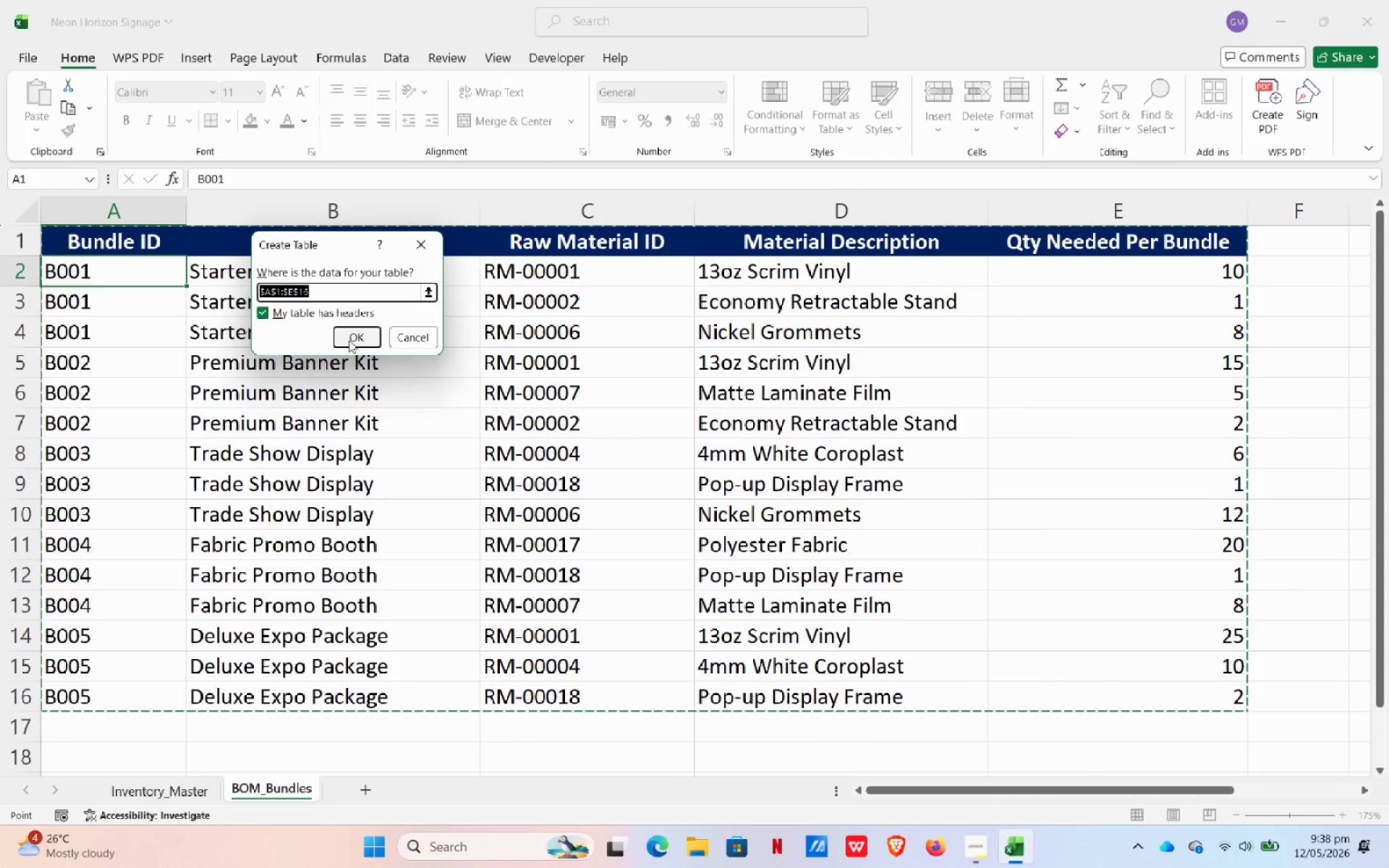 
left_click([349, 340])
 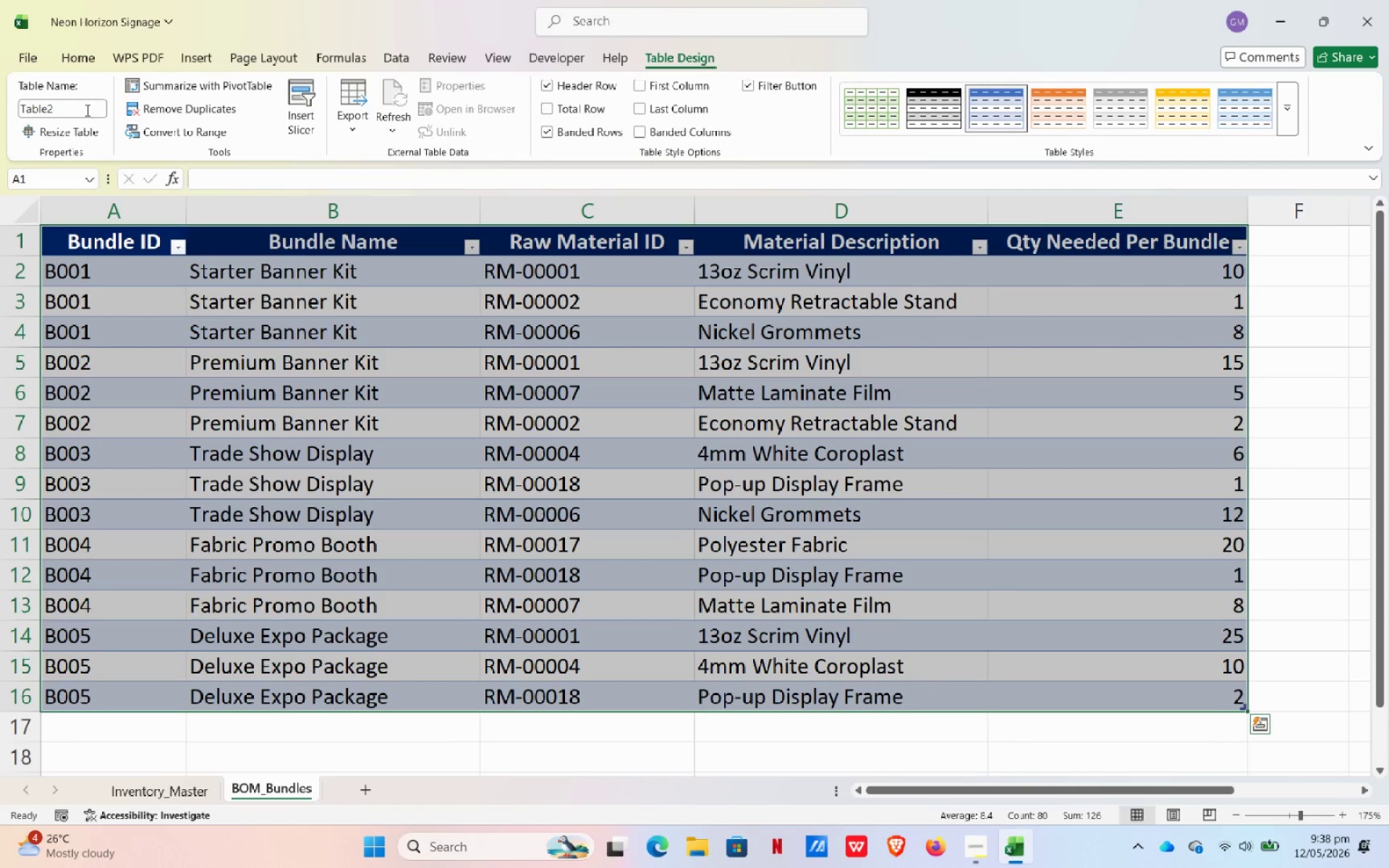 
left_click([79, 109])
 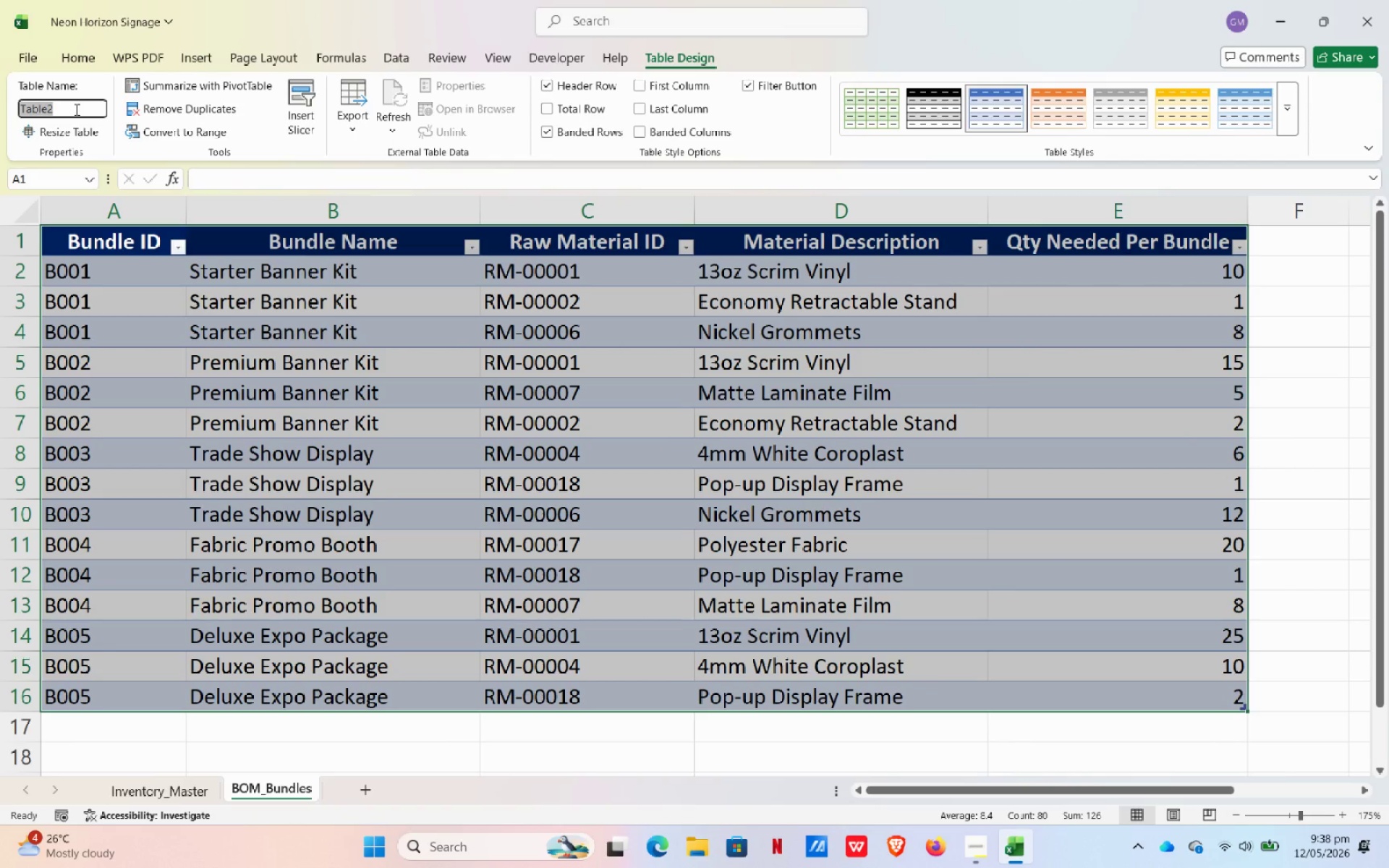 
type(tblBOM)
 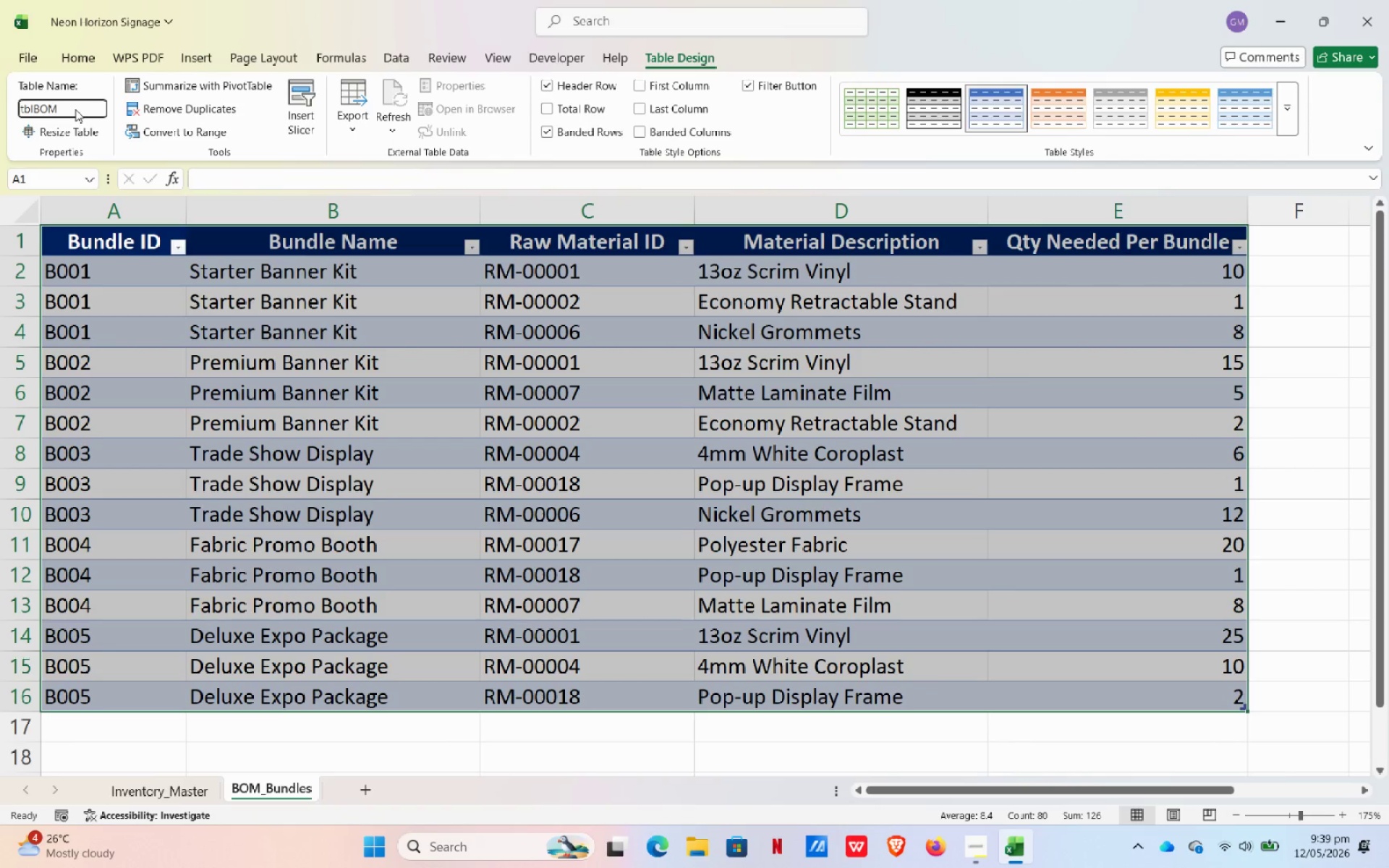 
key(NumpadEnter)
 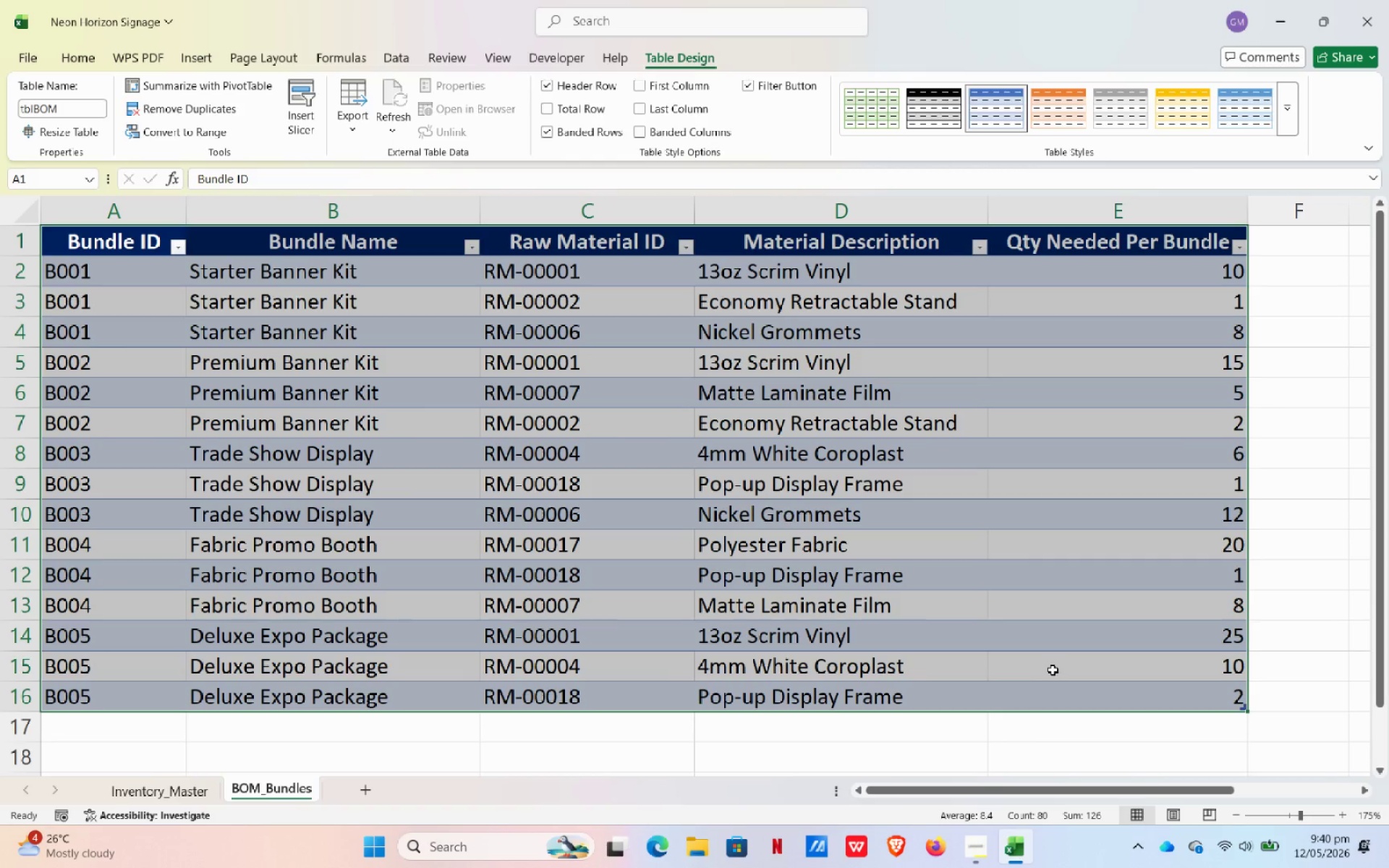 
wait(100.66)
 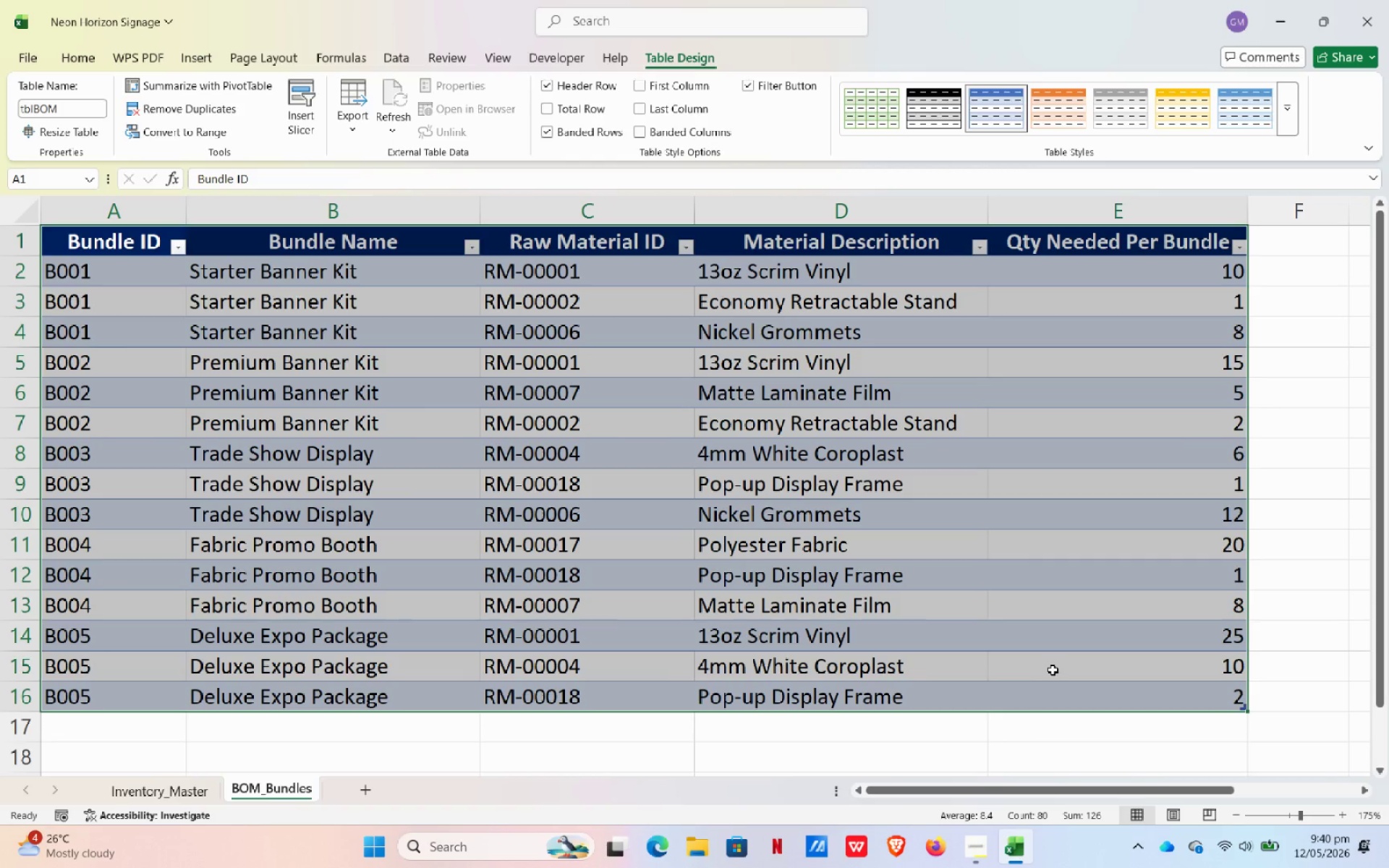 
left_click_drag(start_coordinate=[1147, 793], to_coordinate=[1277, 749])
 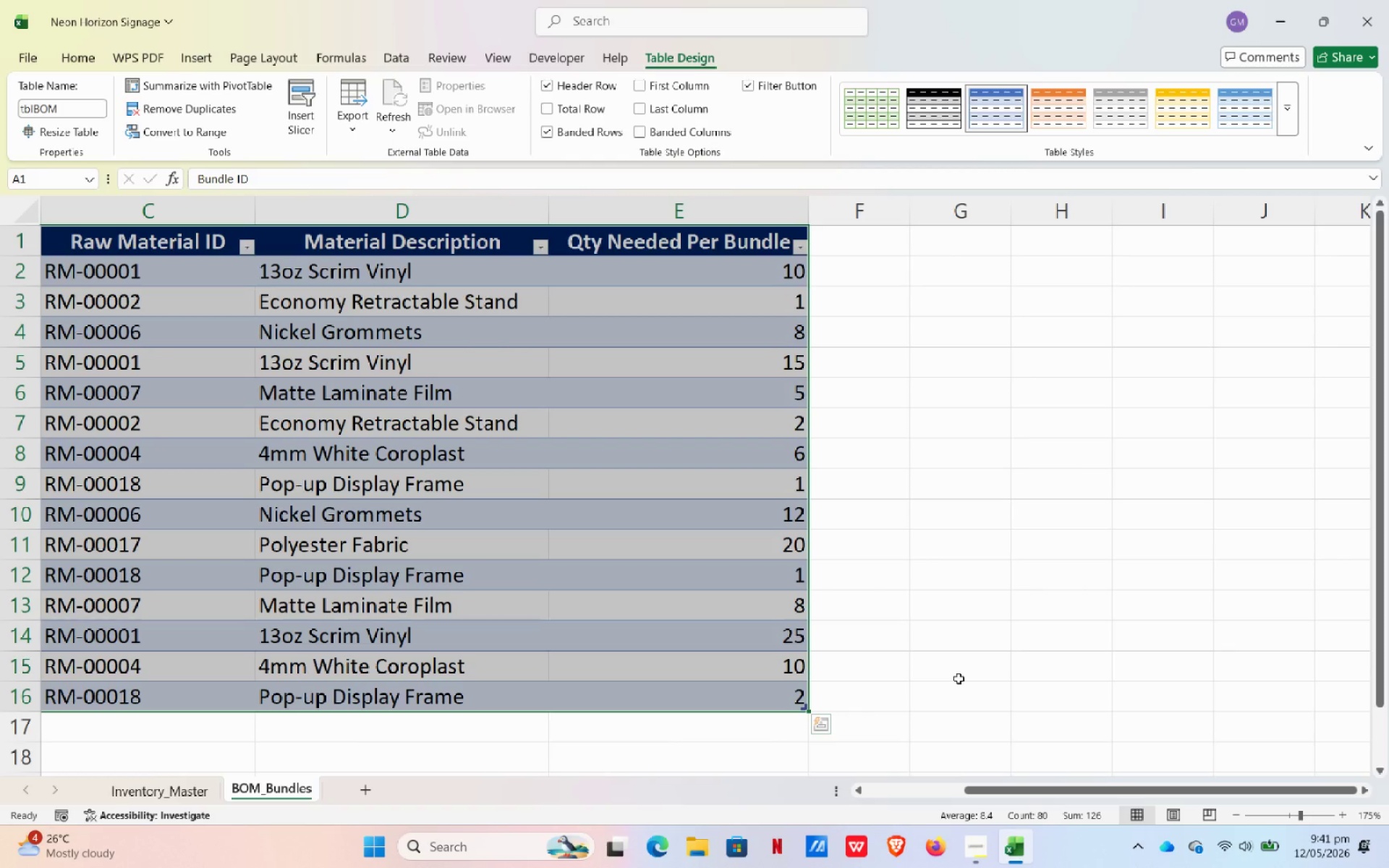 
wait(21.05)
 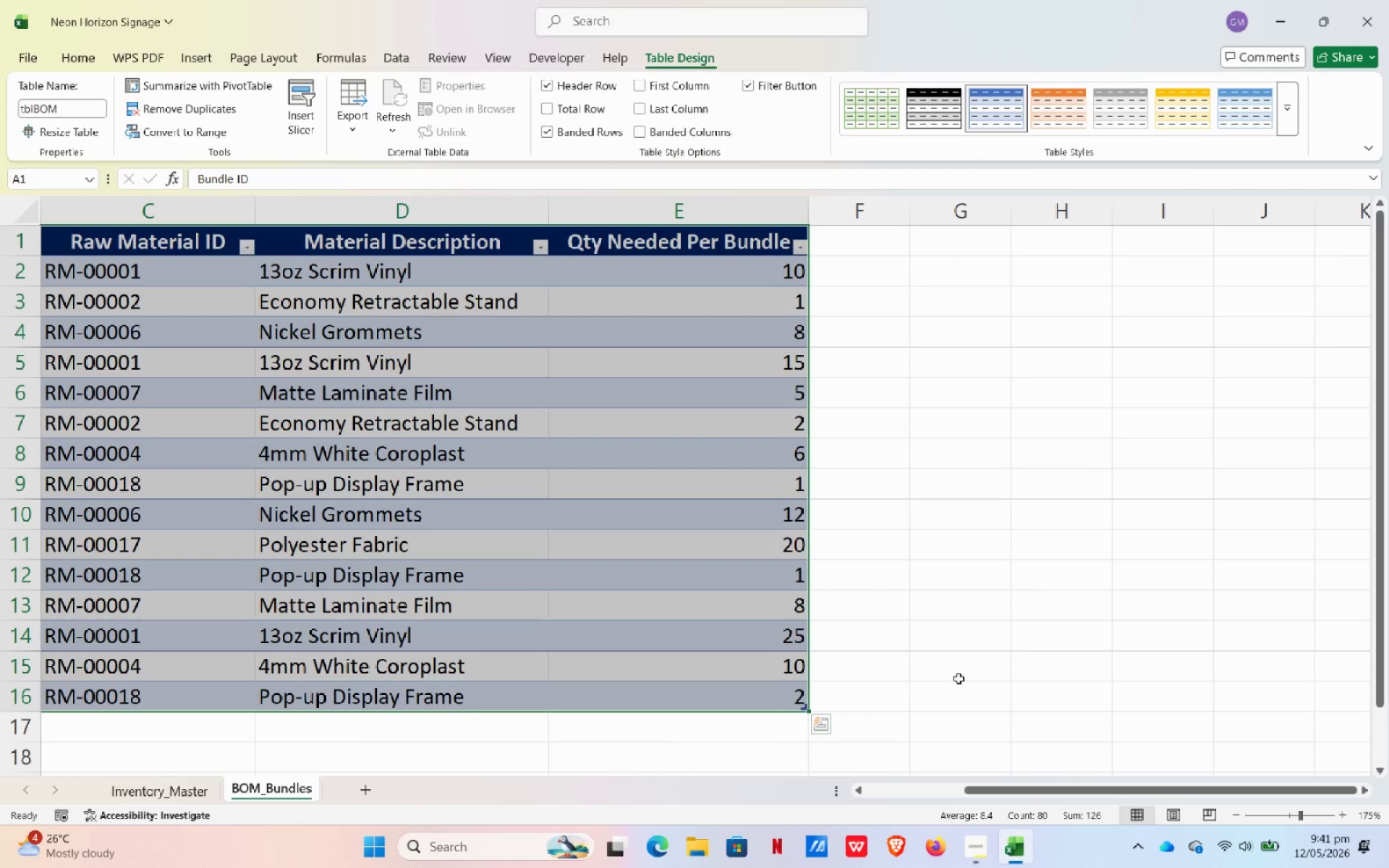 
left_click([969, 245])
 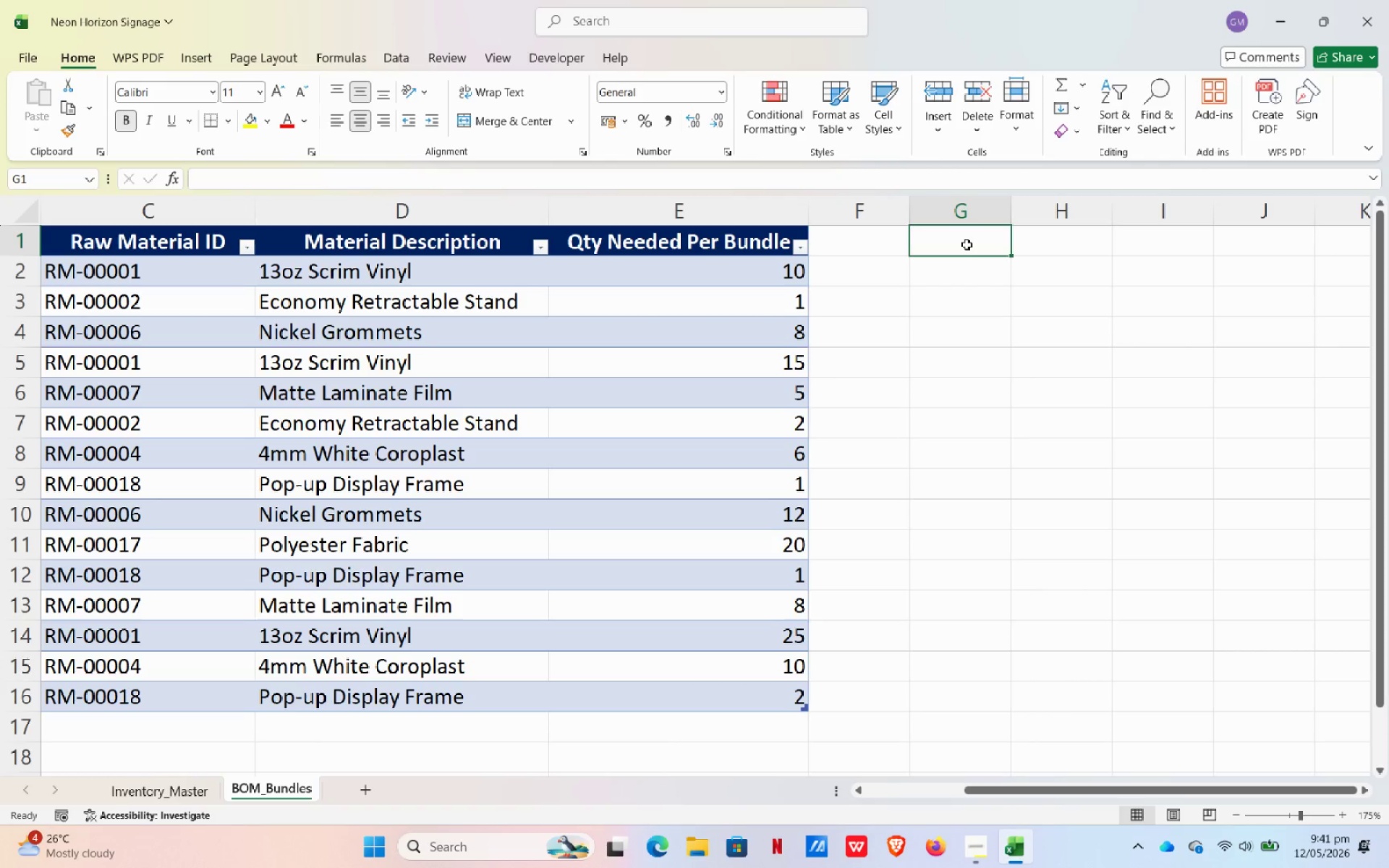 
wait(35.3)
 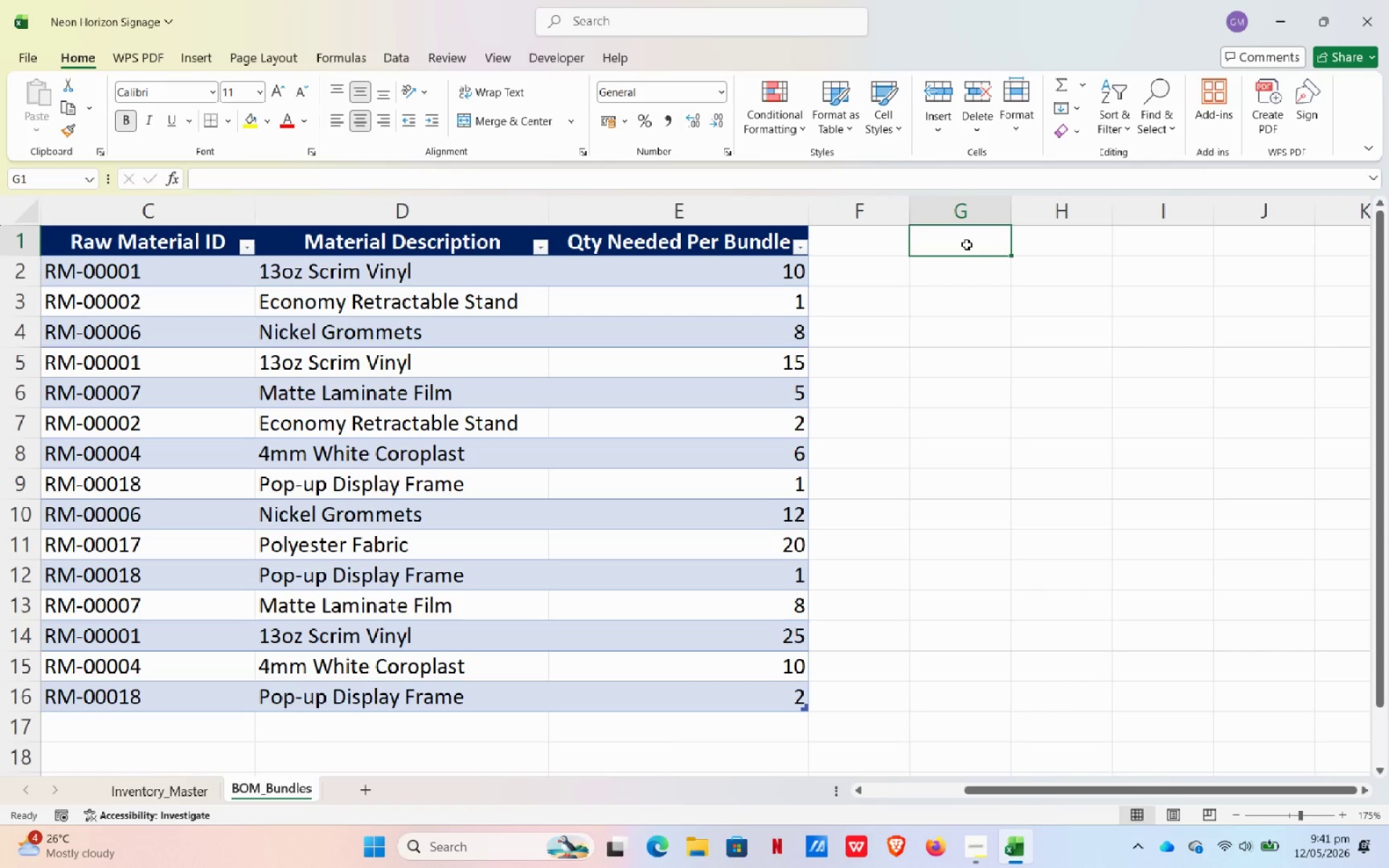 
type(se)
key(Backspace)
key(Backspace)
type(Select Bundleq)
key(Tab)
 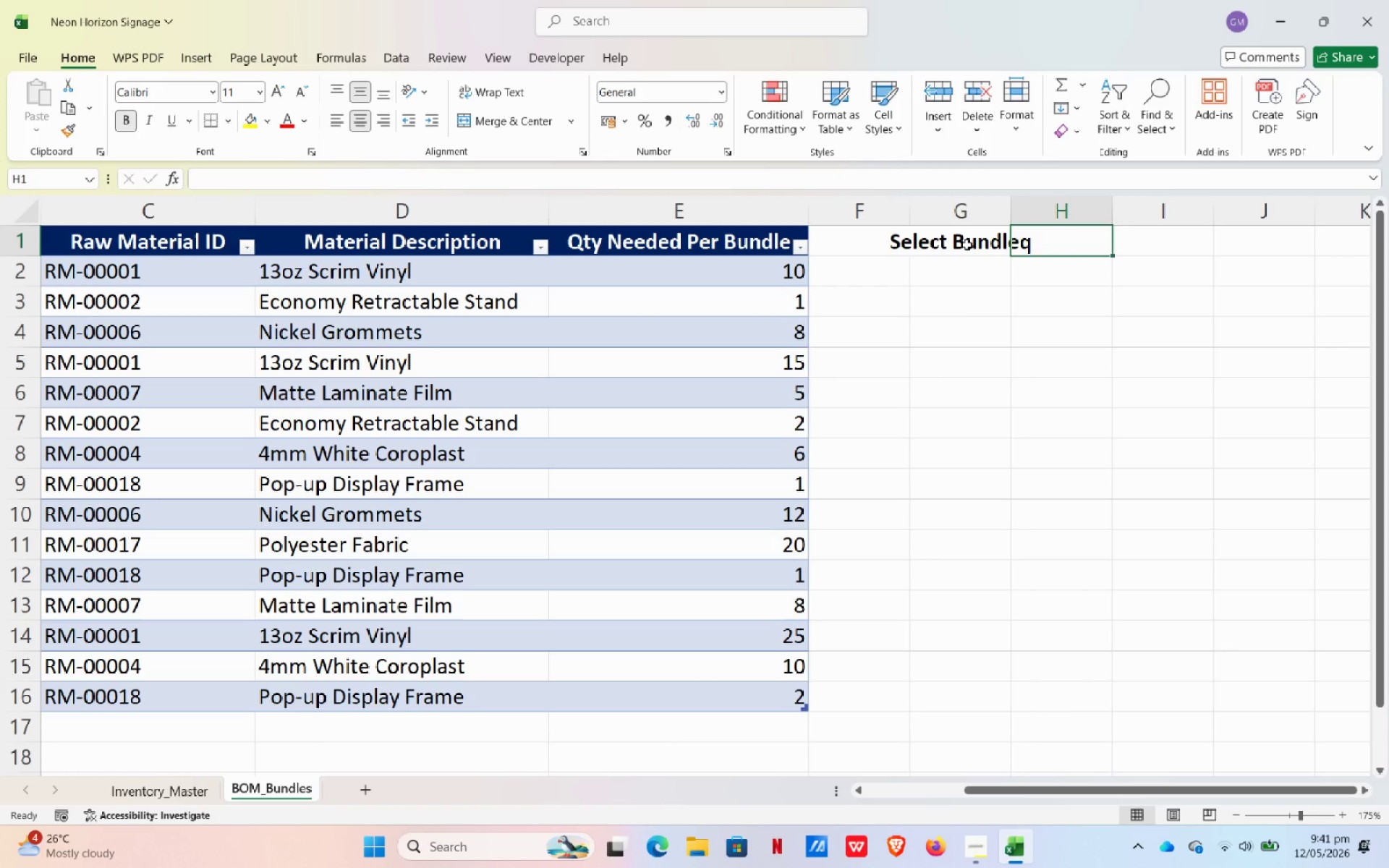 
left_click([329, 179])
 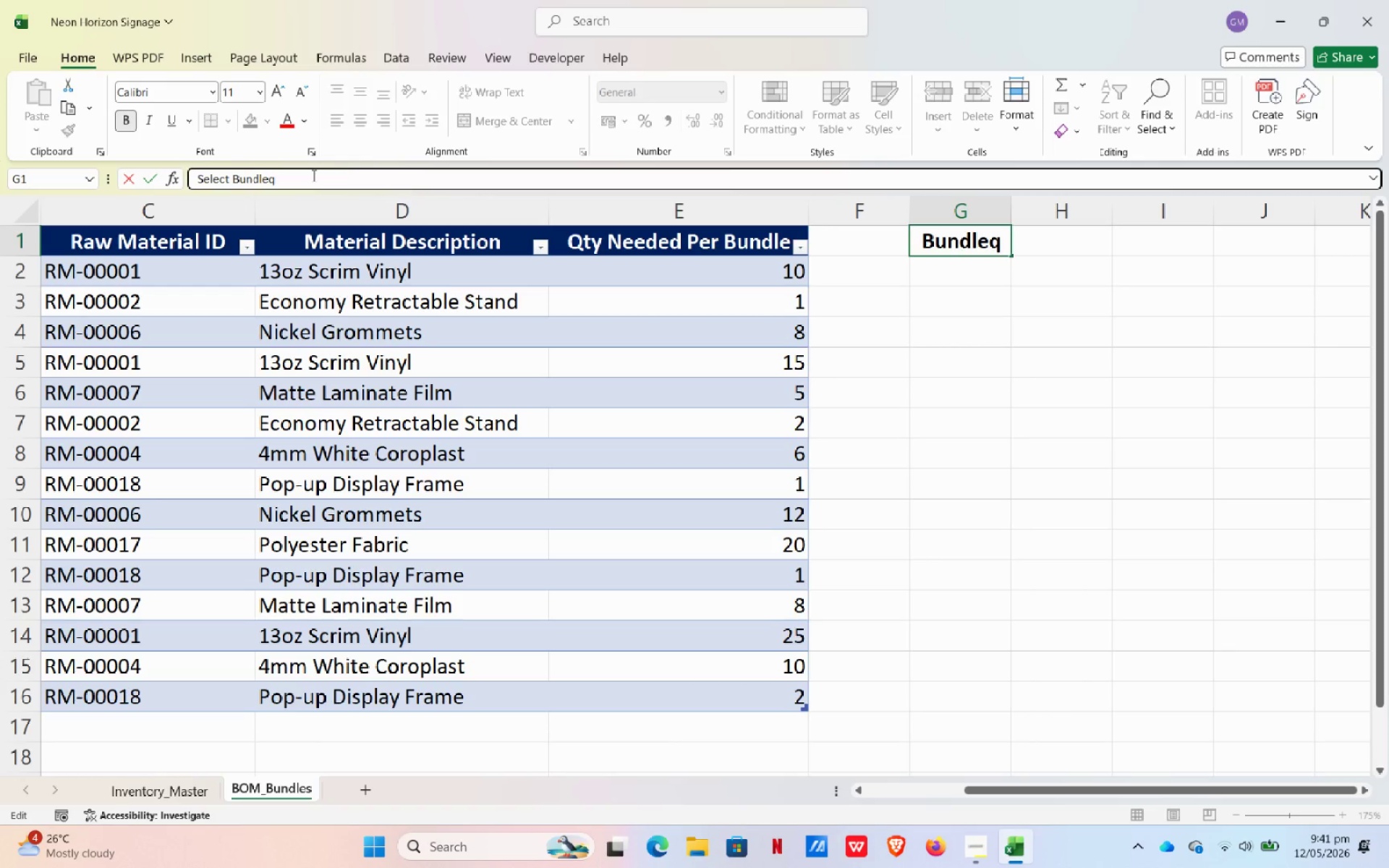 
key(Backspace)
key(Tab)
type(Premium Expo Kit)
key(NumpadEnter)
 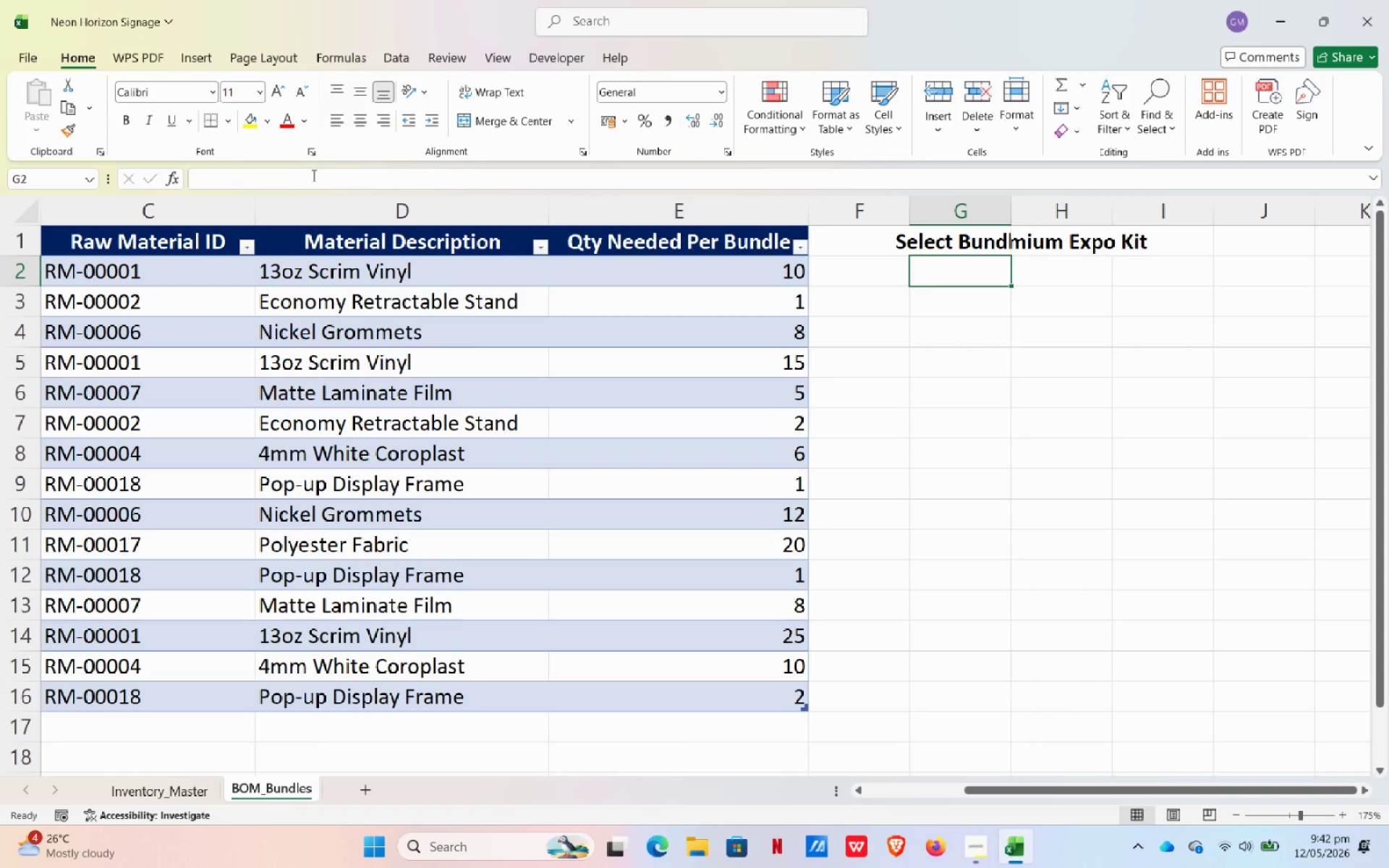 
left_click_drag(start_coordinate=[981, 196], to_coordinate=[1057, 197])
 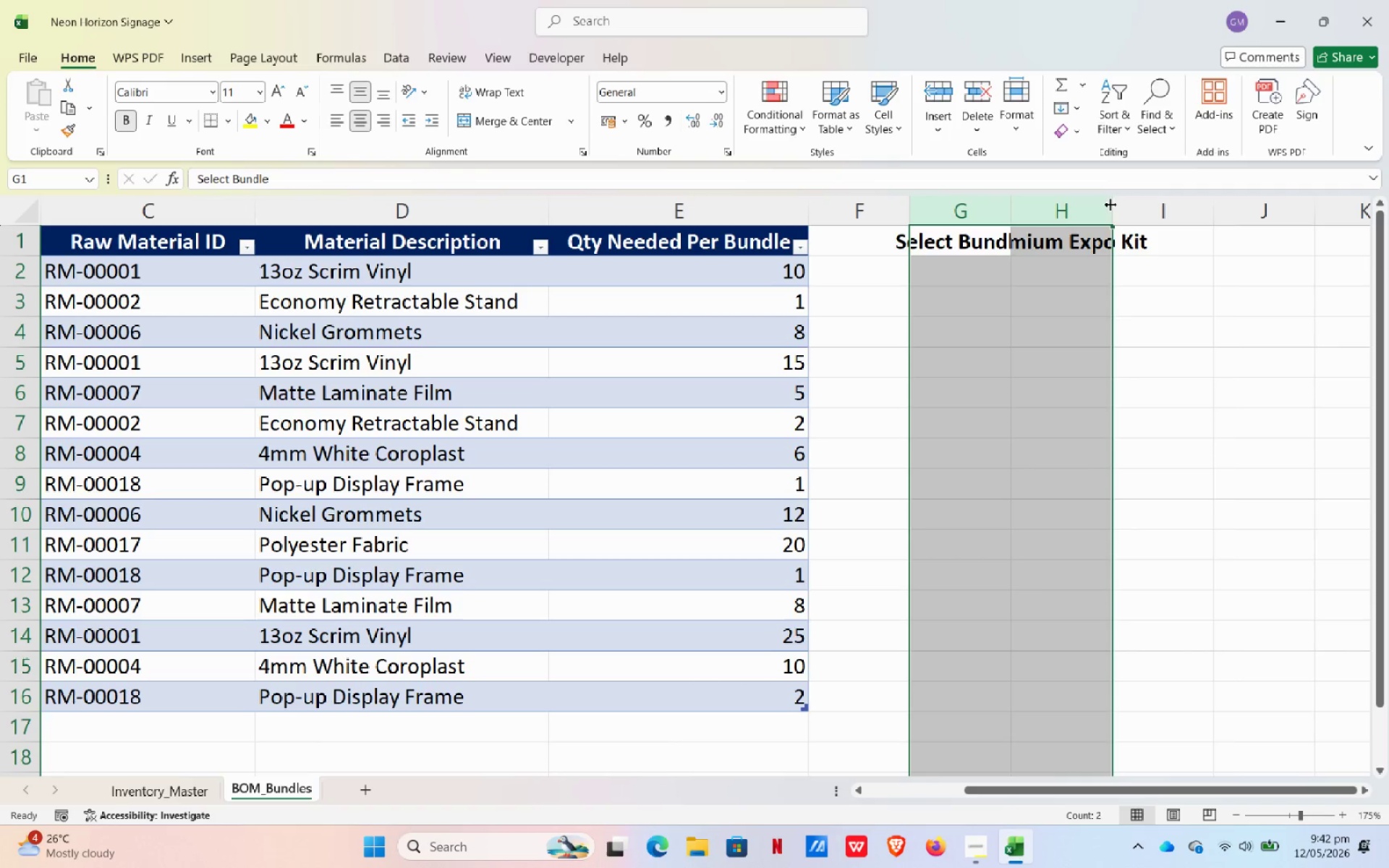 
double_click([1110, 205])
 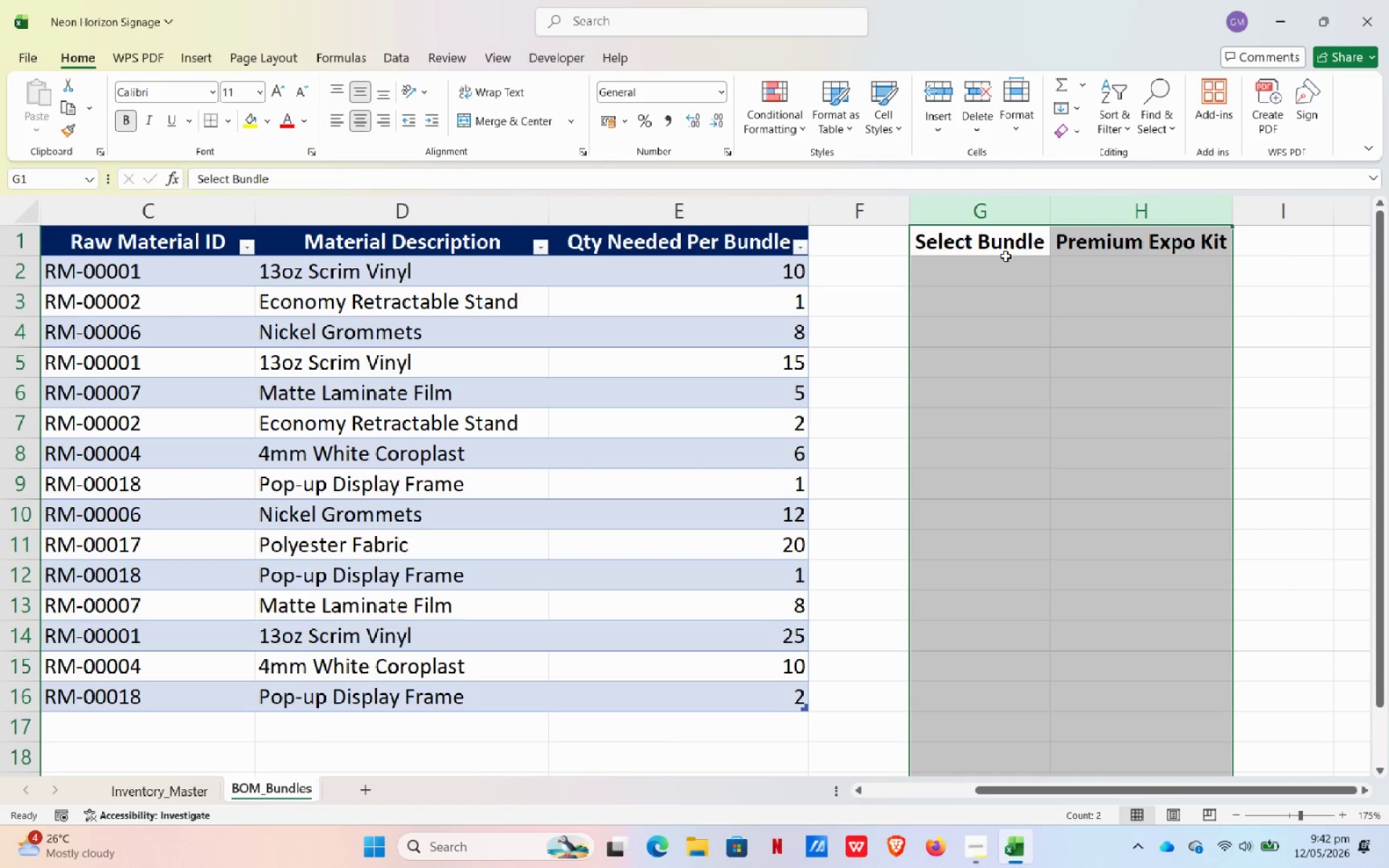 
wait(20.3)
 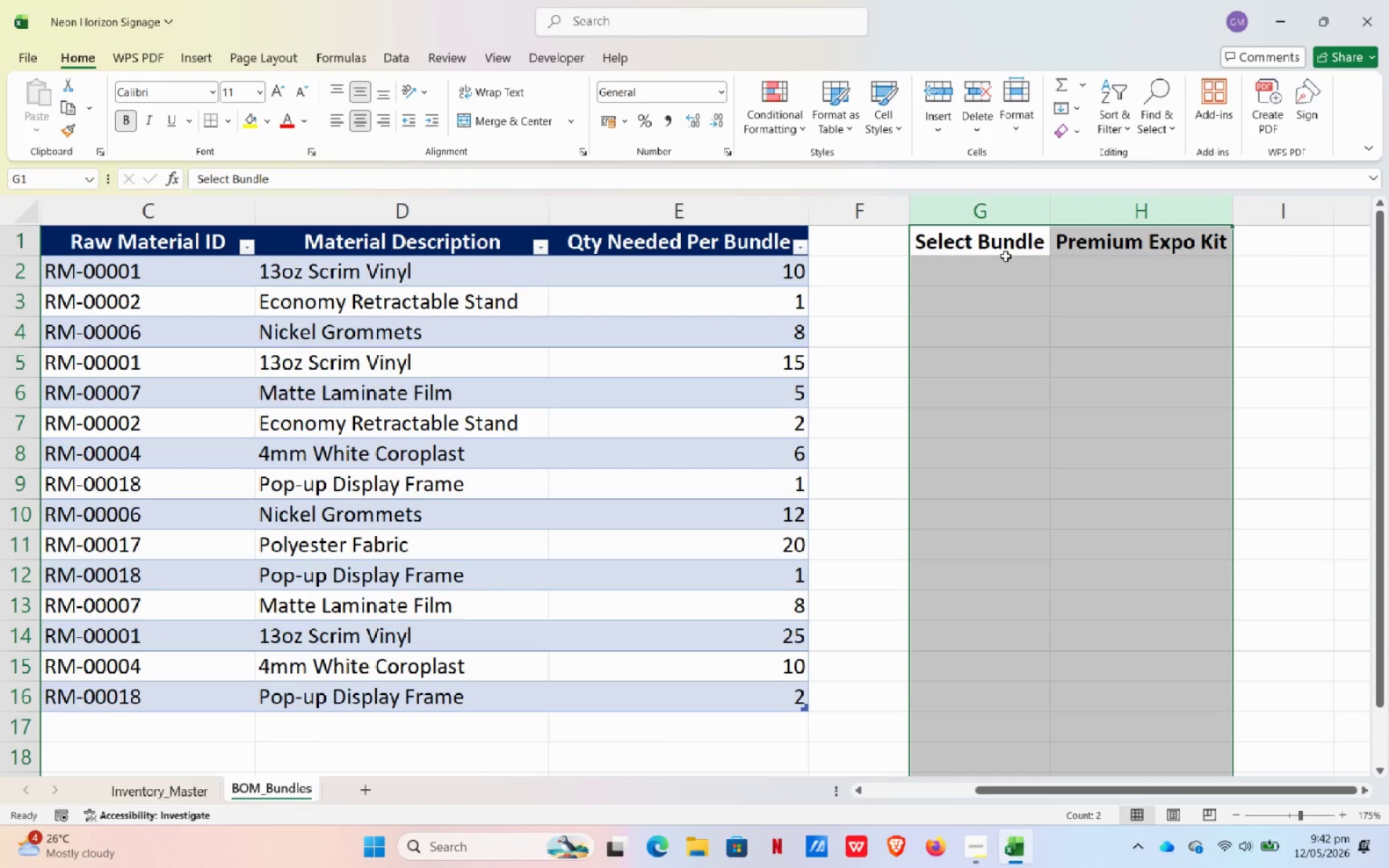 
left_click_drag(start_coordinate=[1026, 235], to_coordinate=[1081, 233])
 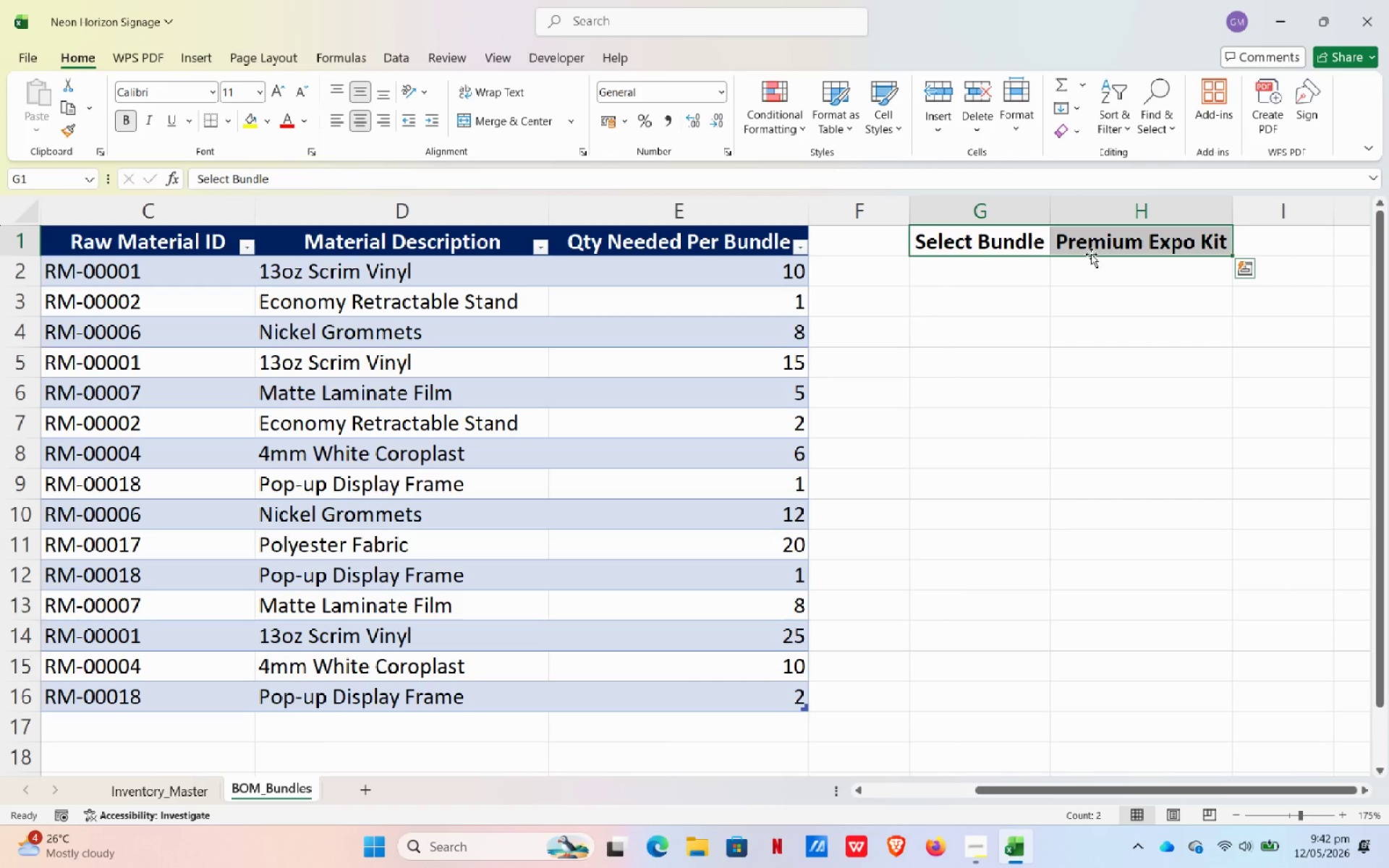 
left_click_drag(start_coordinate=[1091, 254], to_coordinate=[1087, 262])
 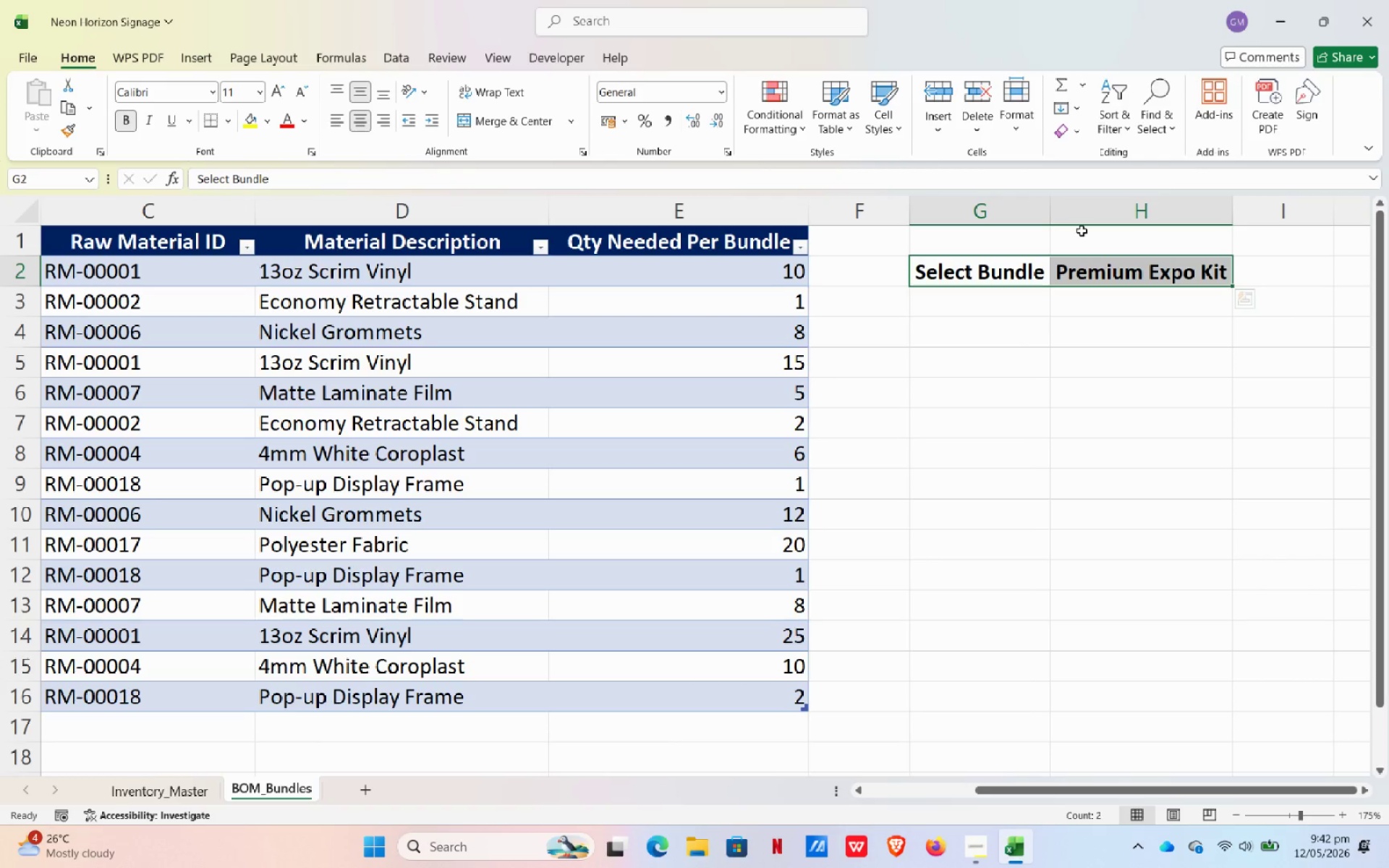 
wait(14.31)
 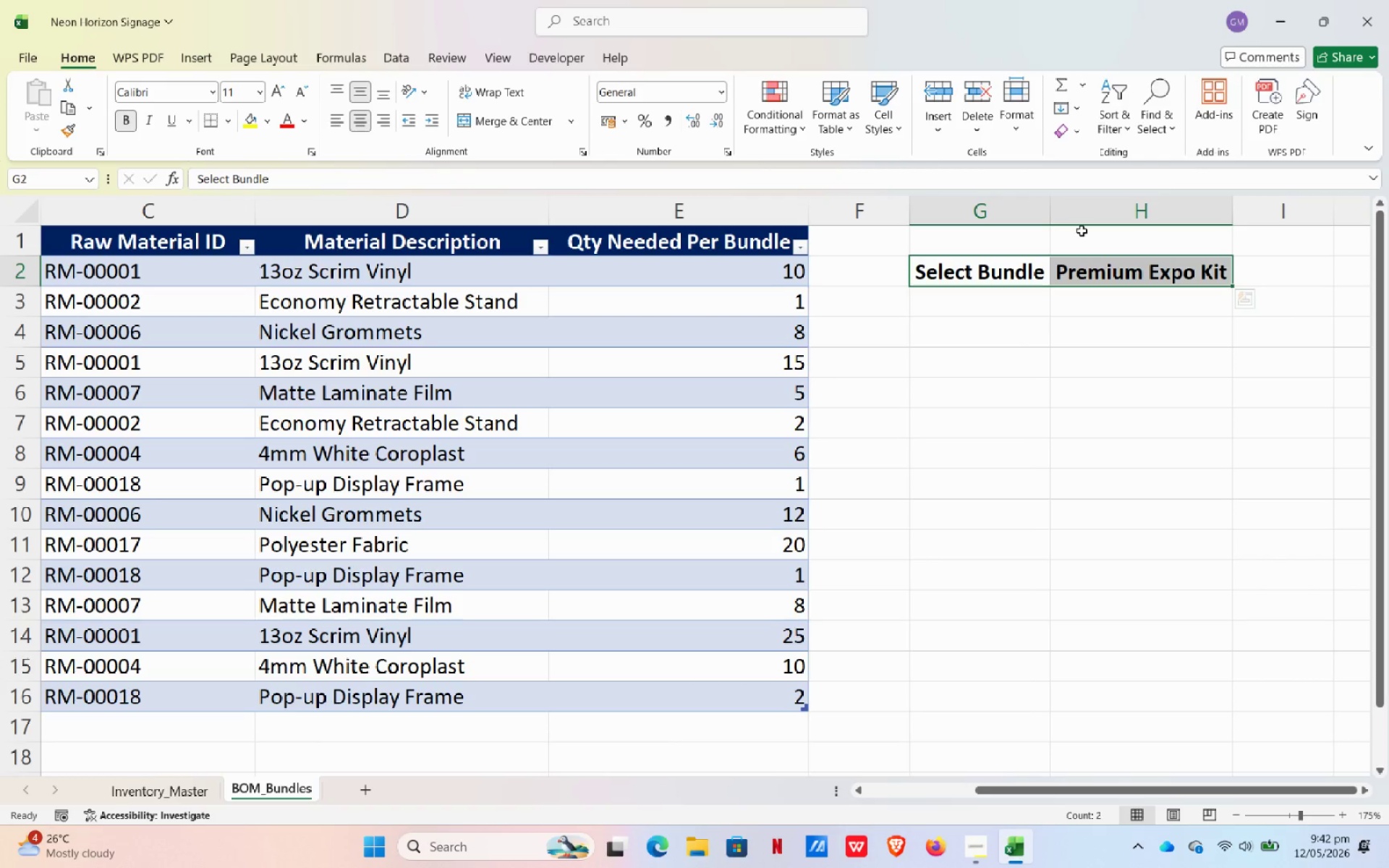 
left_click([1140, 281])
 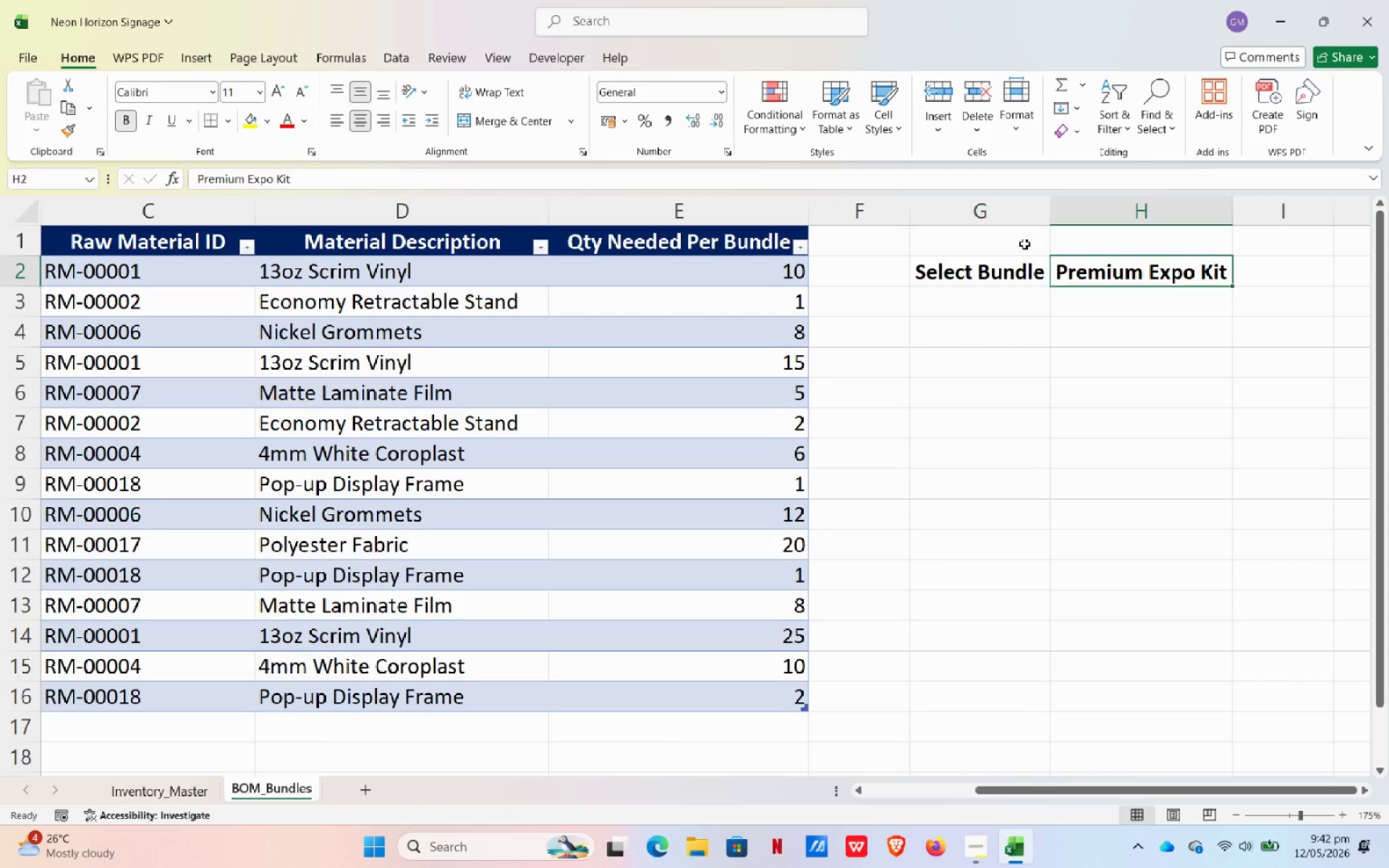 
left_click_drag(start_coordinate=[1029, 263], to_coordinate=[1072, 267])
 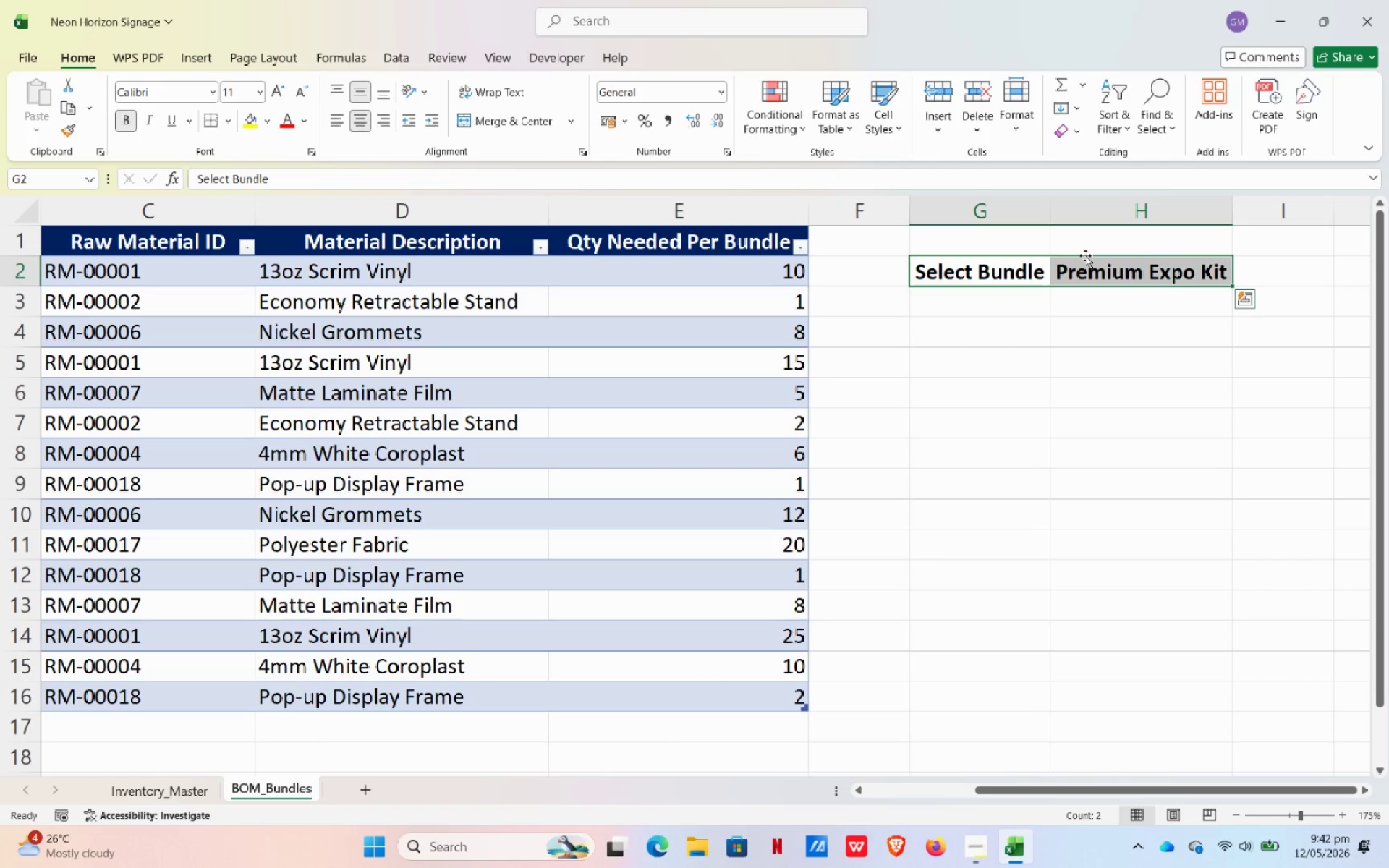 
left_click_drag(start_coordinate=[1085, 255], to_coordinate=[1080, 244])
 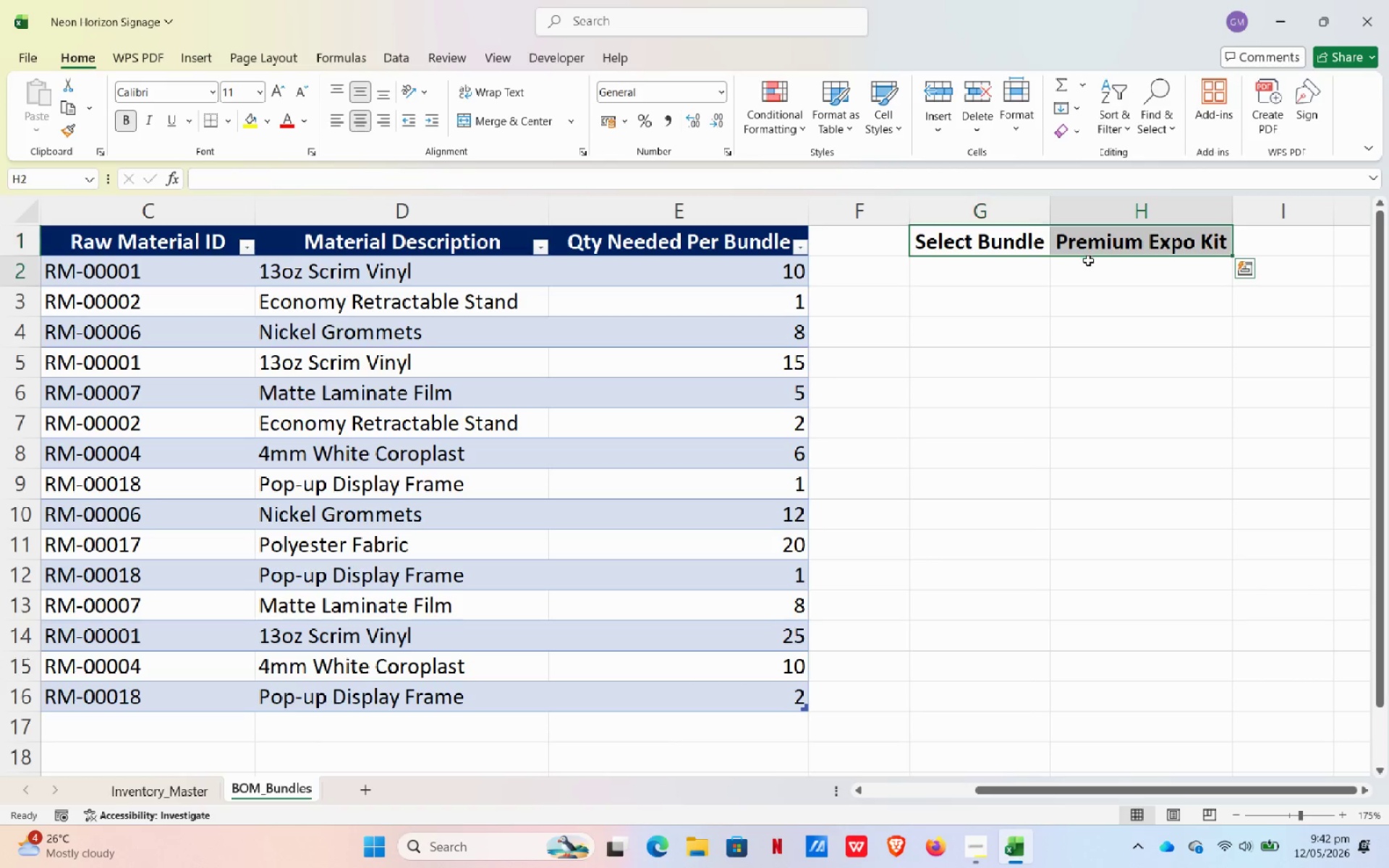 
left_click([1088, 260])
 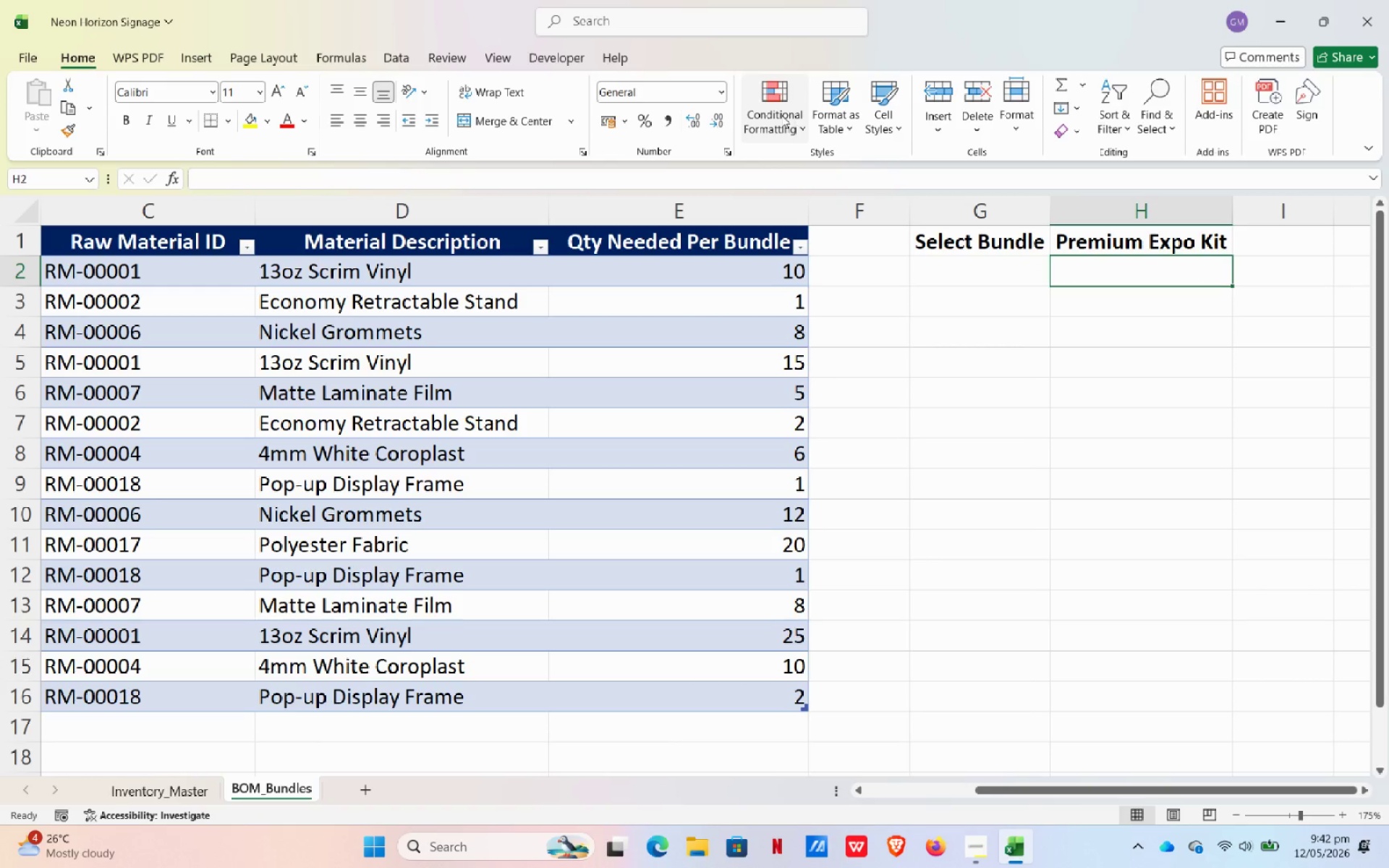 
left_click([776, 116])
 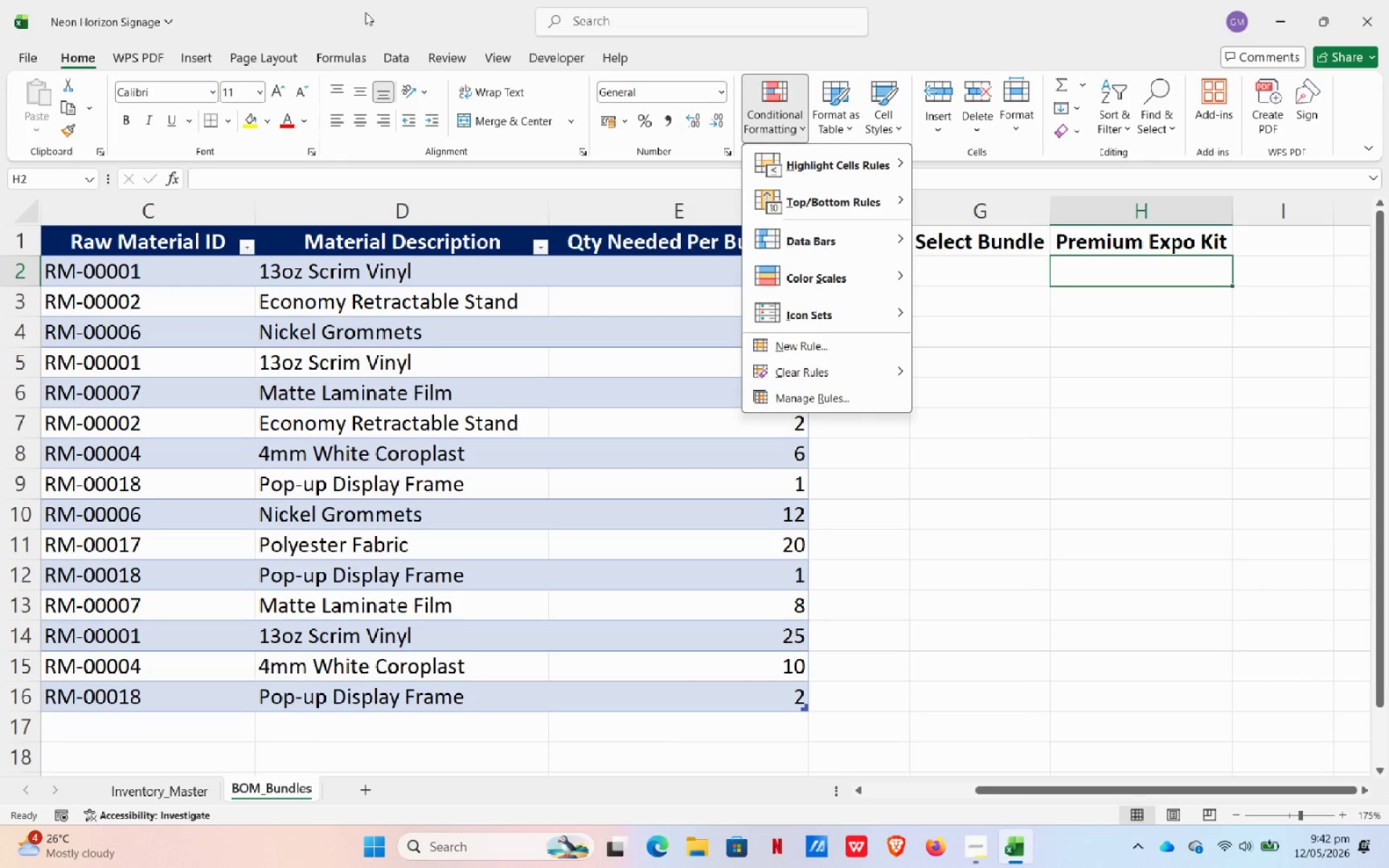 
left_click([395, 59])
 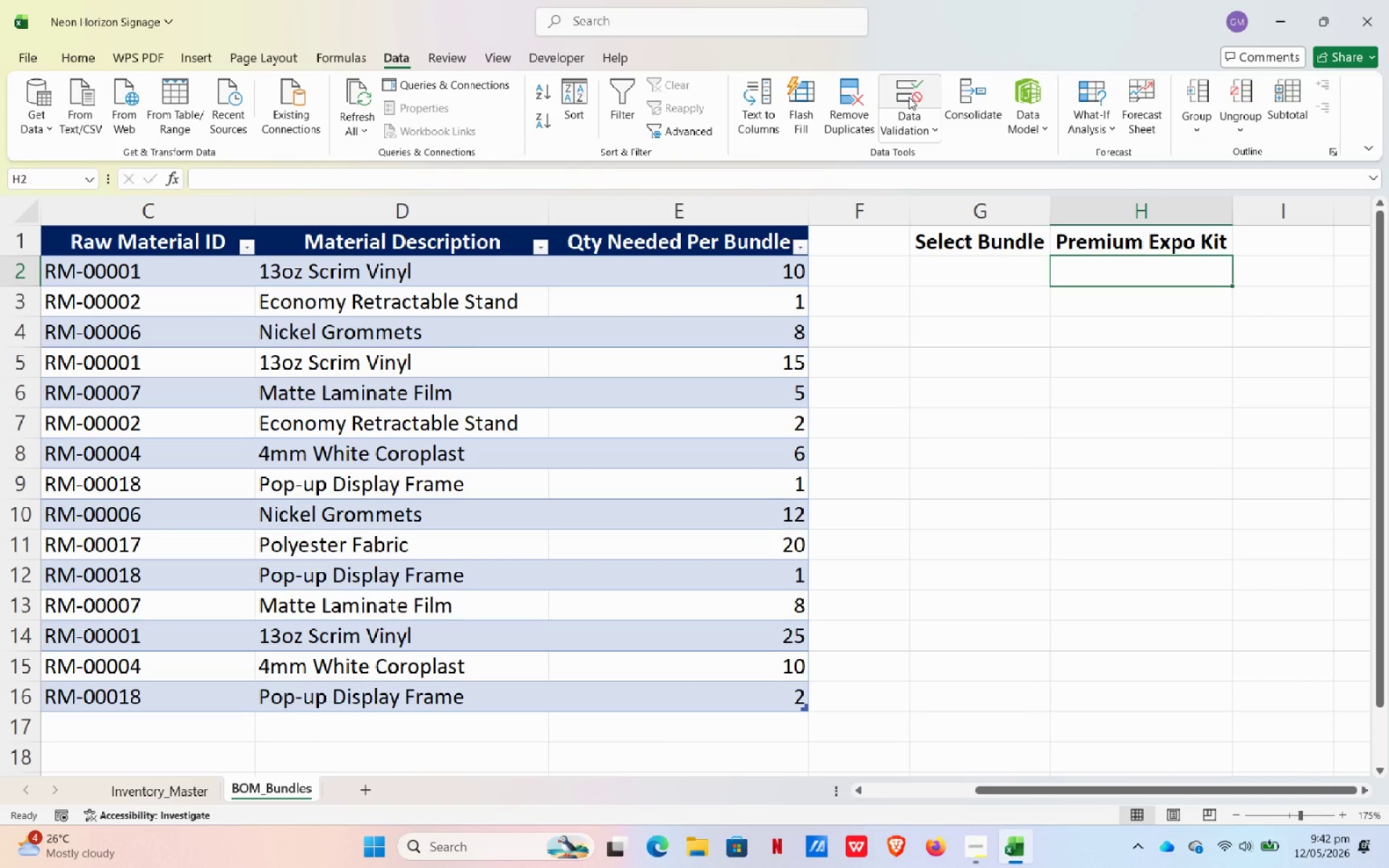 
left_click([909, 97])
 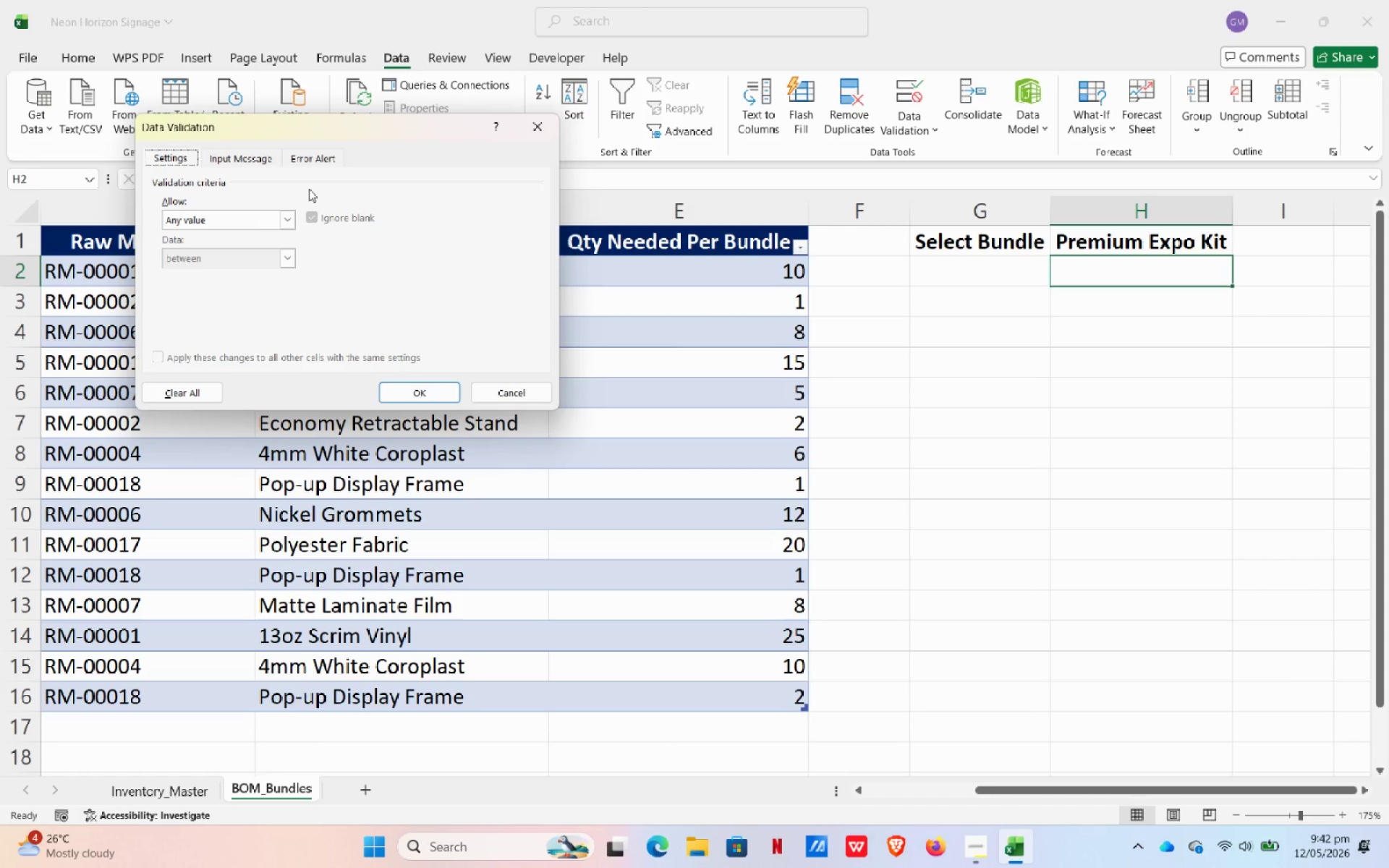 
left_click([233, 210])
 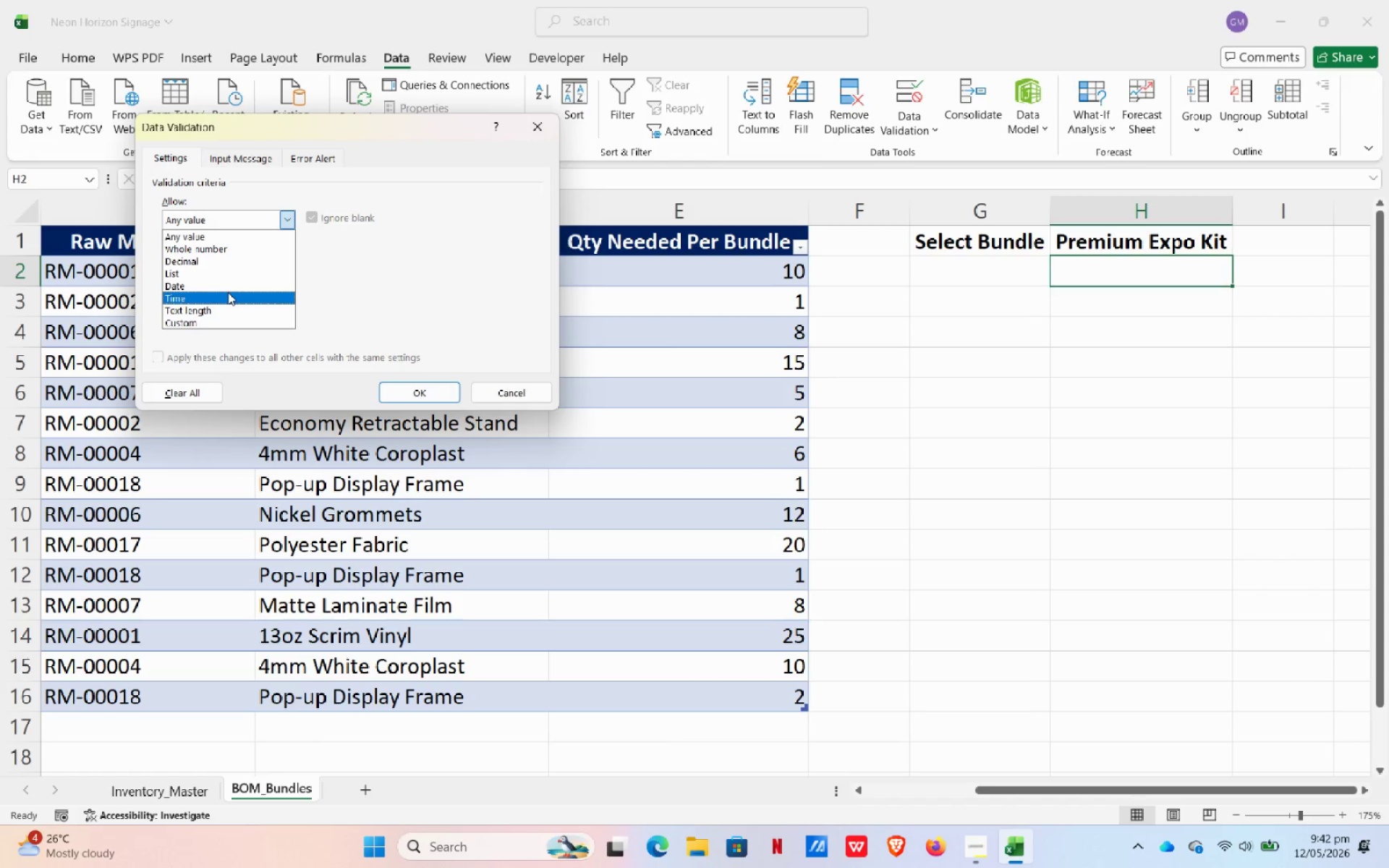 
scroll: coordinate [231, 273], scroll_direction: down, amount: 3.0
 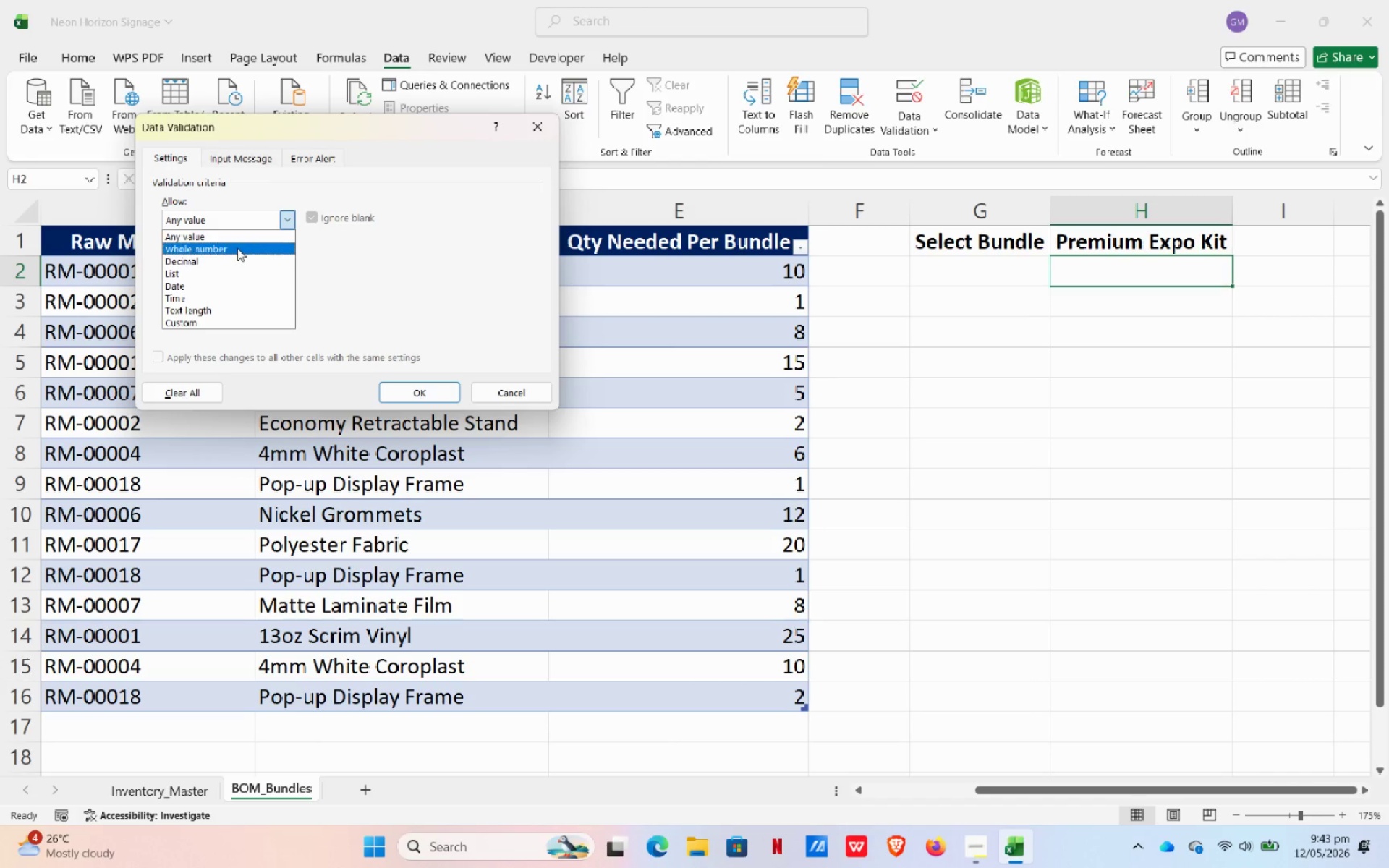 
left_click([224, 305])
 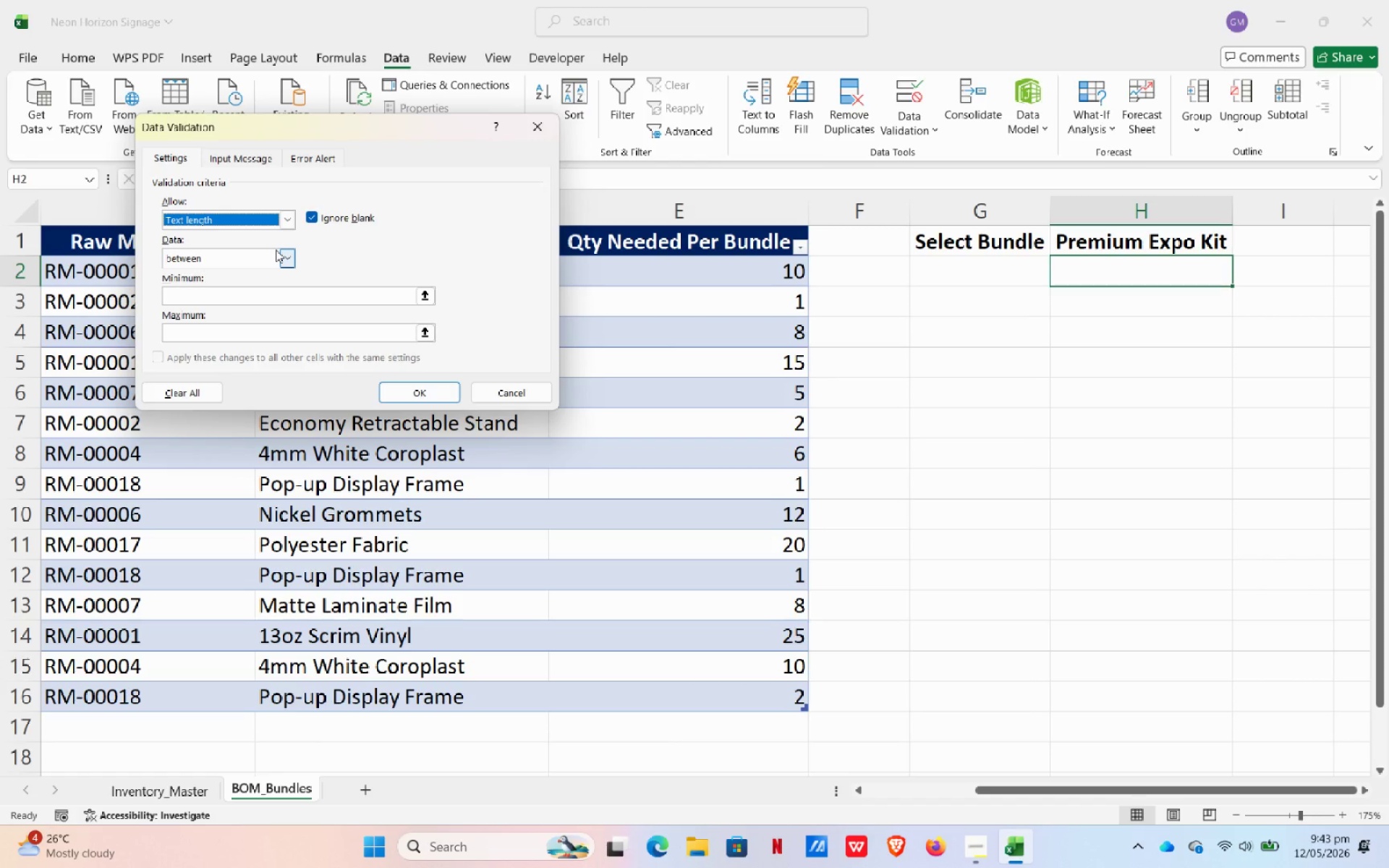 
wait(7.02)
 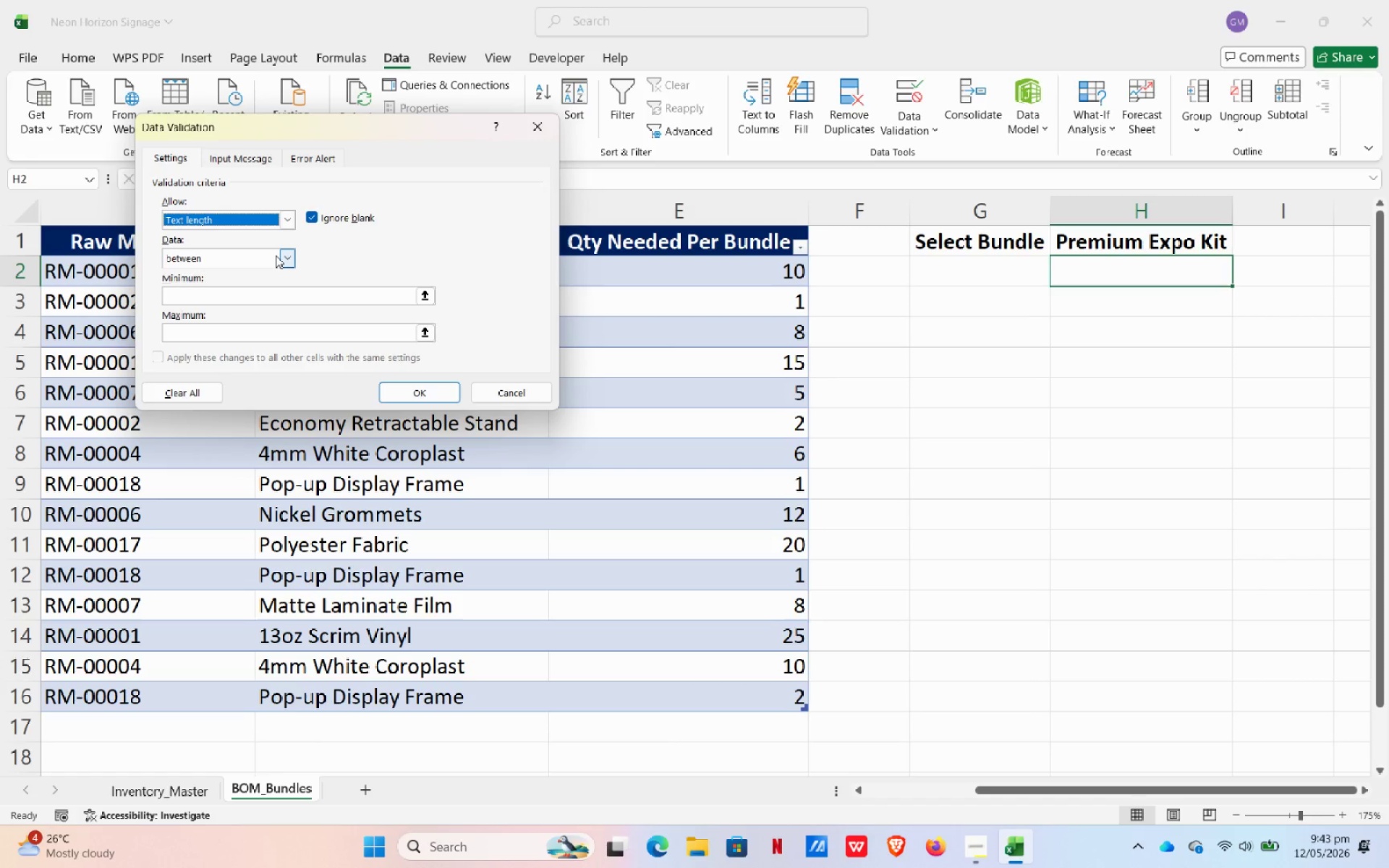 
left_click([294, 213])
 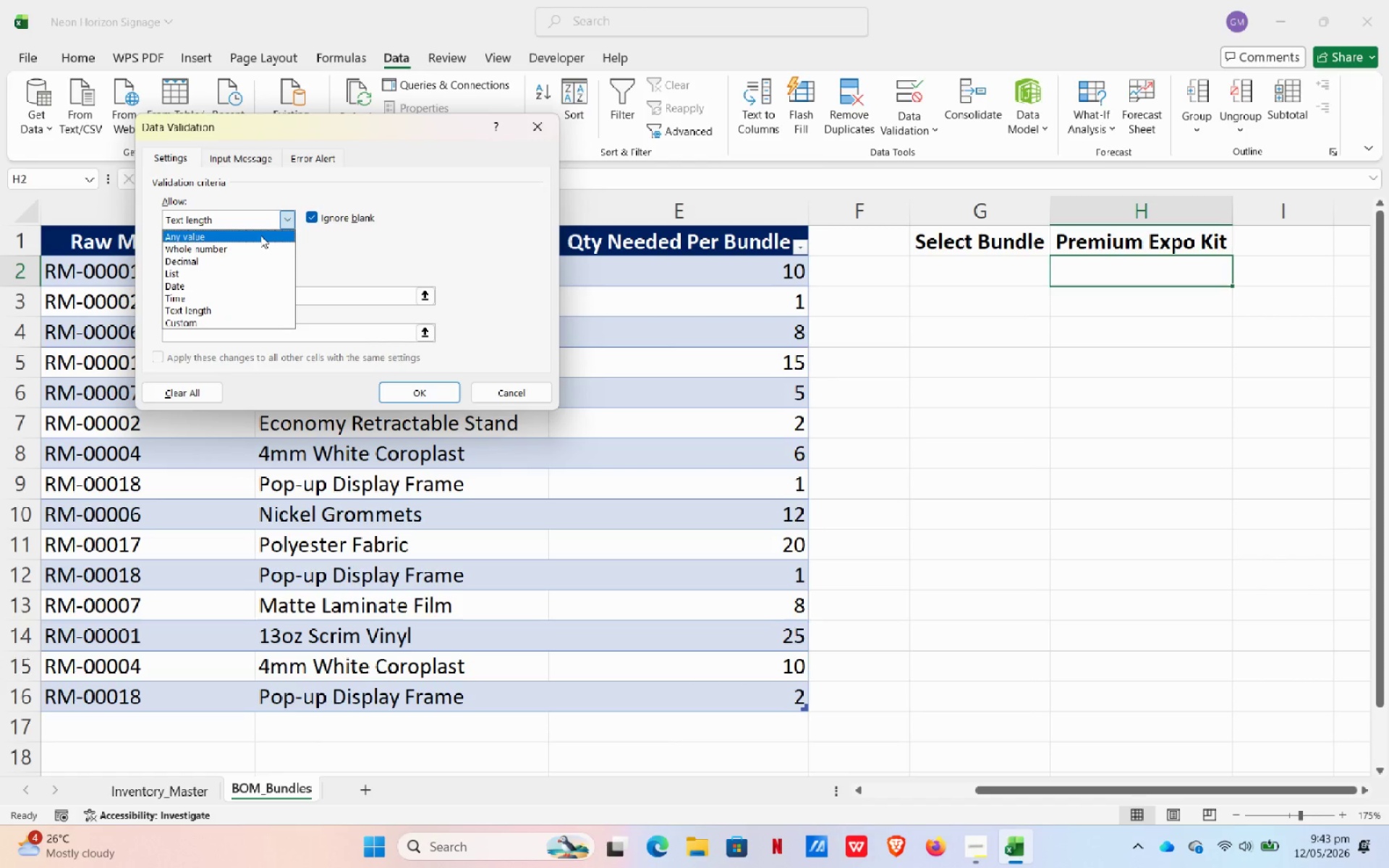 
left_click([260, 235])
 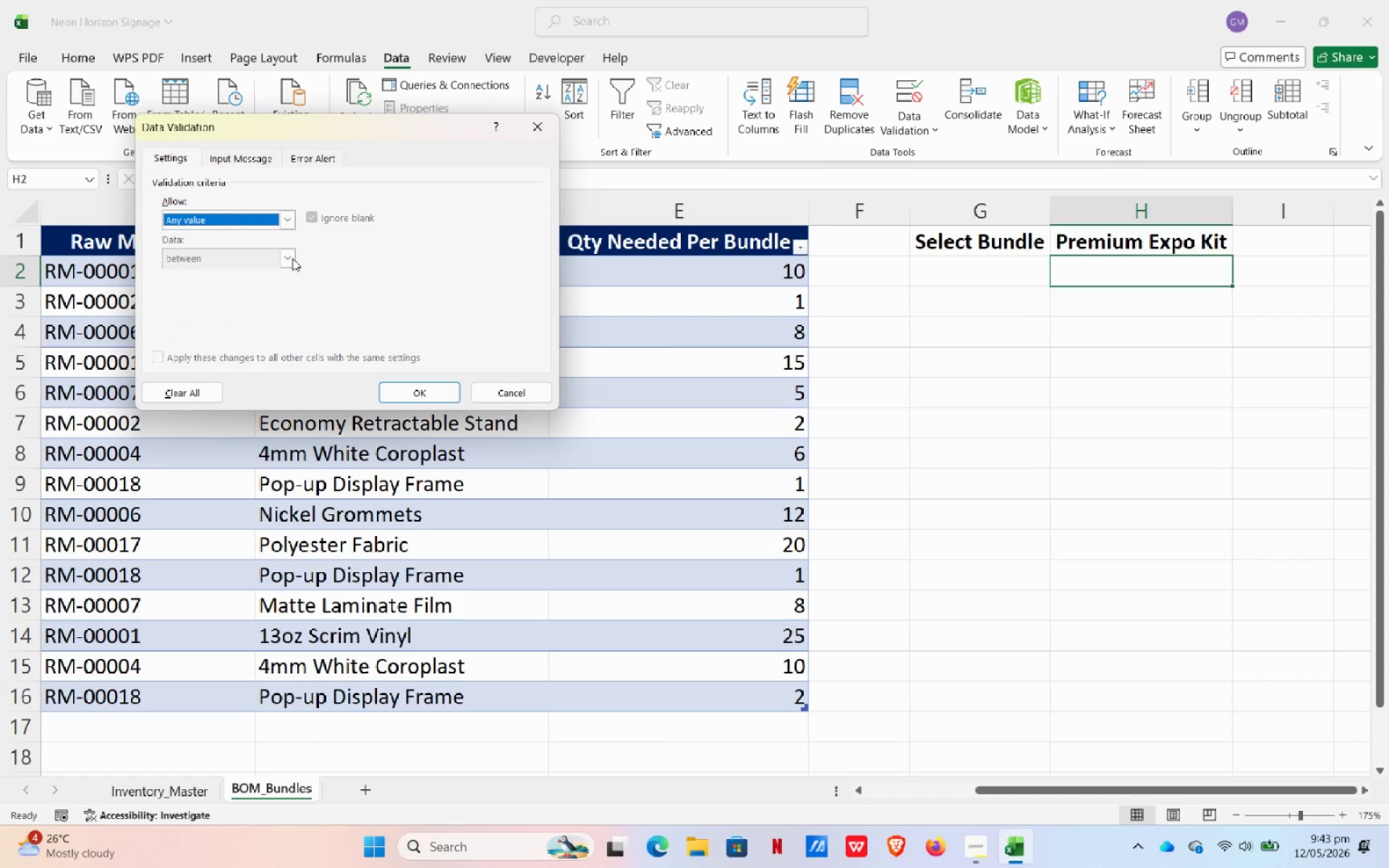 
left_click([292, 258])
 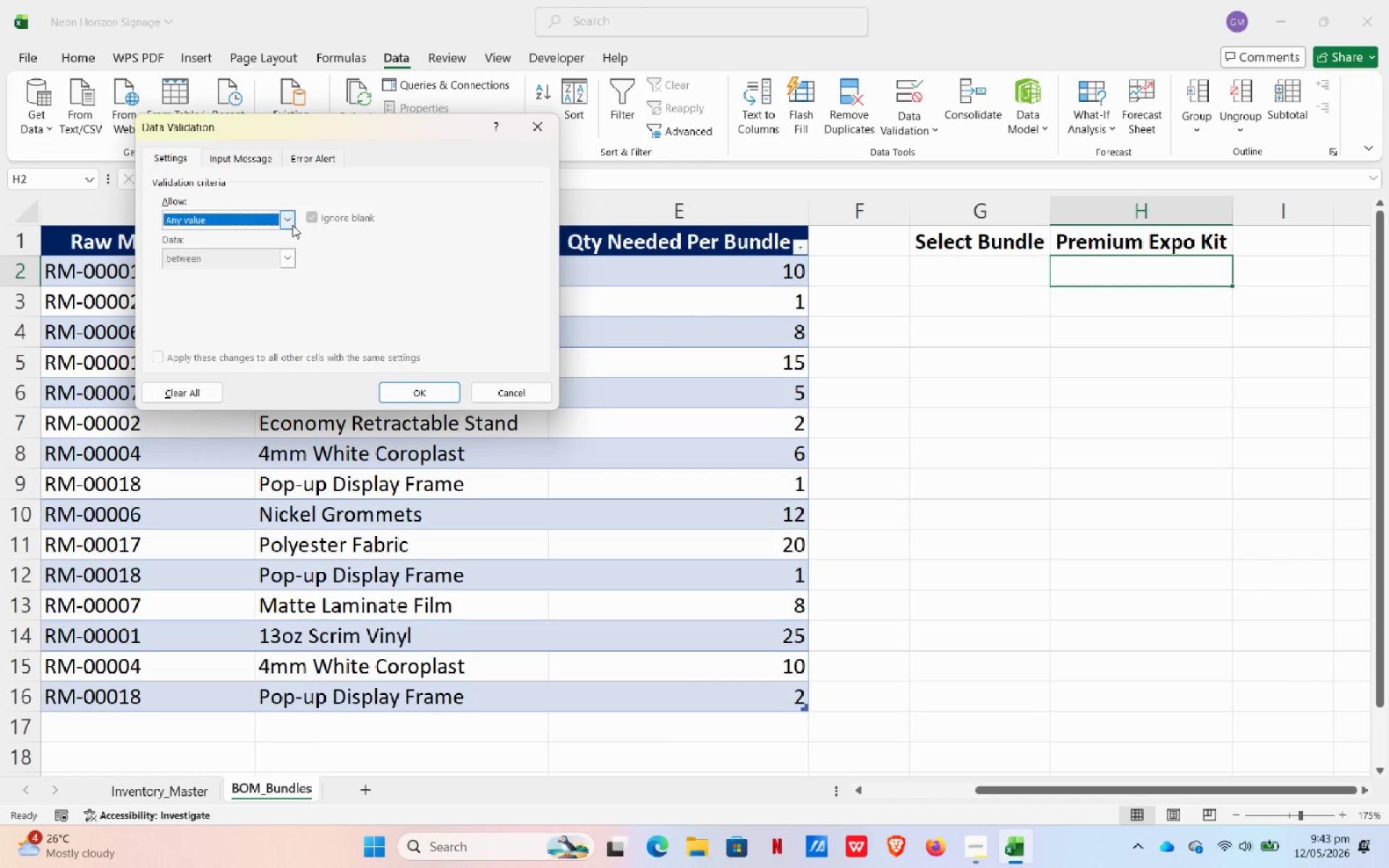 
left_click([292, 225])
 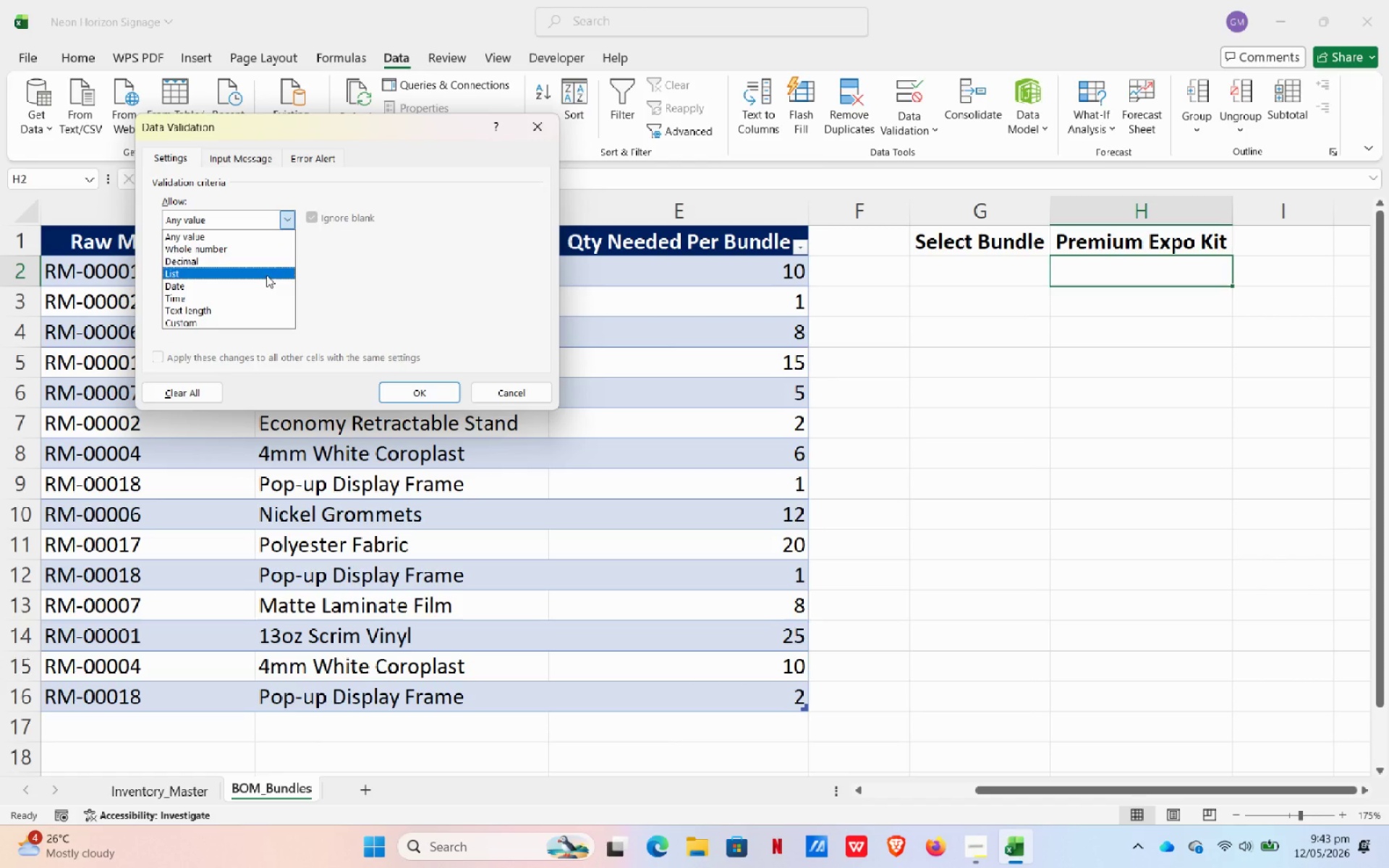 
left_click([266, 275])
 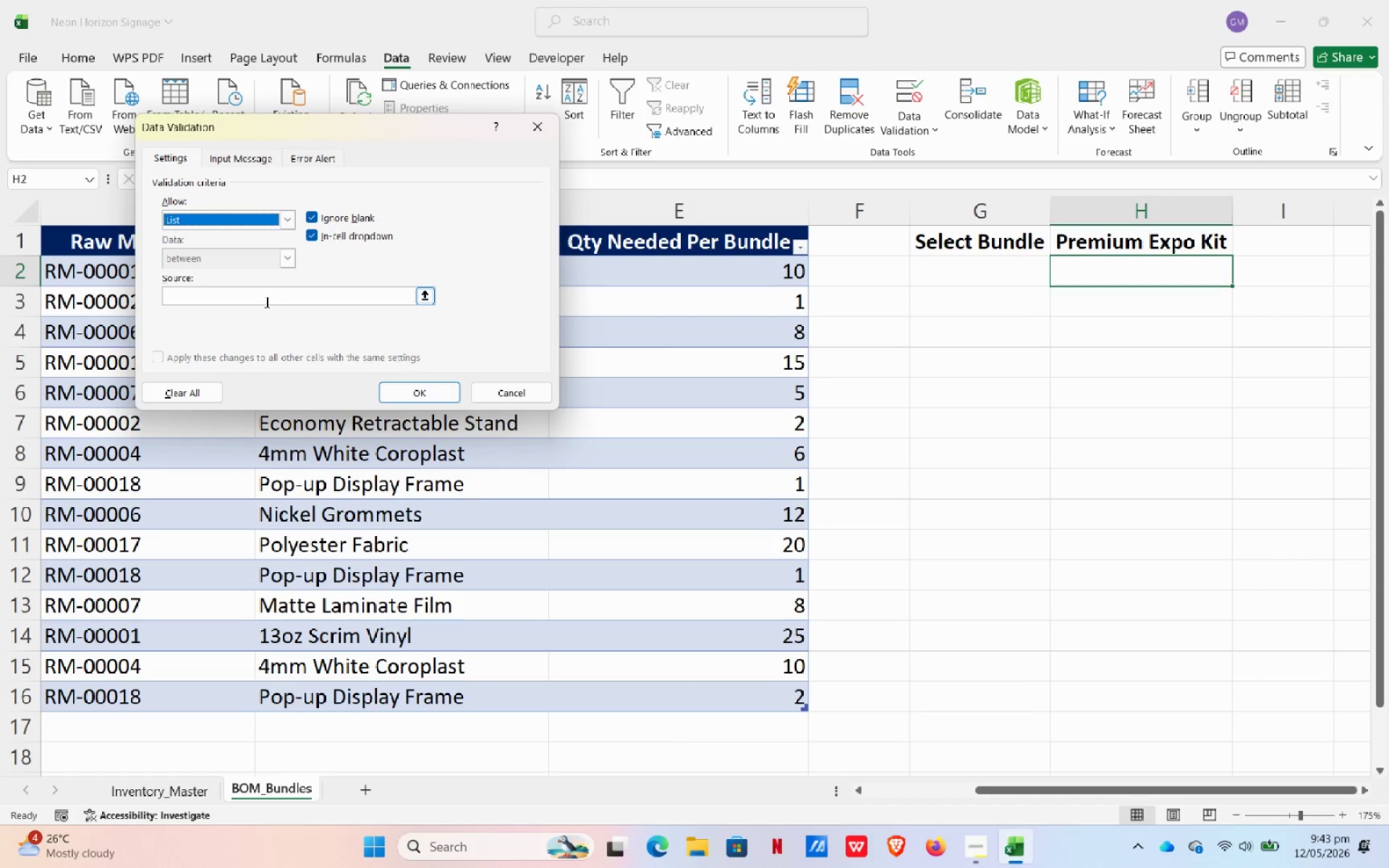 
left_click([266, 302])
 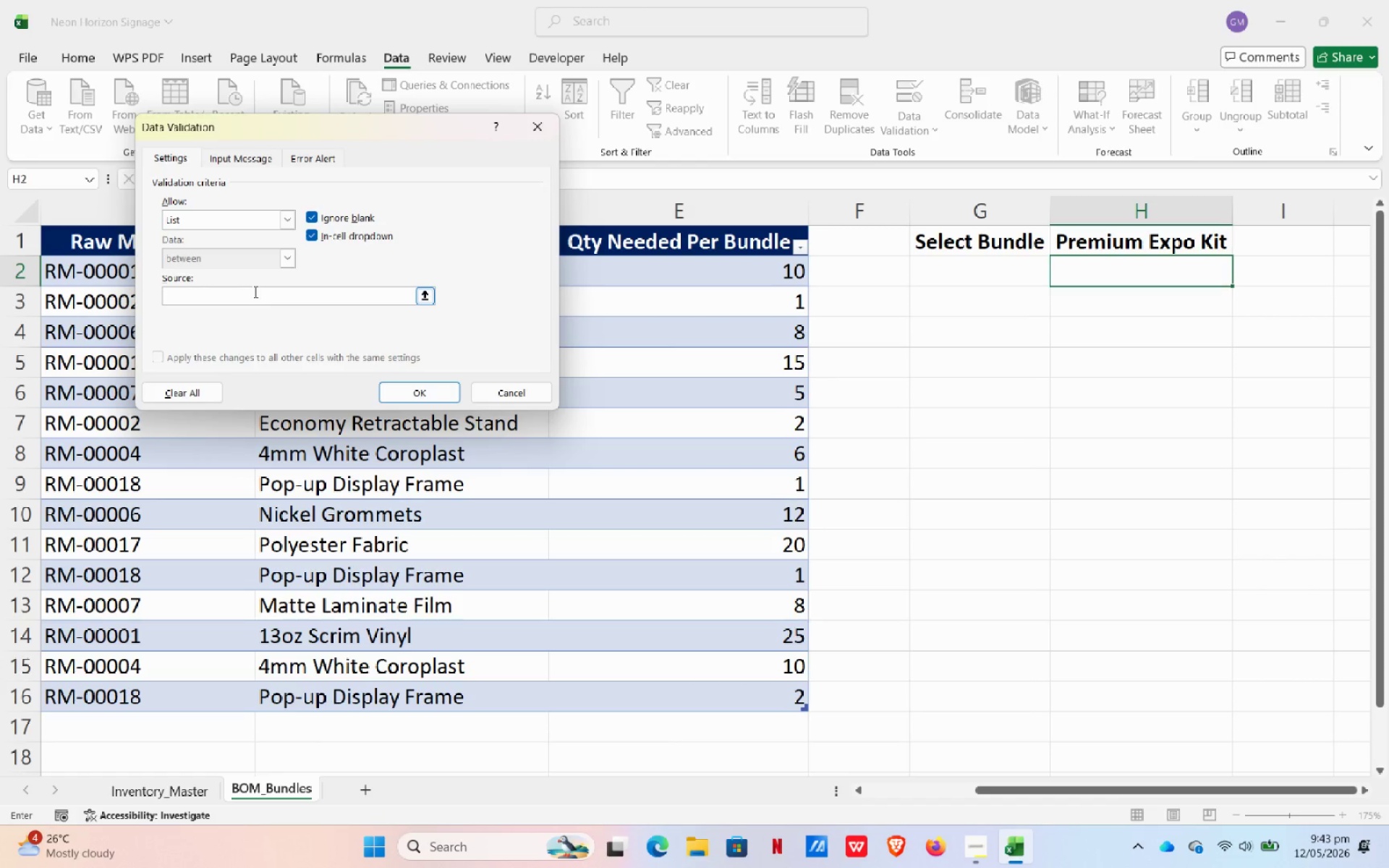 
type(=UNIQUI)
key(Backspace)
type(E(TBL)
key(Backspace)
key(Backspace)
key(Backspace)
type(tblb)
key(Backspace)
type(BOM[)
 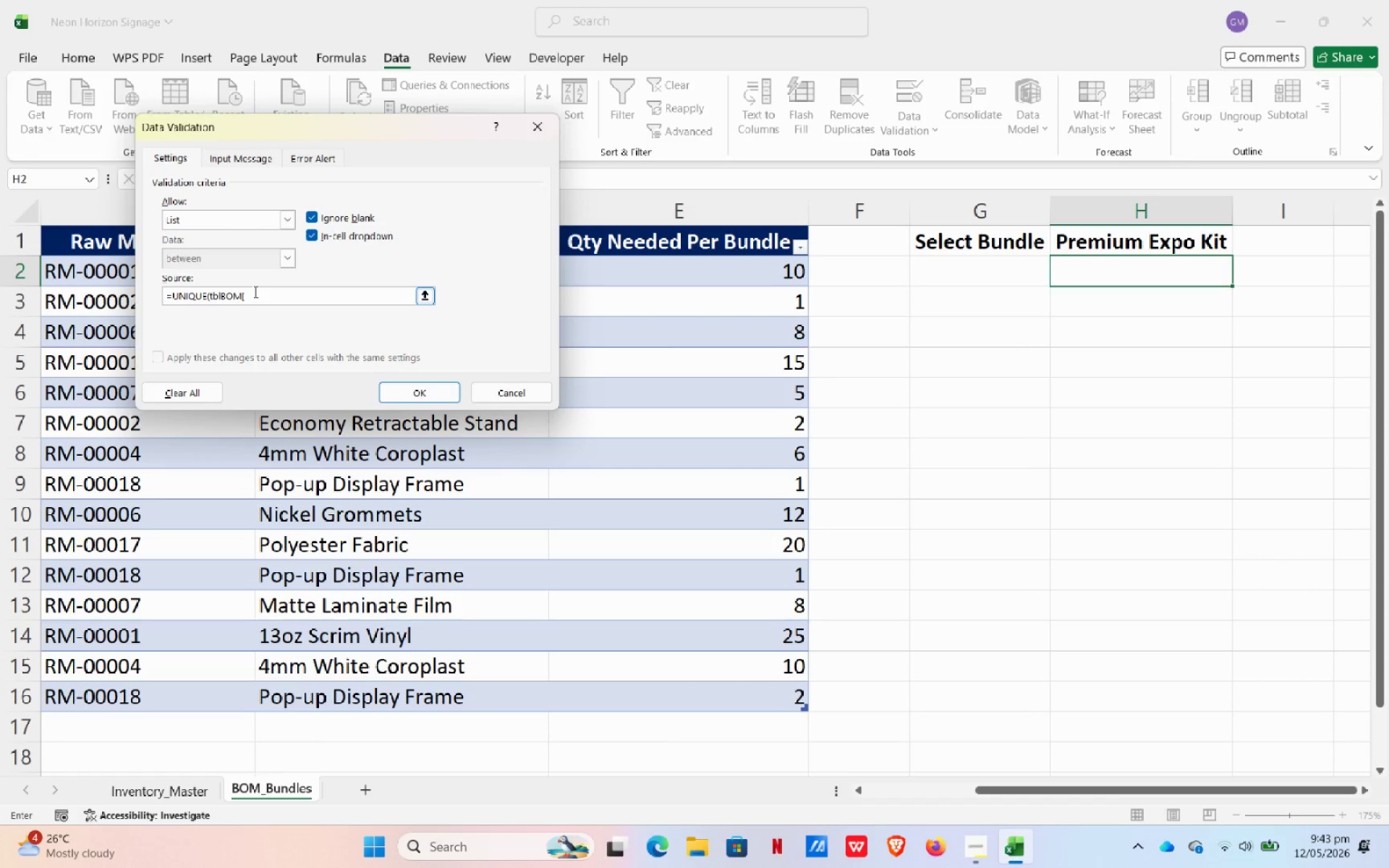 
type(Bundel)
key(Backspace)
key(Backspace)
type(le Name}))
 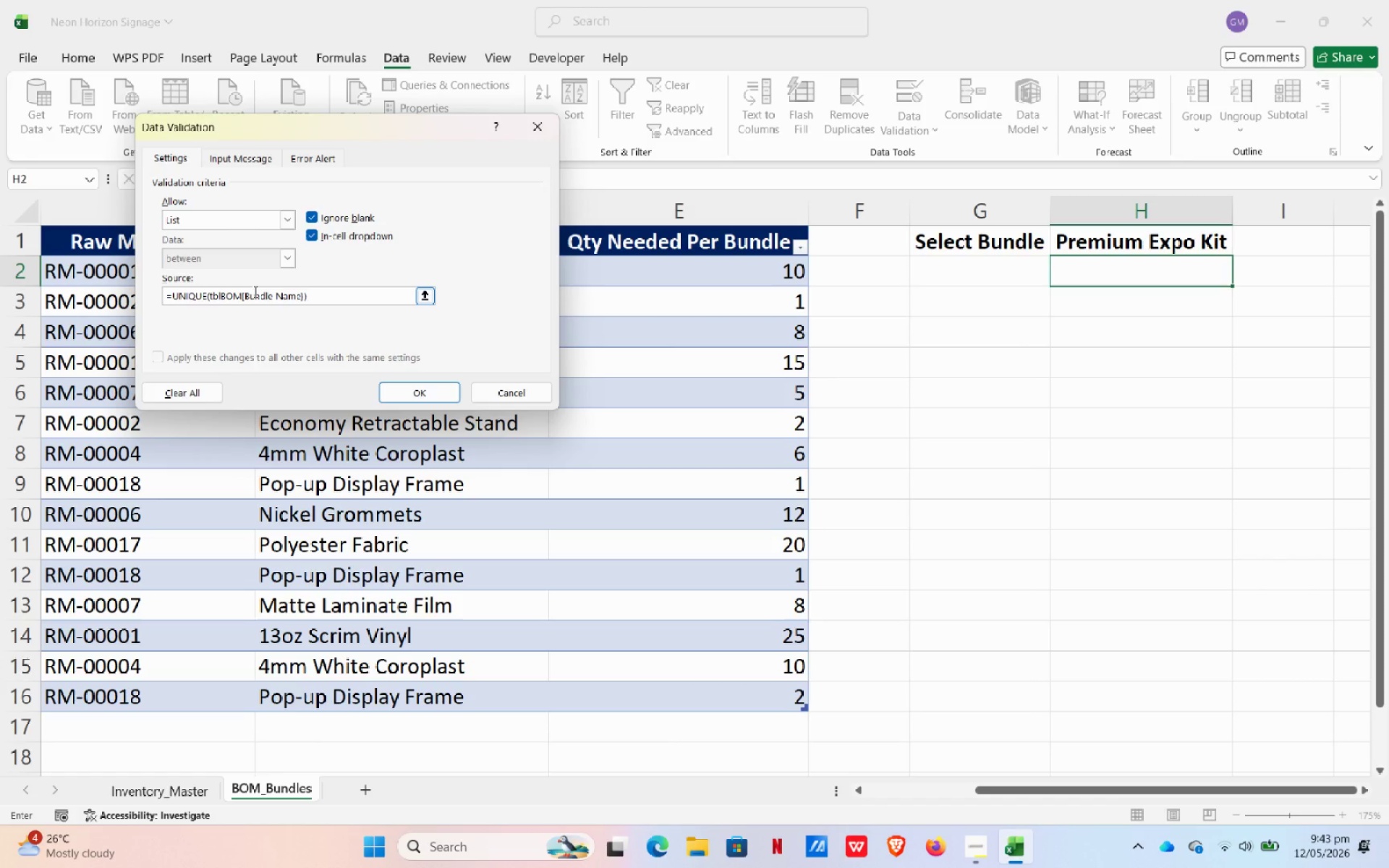 
wait(9.0)
 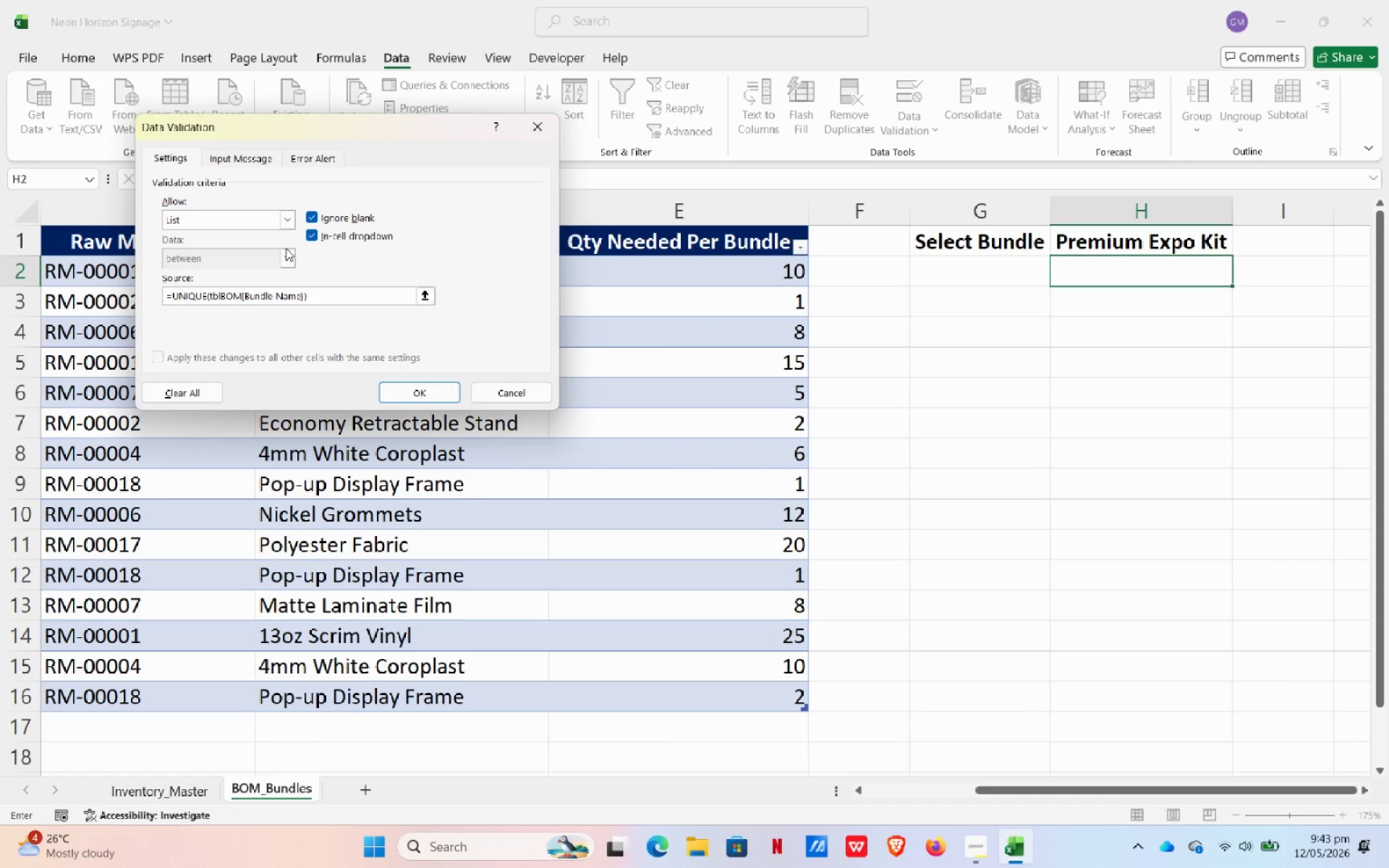 
left_click([426, 396])
 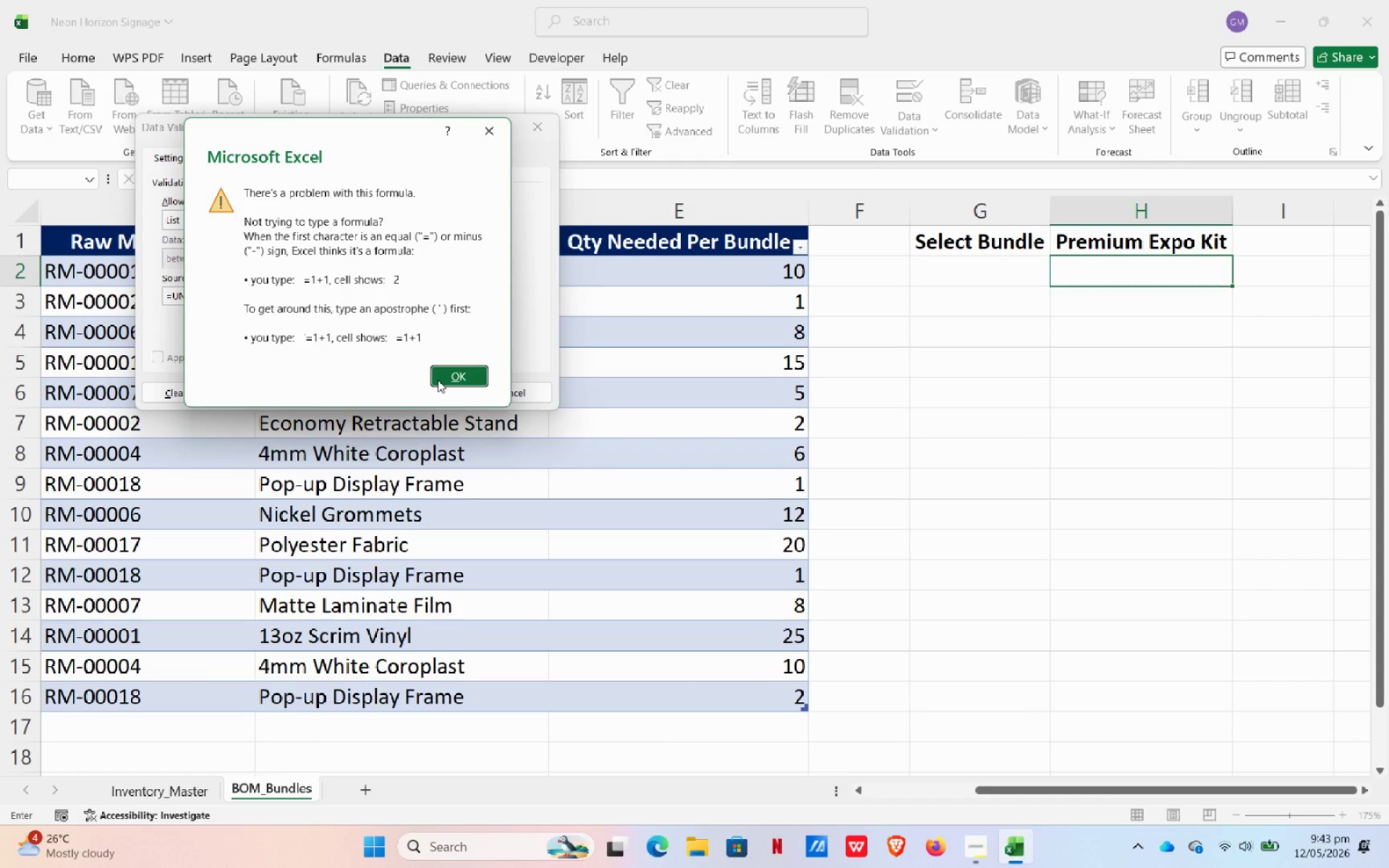 
left_click([438, 380])
 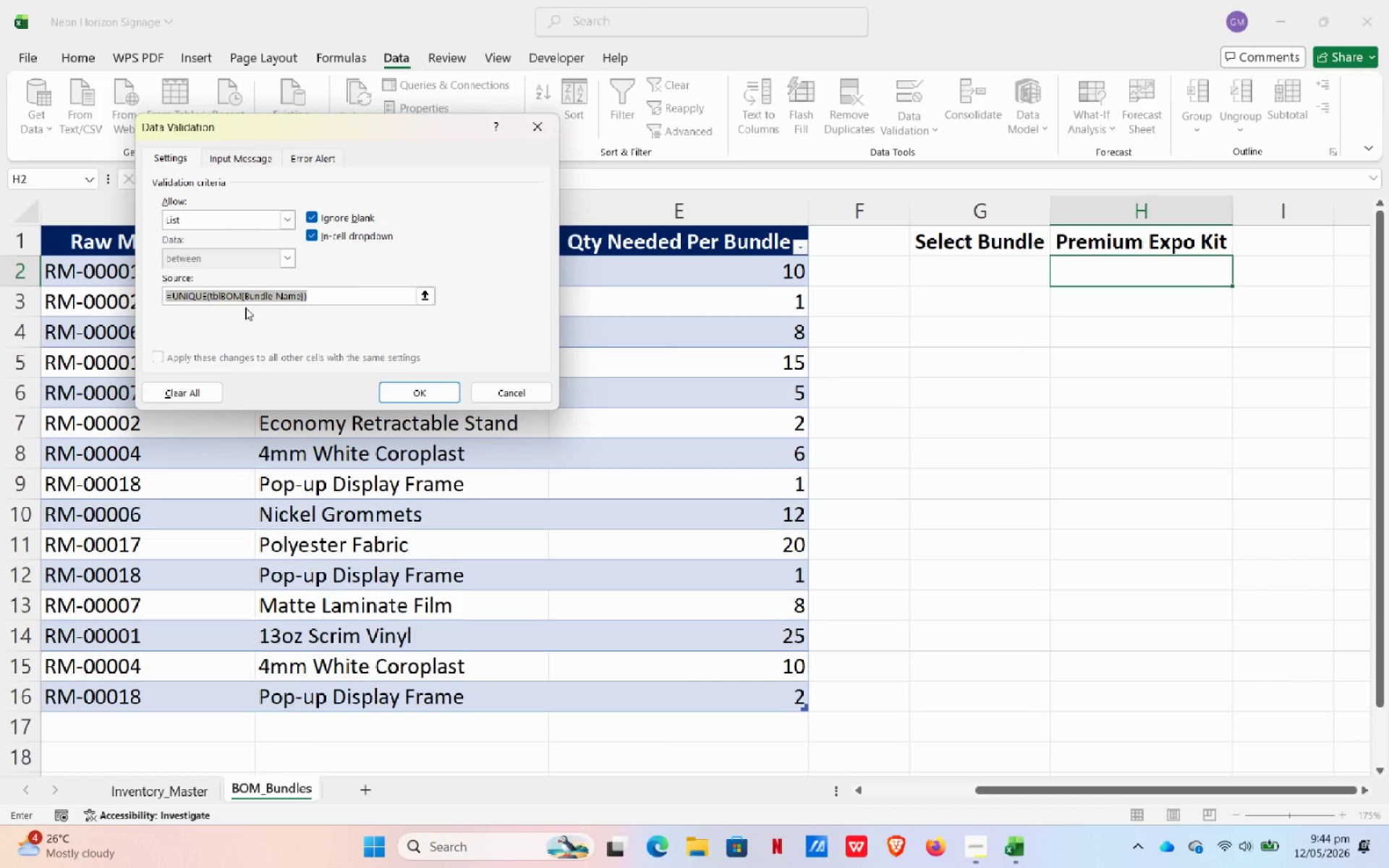 
wait(35.33)
 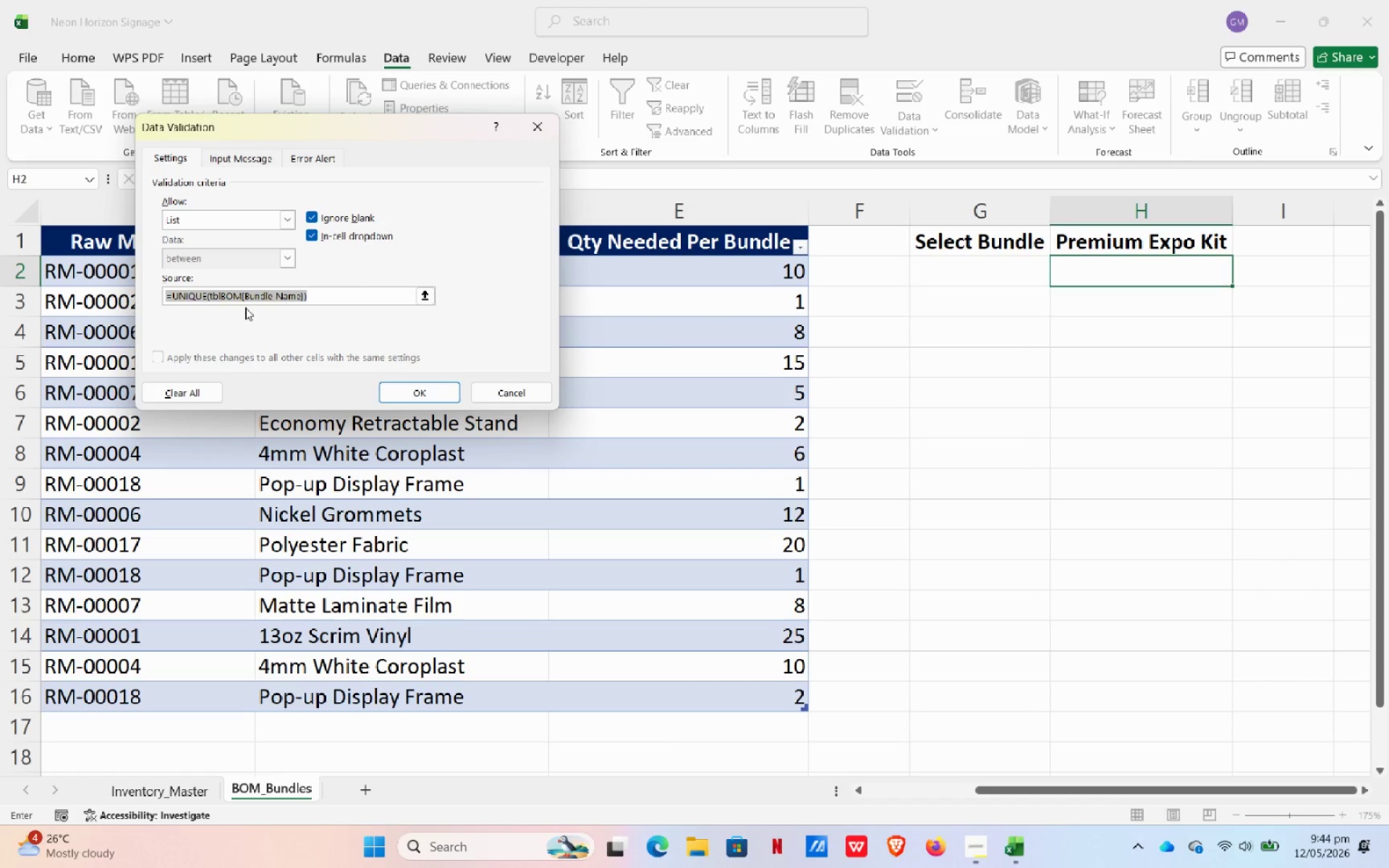 
left_click([304, 298])
 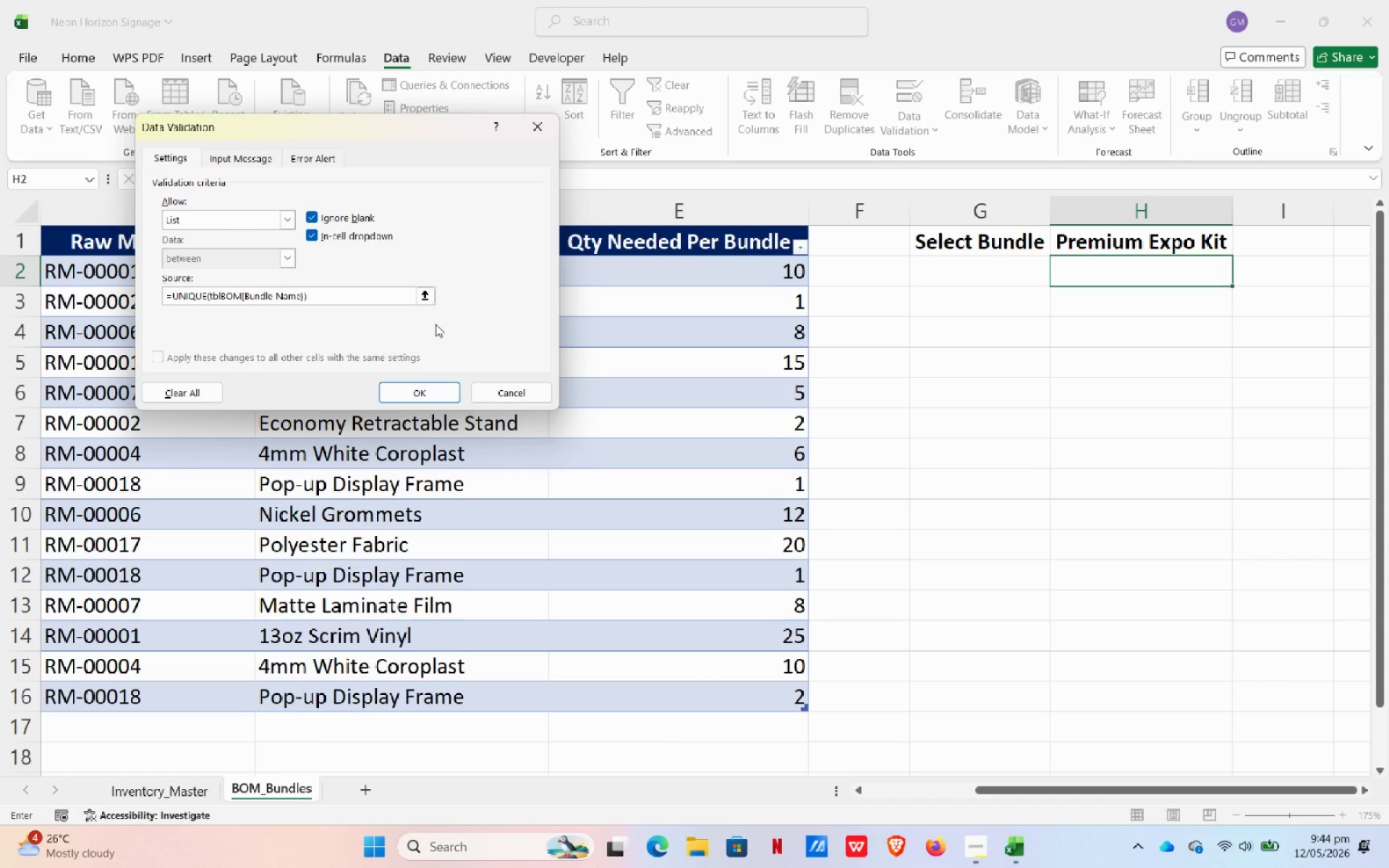 
key(Backspace)
 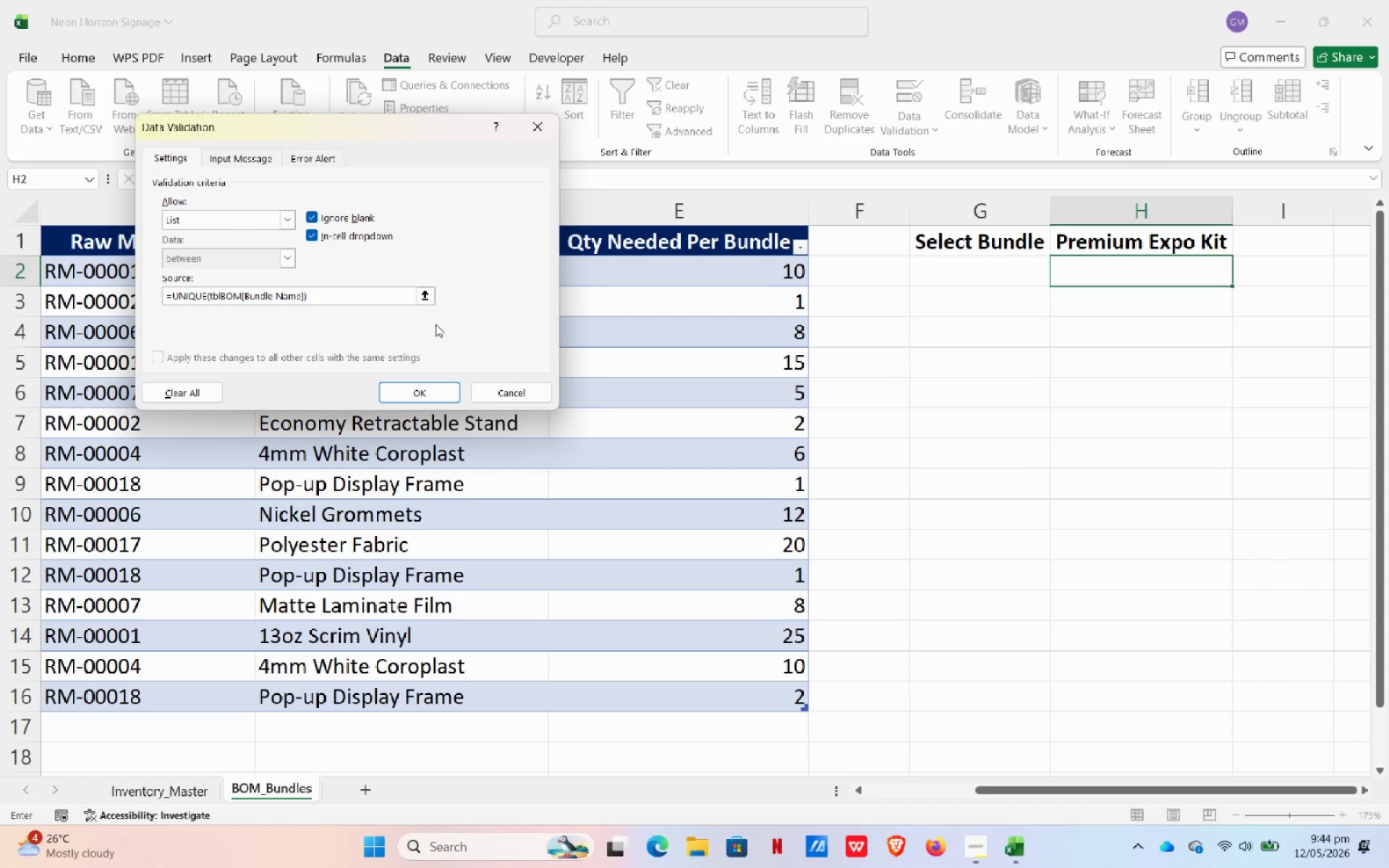 
key(BracketRight)
 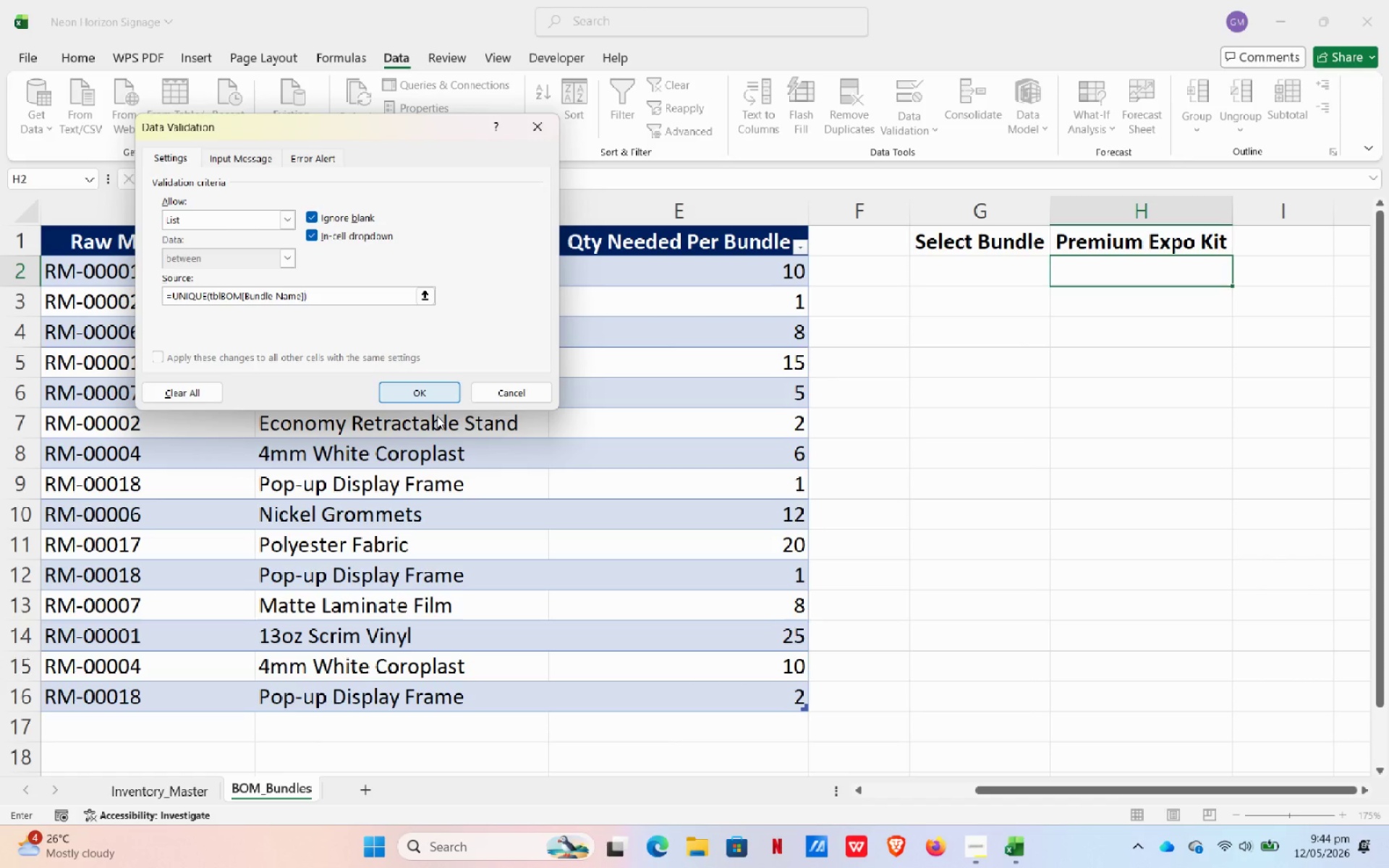 
left_click([436, 392])
 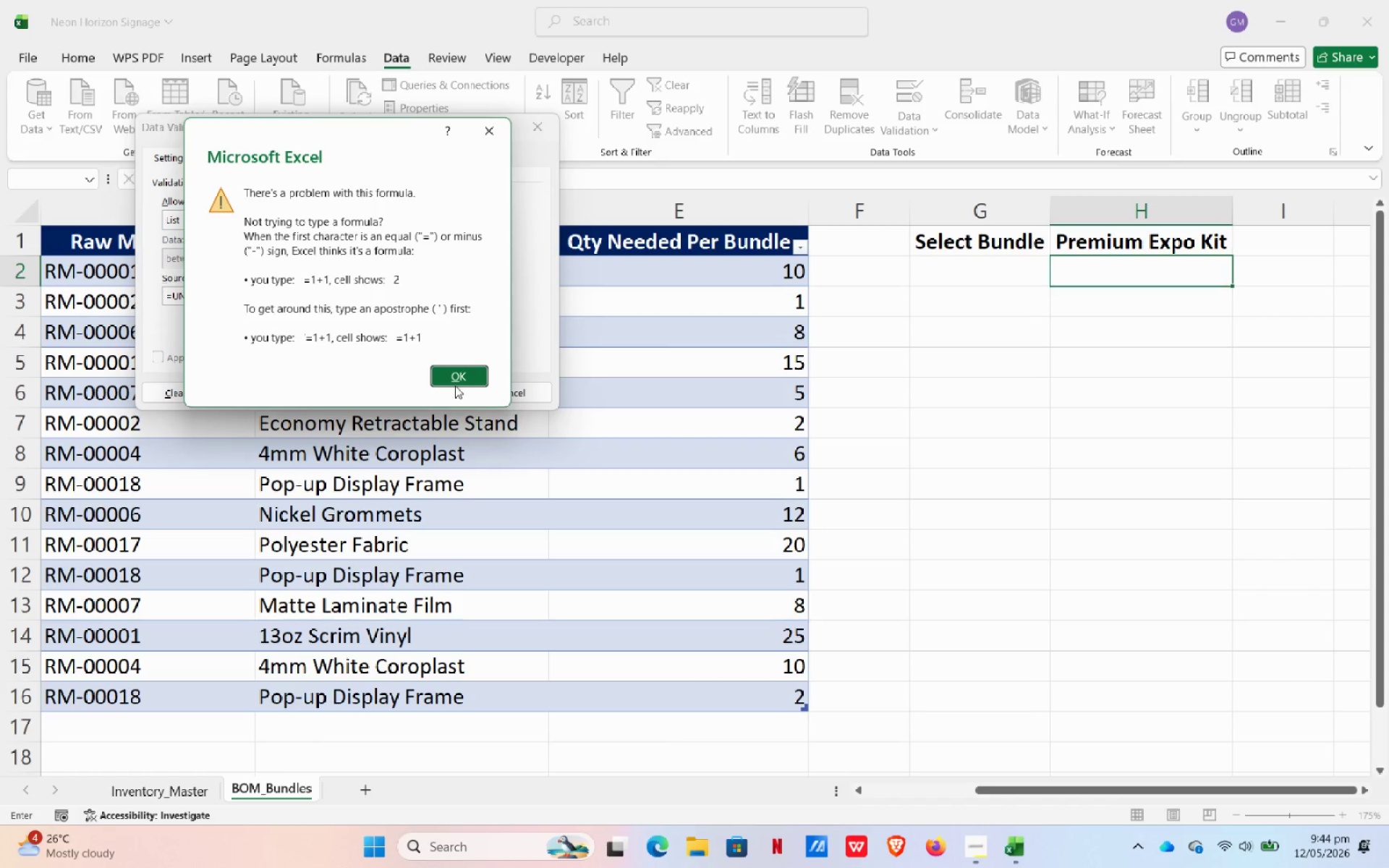 
left_click([456, 384])
 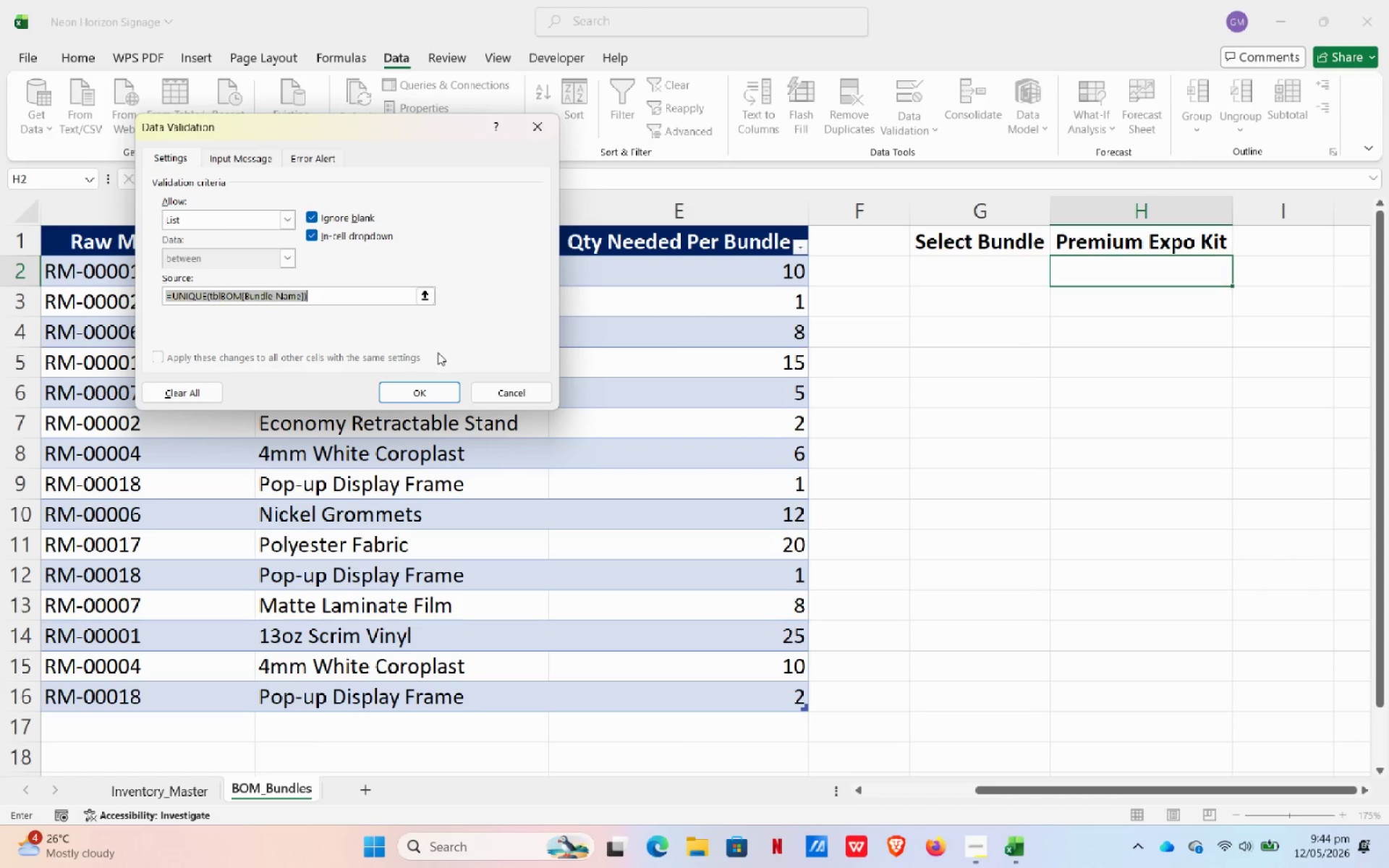 
left_click([506, 393])
 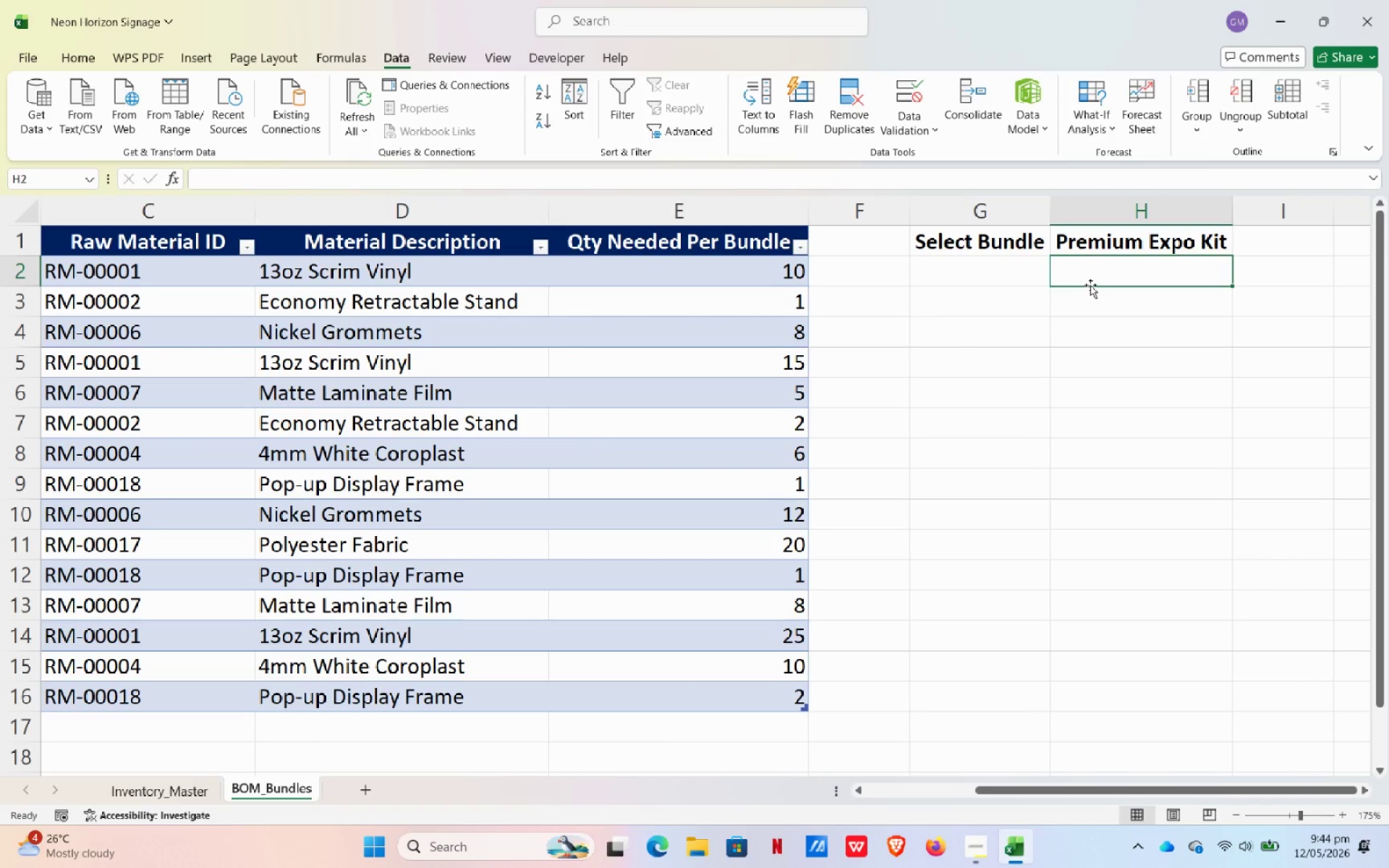 
type(=%)
key(Backspace)
type($j$2)
 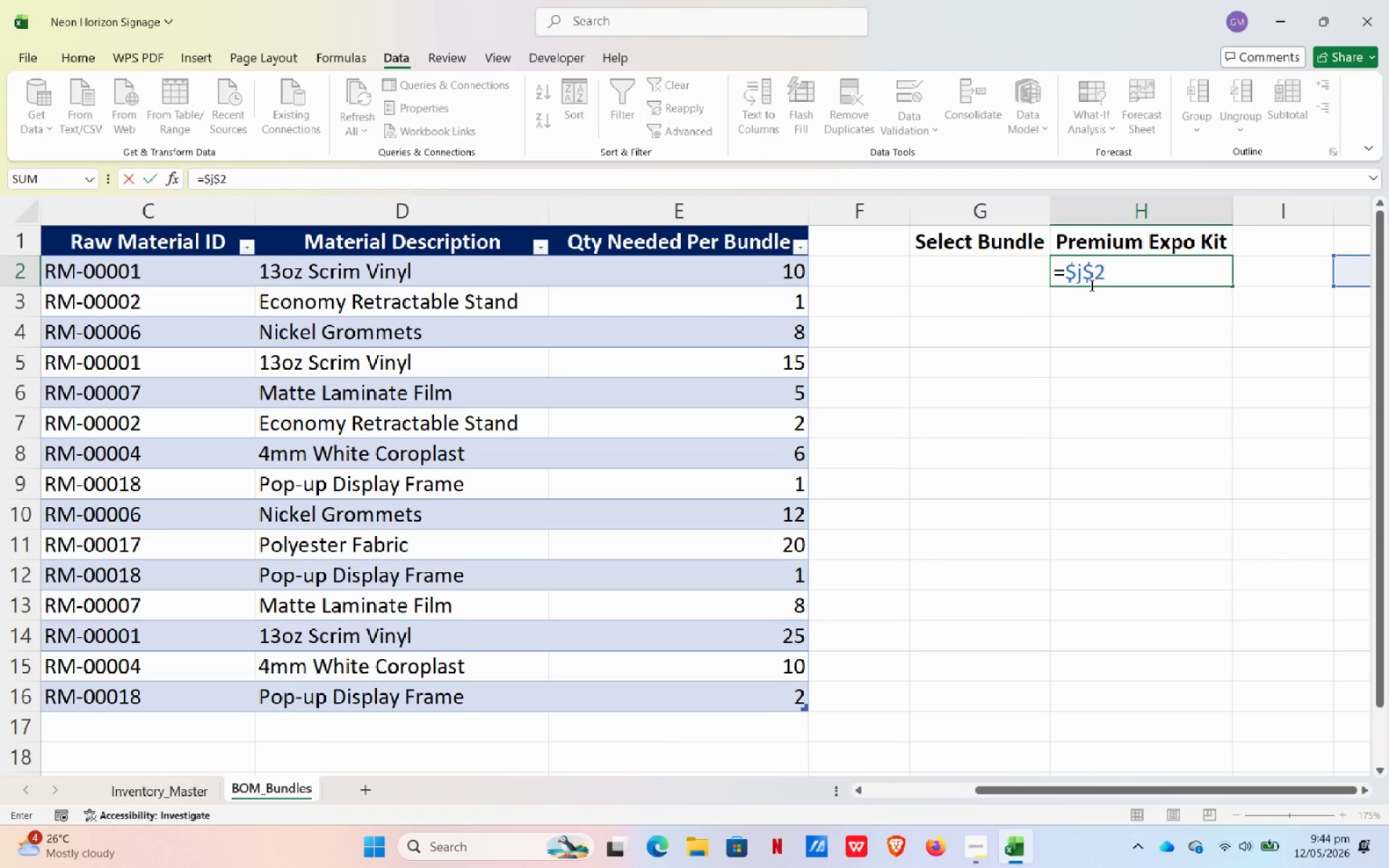 
key(Shift+Semicolon)
 